 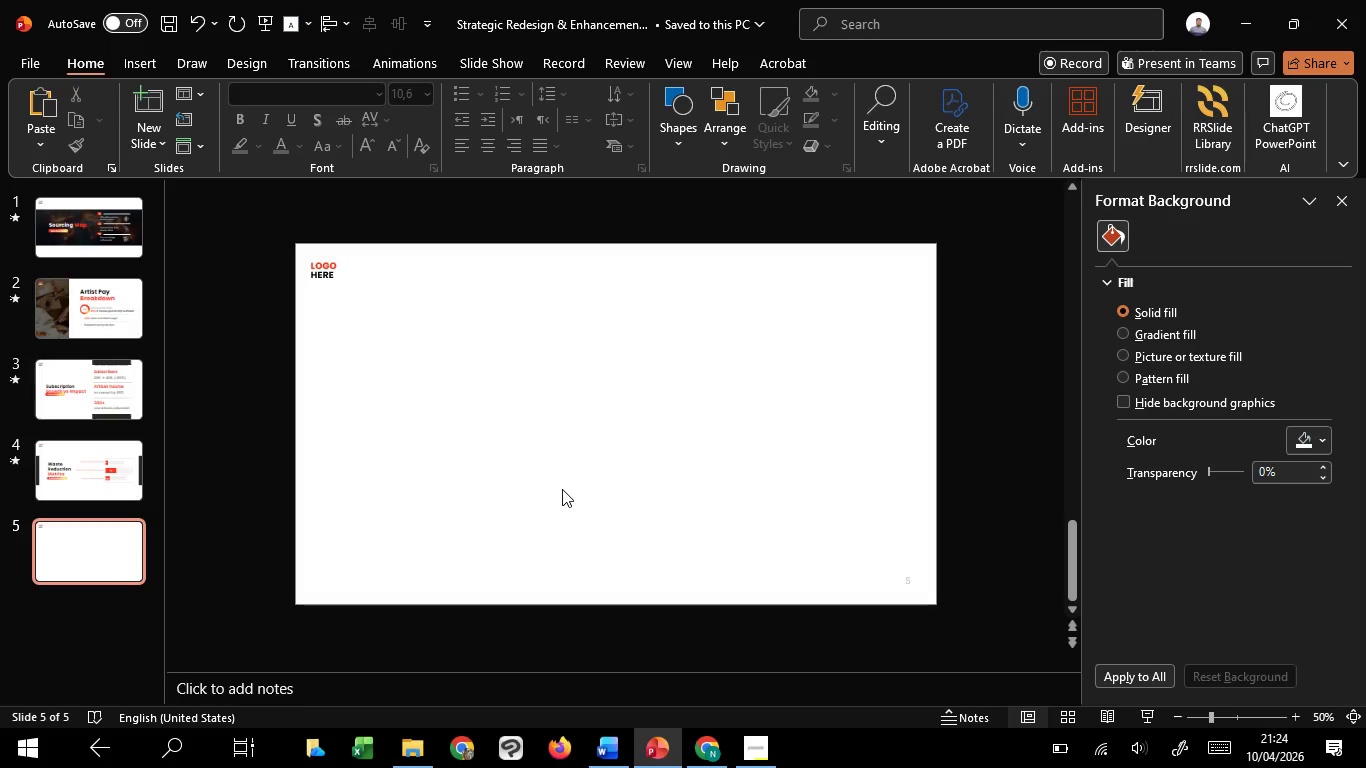 
left_click([596, 649])
 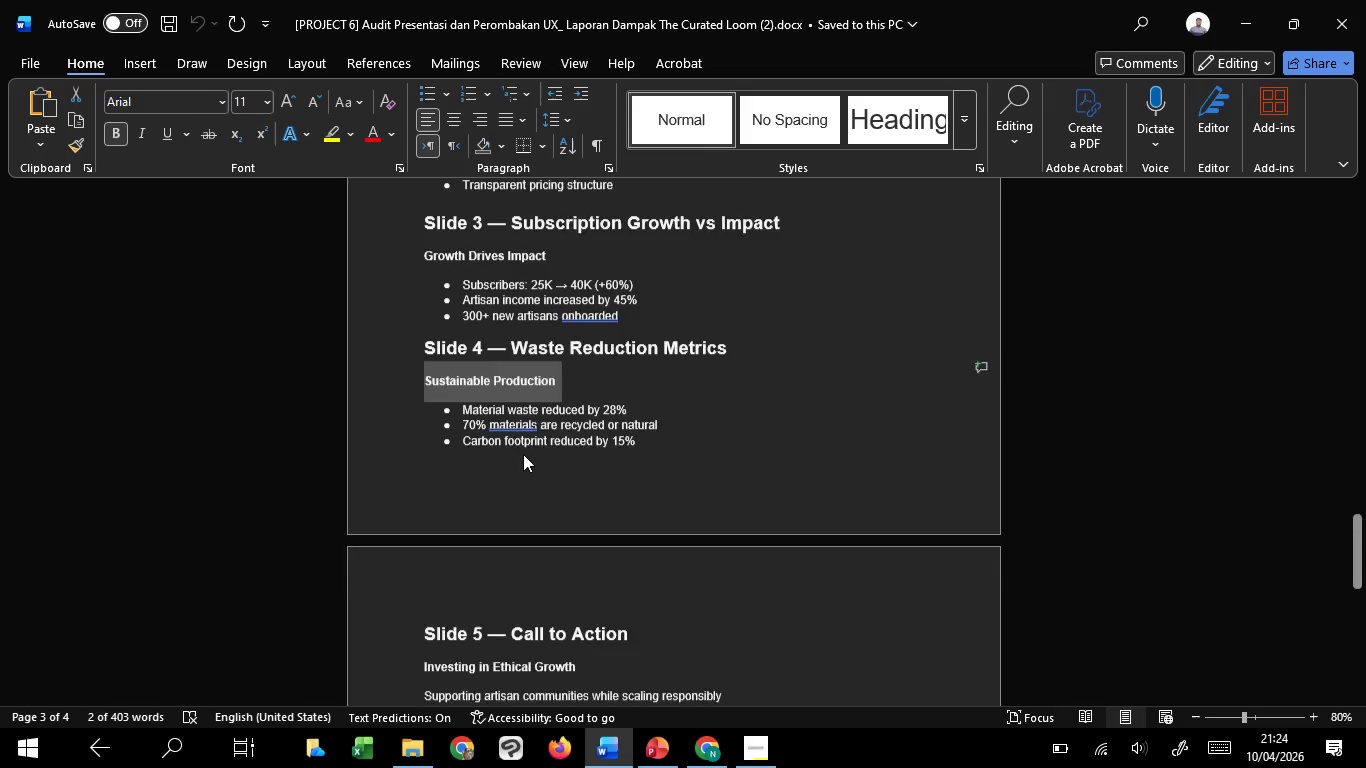 
scroll: coordinate [523, 454], scroll_direction: down, amount: 5.0
 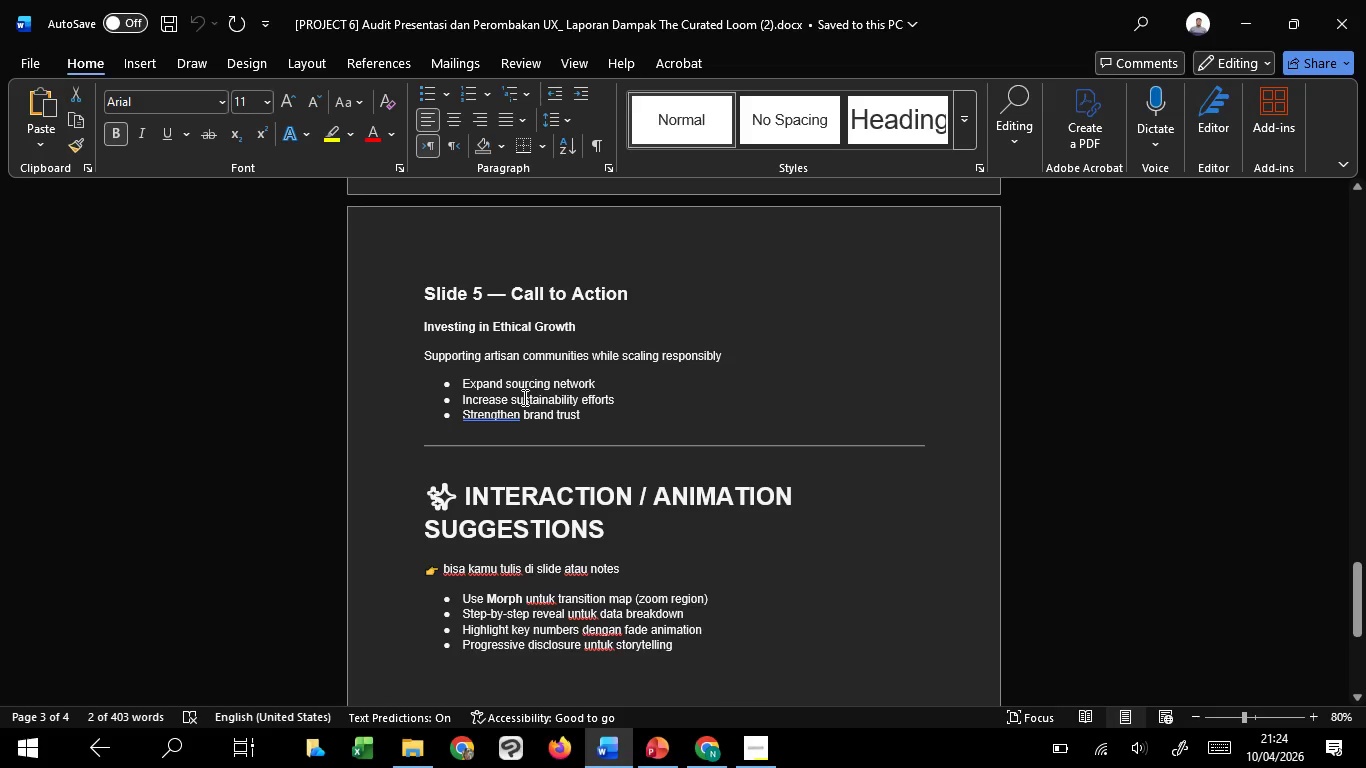 
left_click([523, 397])
 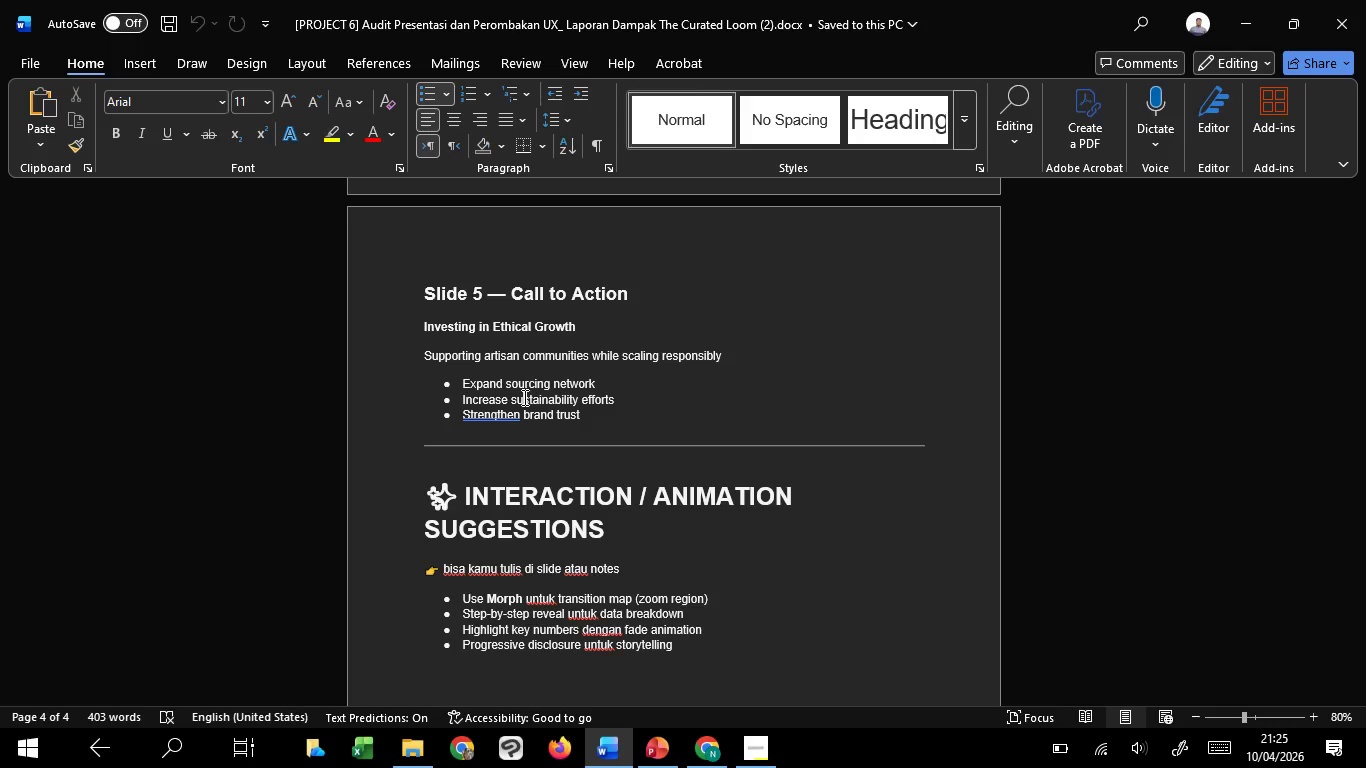 
wait(82.98)
 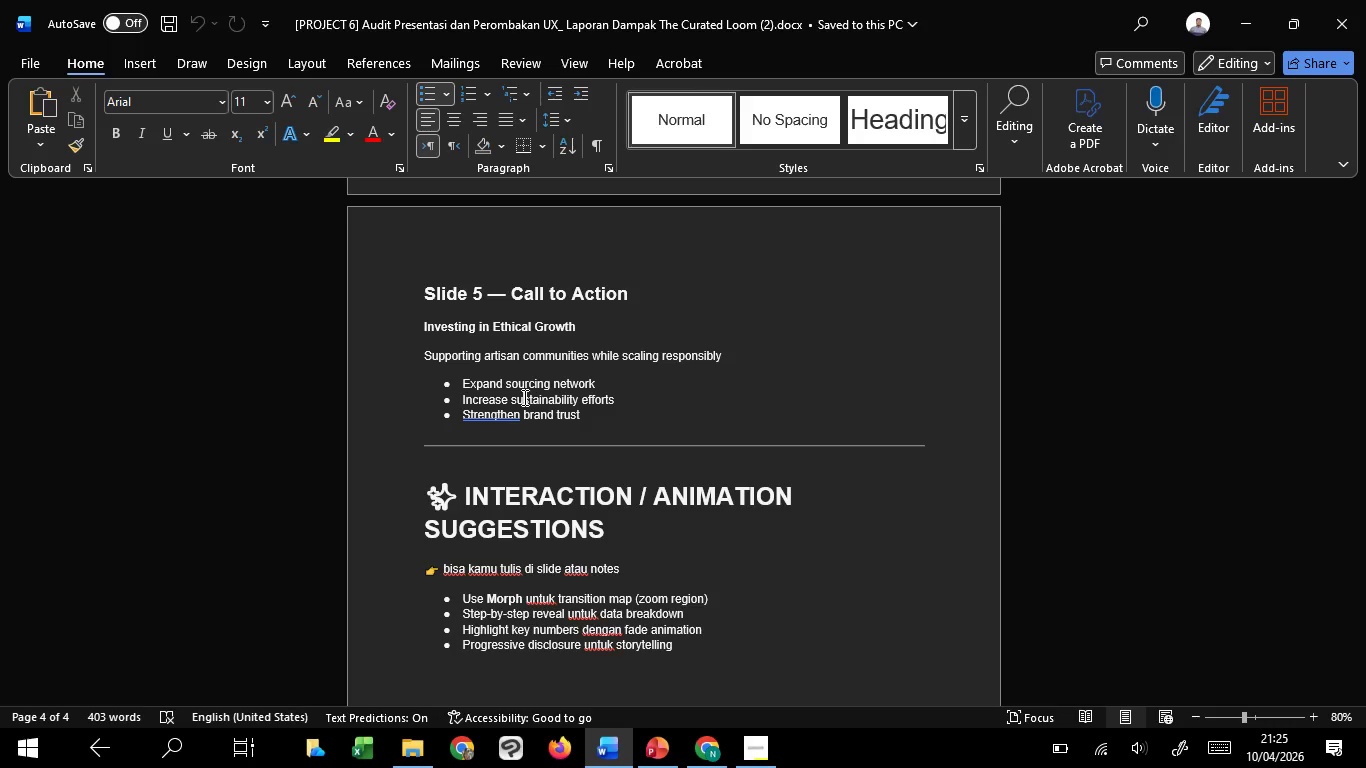 
scroll: coordinate [587, 405], scroll_direction: up, amount: 3.0
 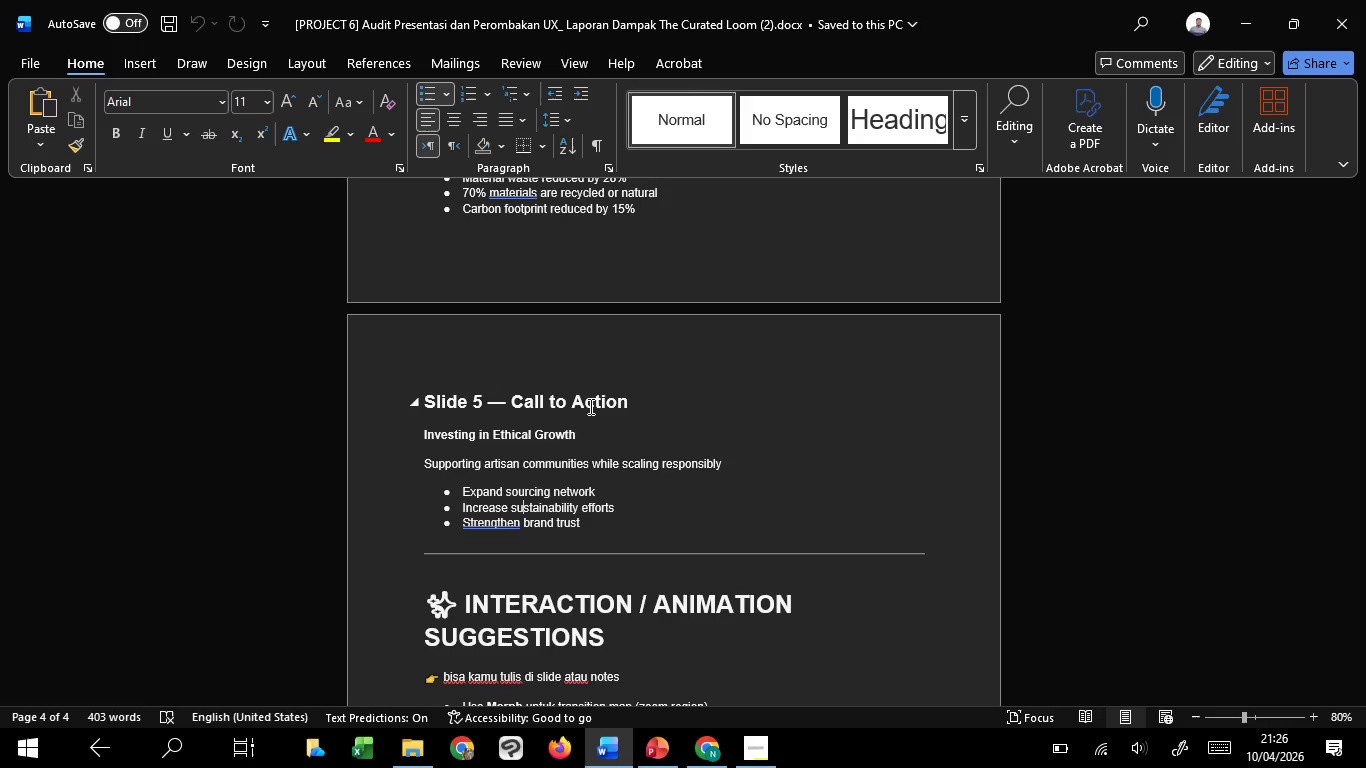 
wait(37.54)
 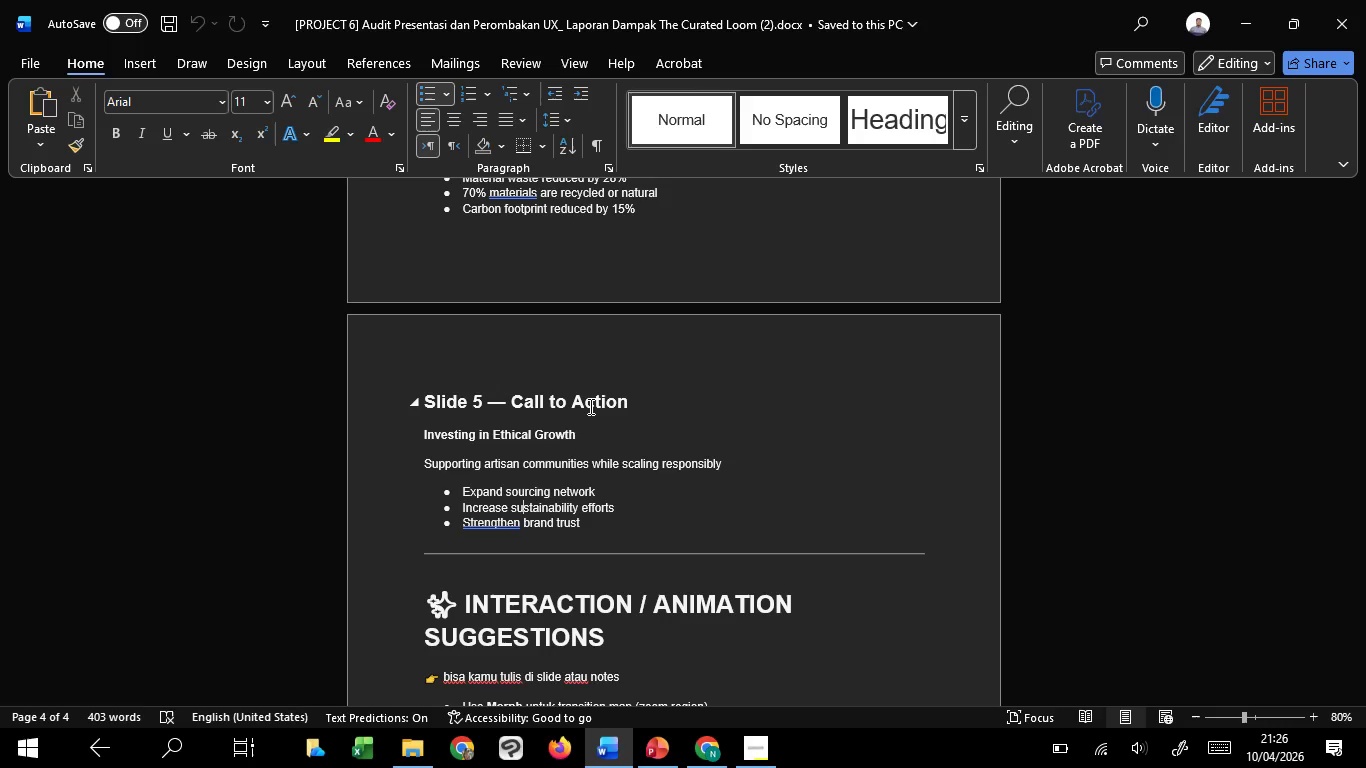 
left_click([651, 683])
 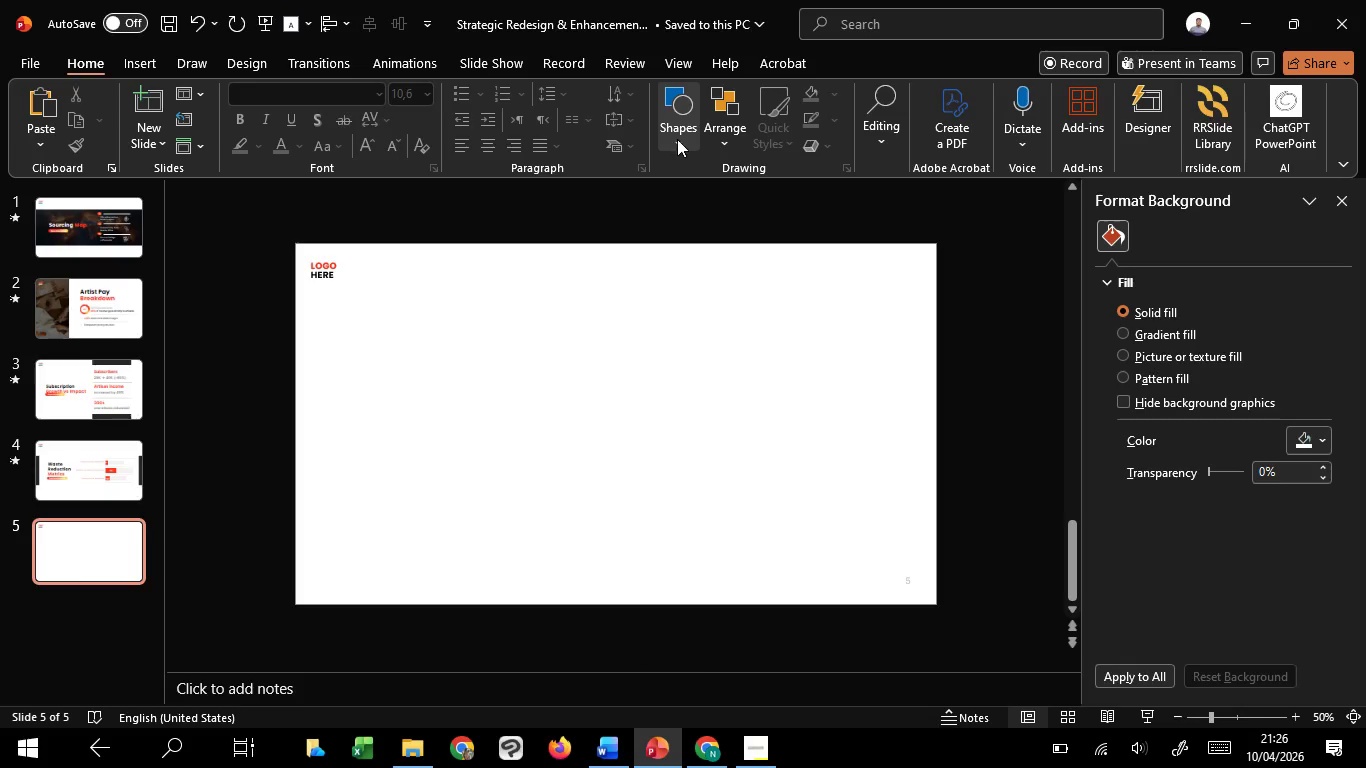 
left_click([677, 139])
 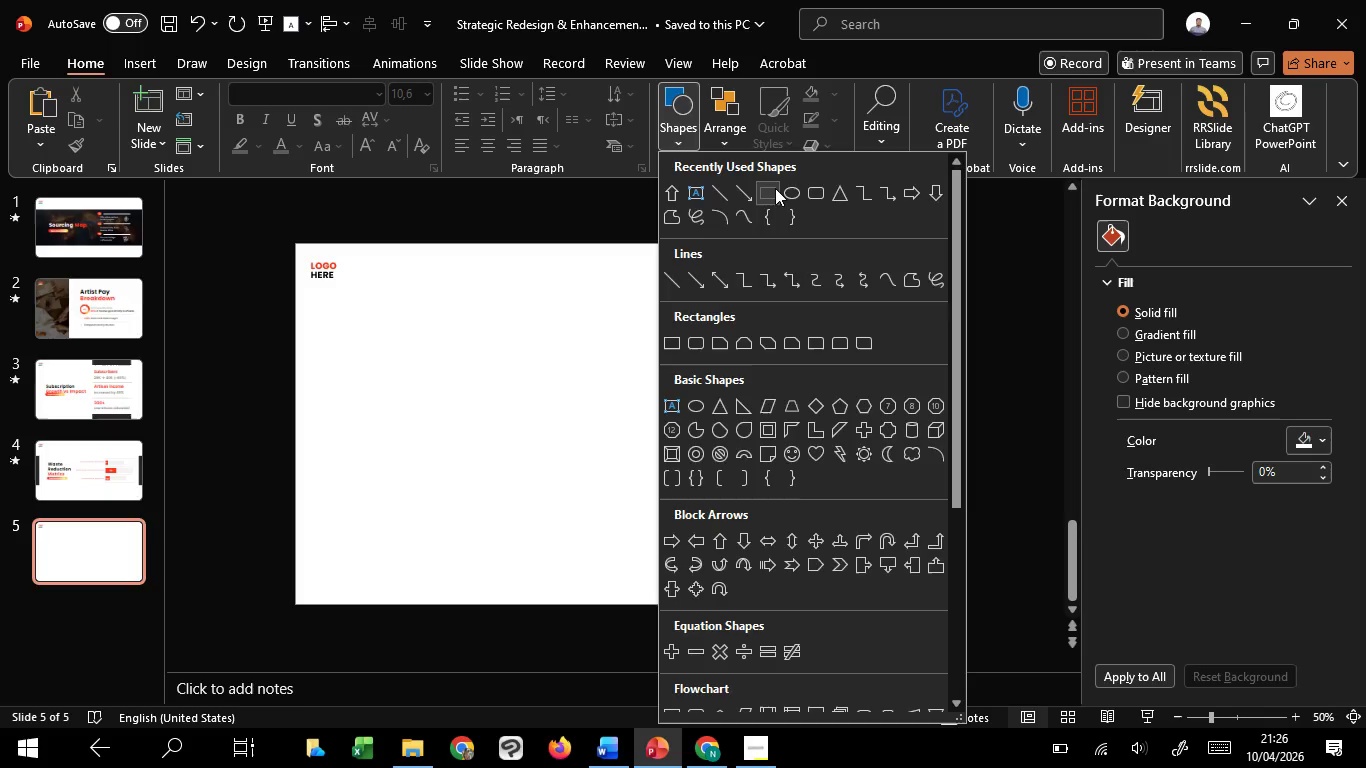 
left_click([775, 188])
 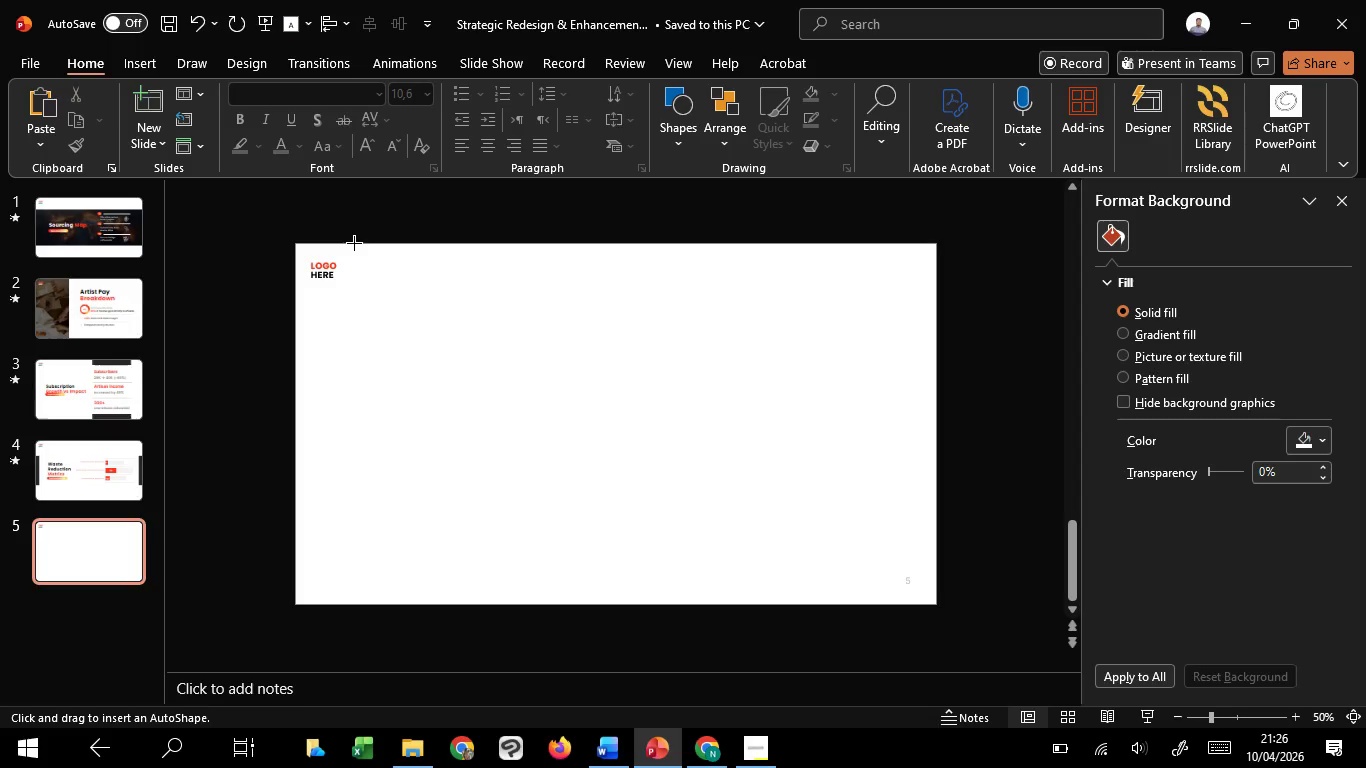 
left_click_drag(start_coordinate=[354, 243], to_coordinate=[884, 505])
 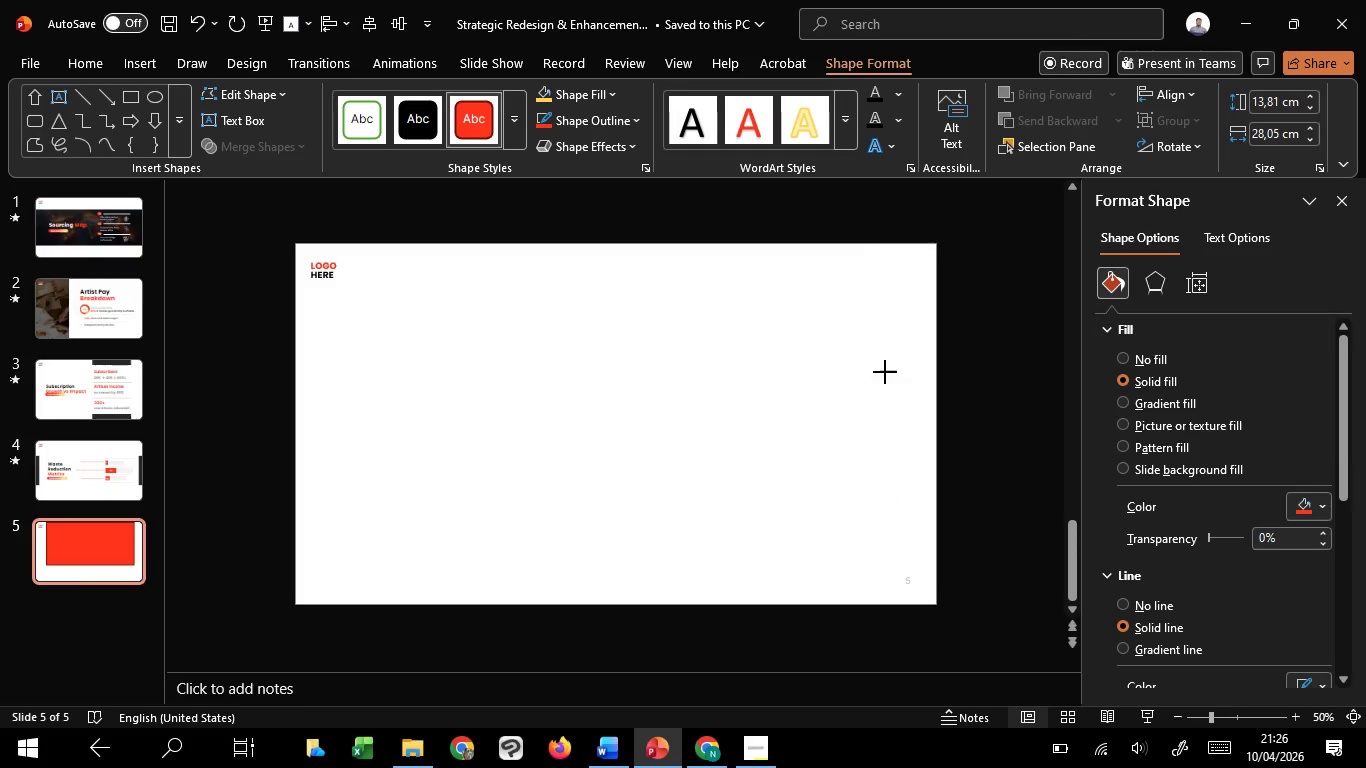 
left_click_drag(start_coordinate=[880, 373], to_coordinate=[883, 390])
 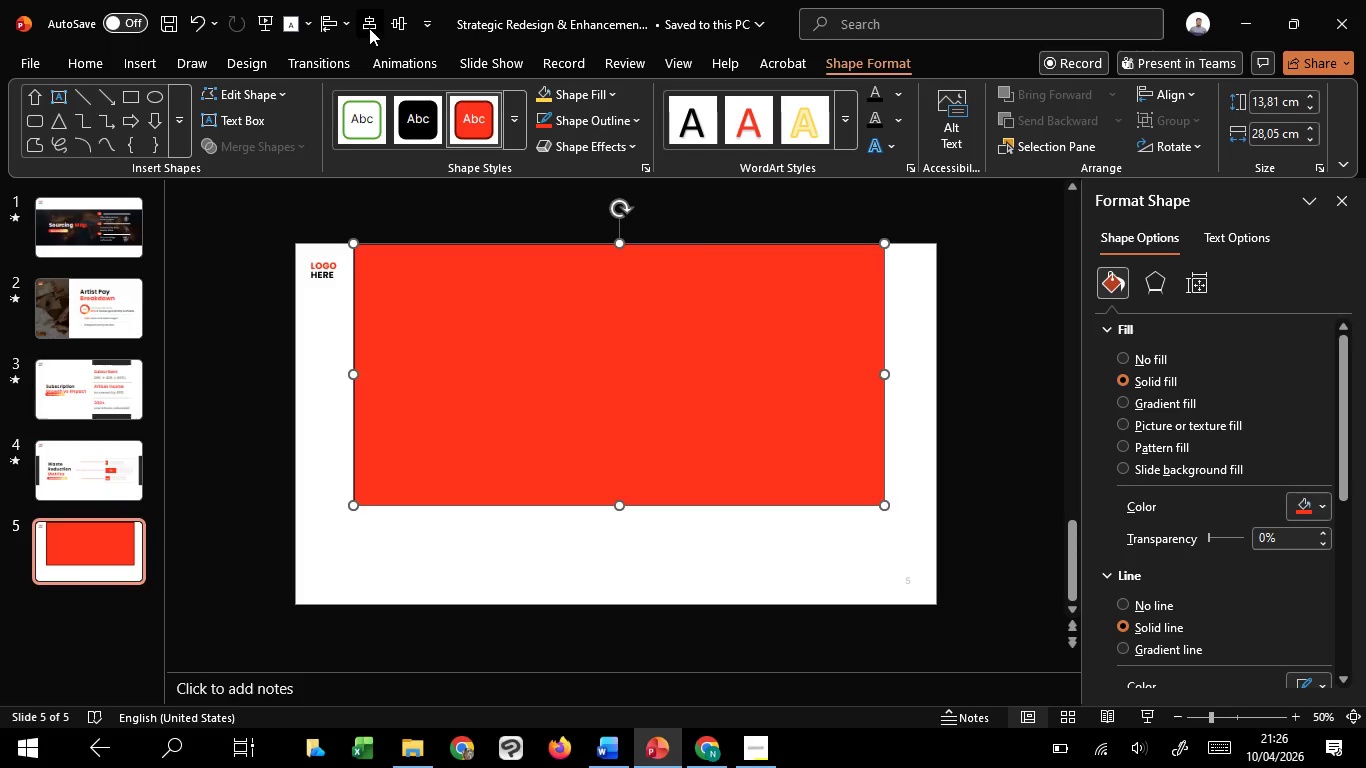 
left_click([369, 28])
 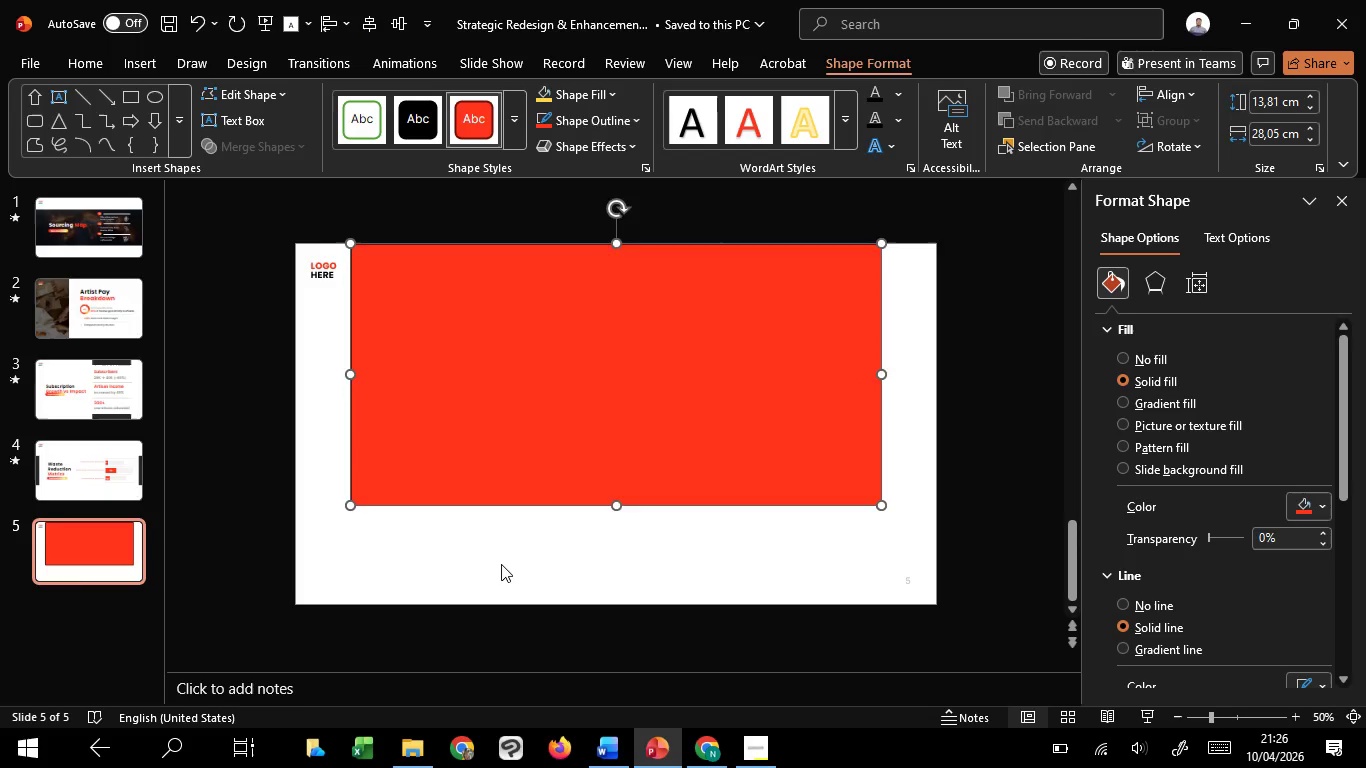 
left_click([501, 564])
 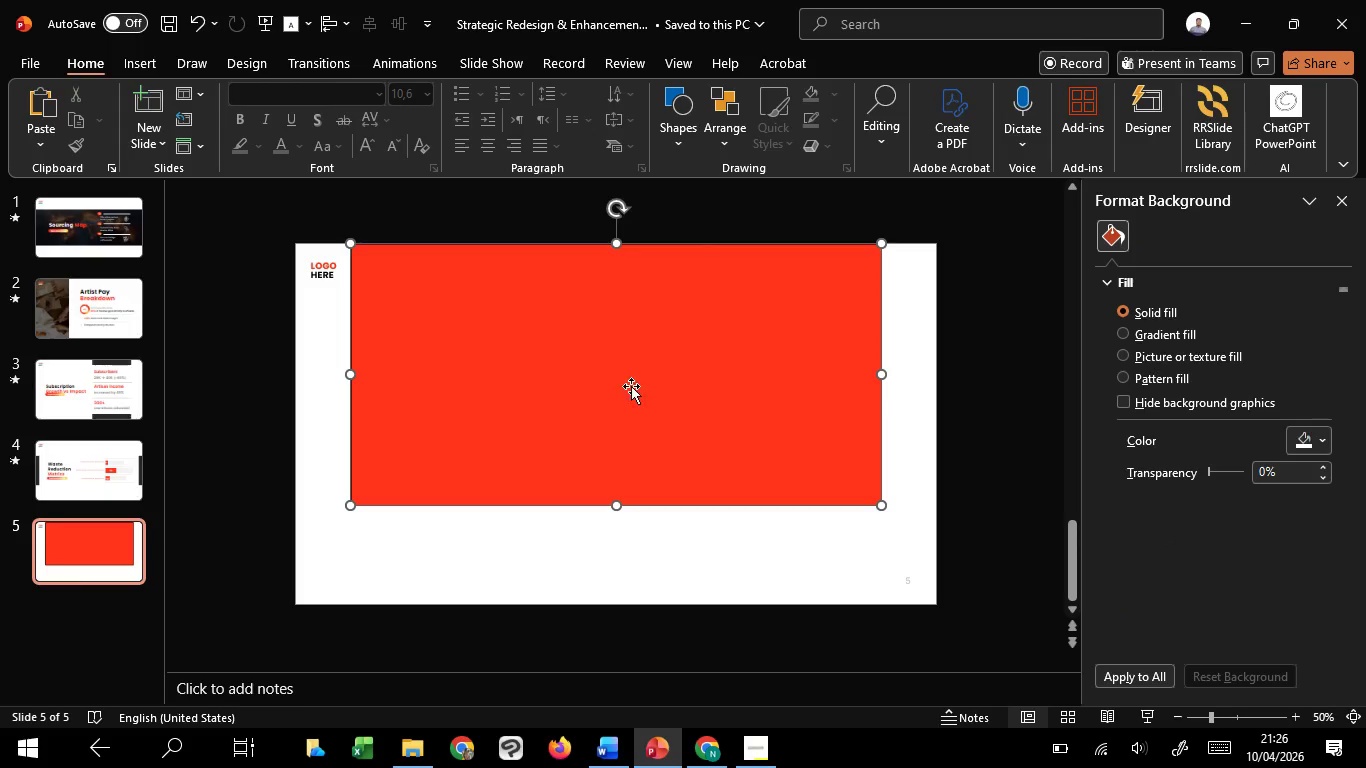 
left_click([524, 391])
 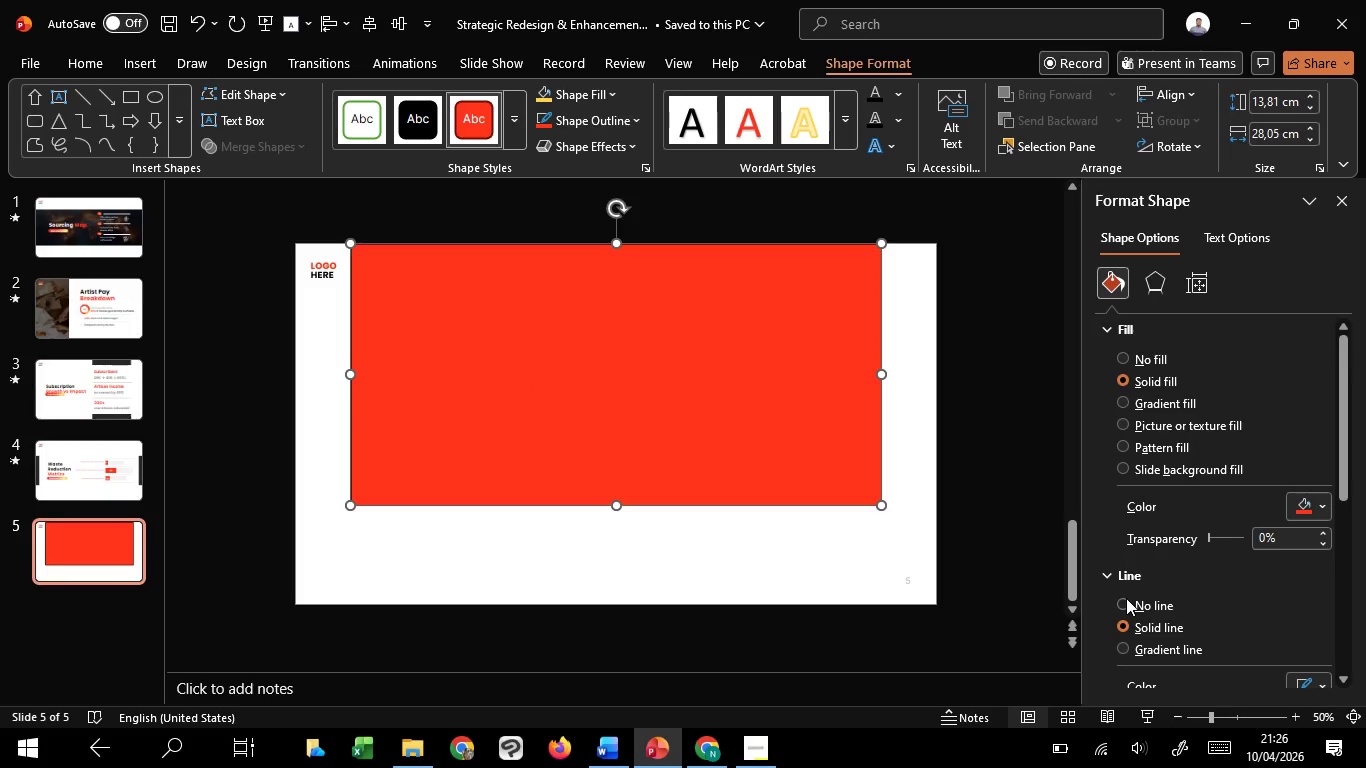 
left_click([1126, 598])
 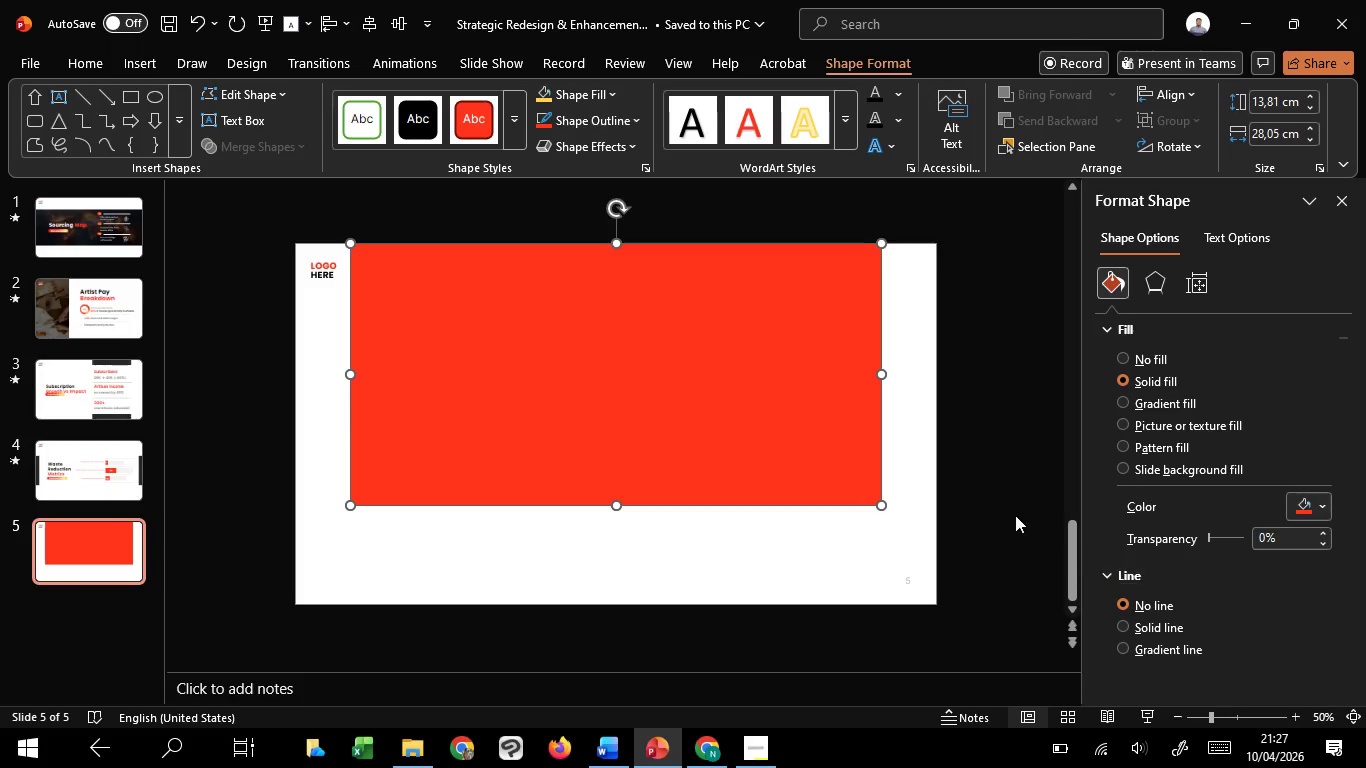 
left_click([953, 484])
 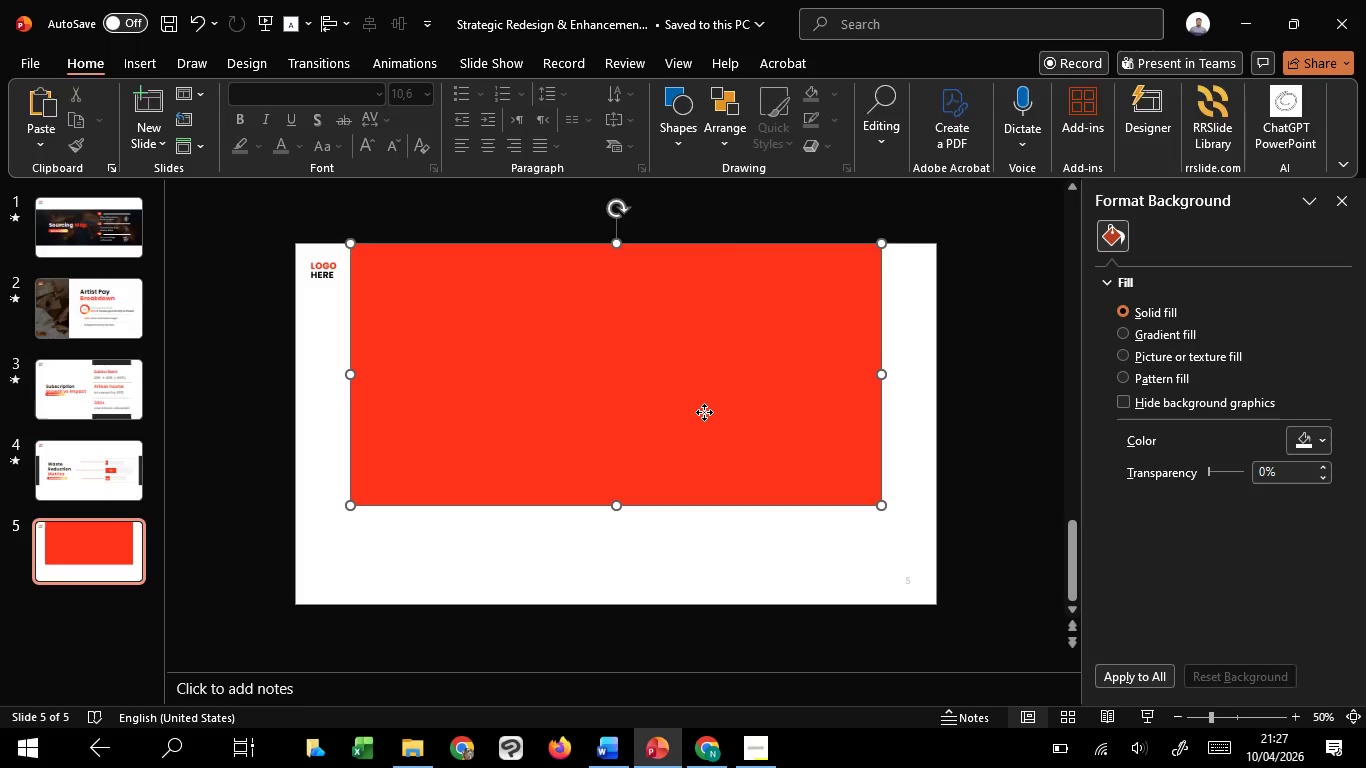 
left_click([704, 412])
 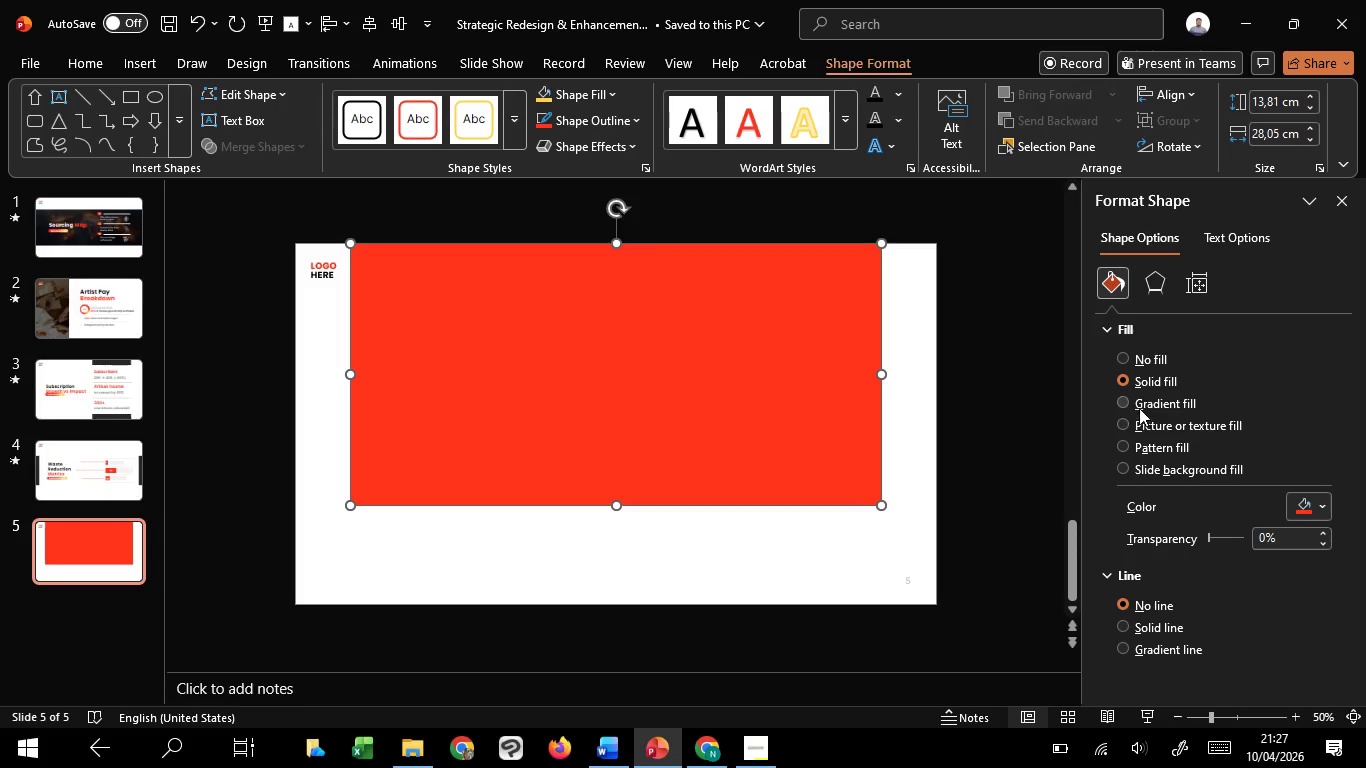 
left_click([1139, 407])
 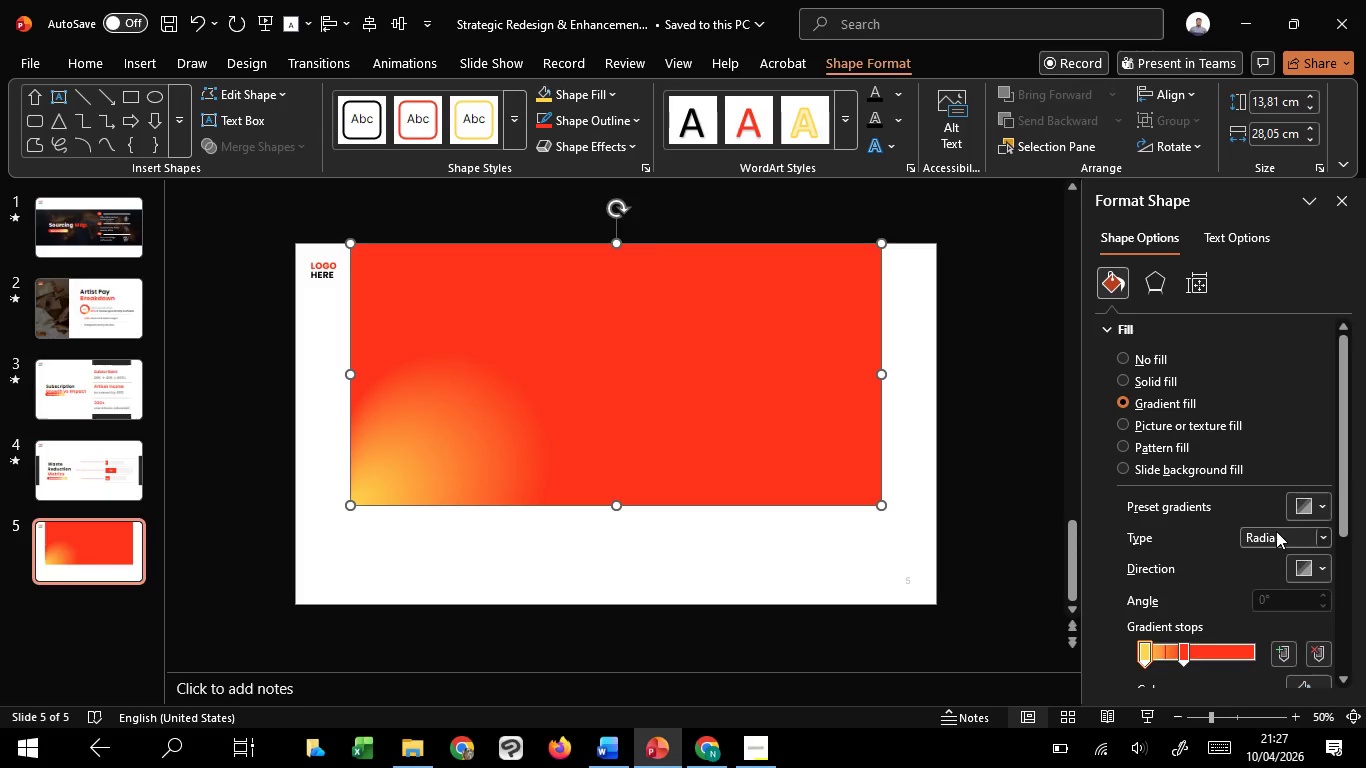 
left_click([1276, 531])
 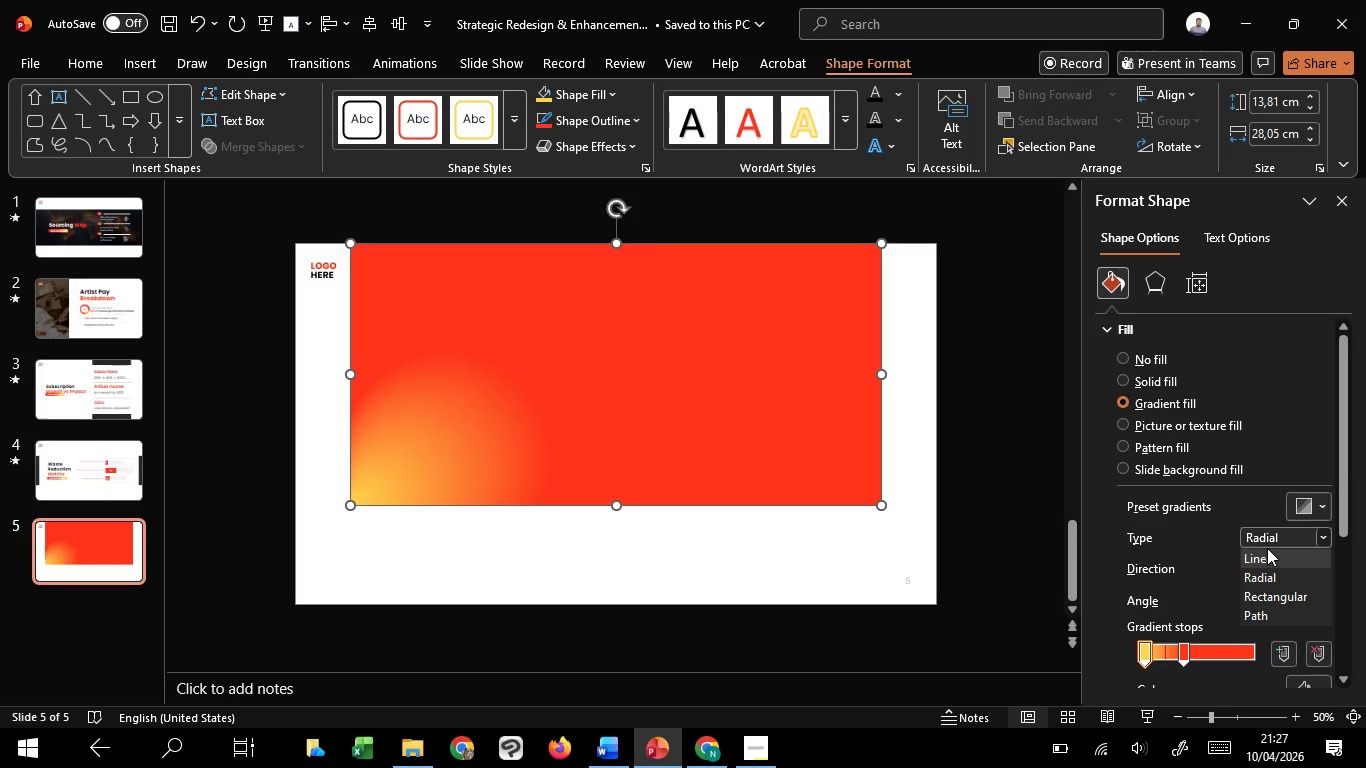 
left_click([1267, 548])
 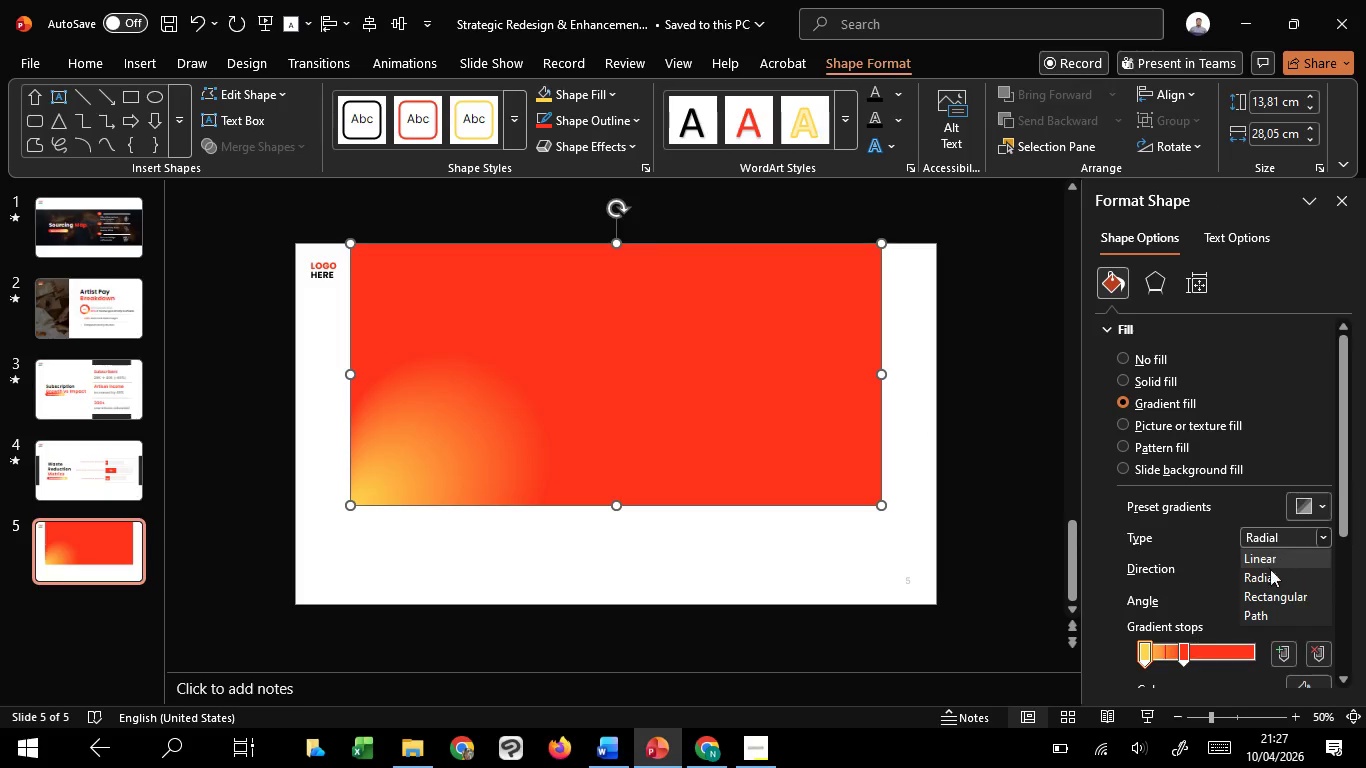 
left_click([1271, 551])
 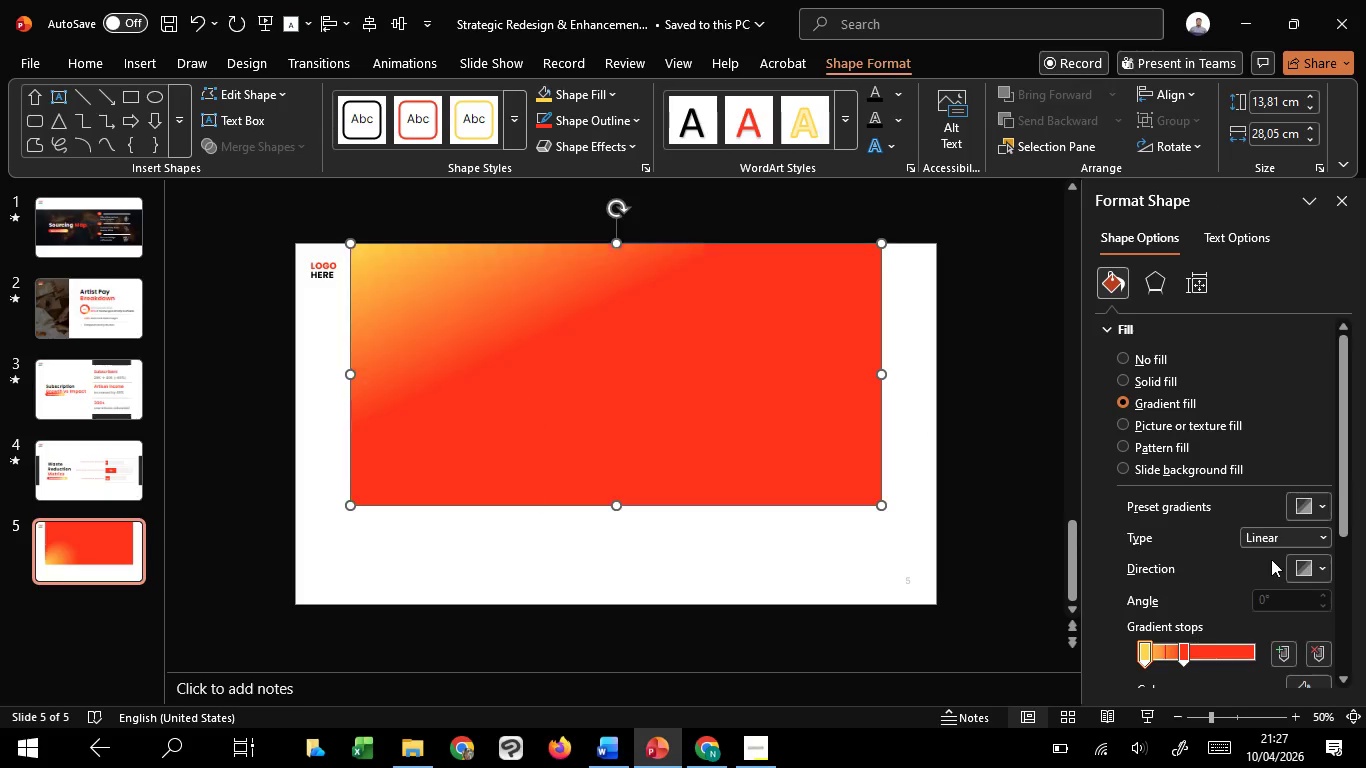 
left_click([1267, 555])
 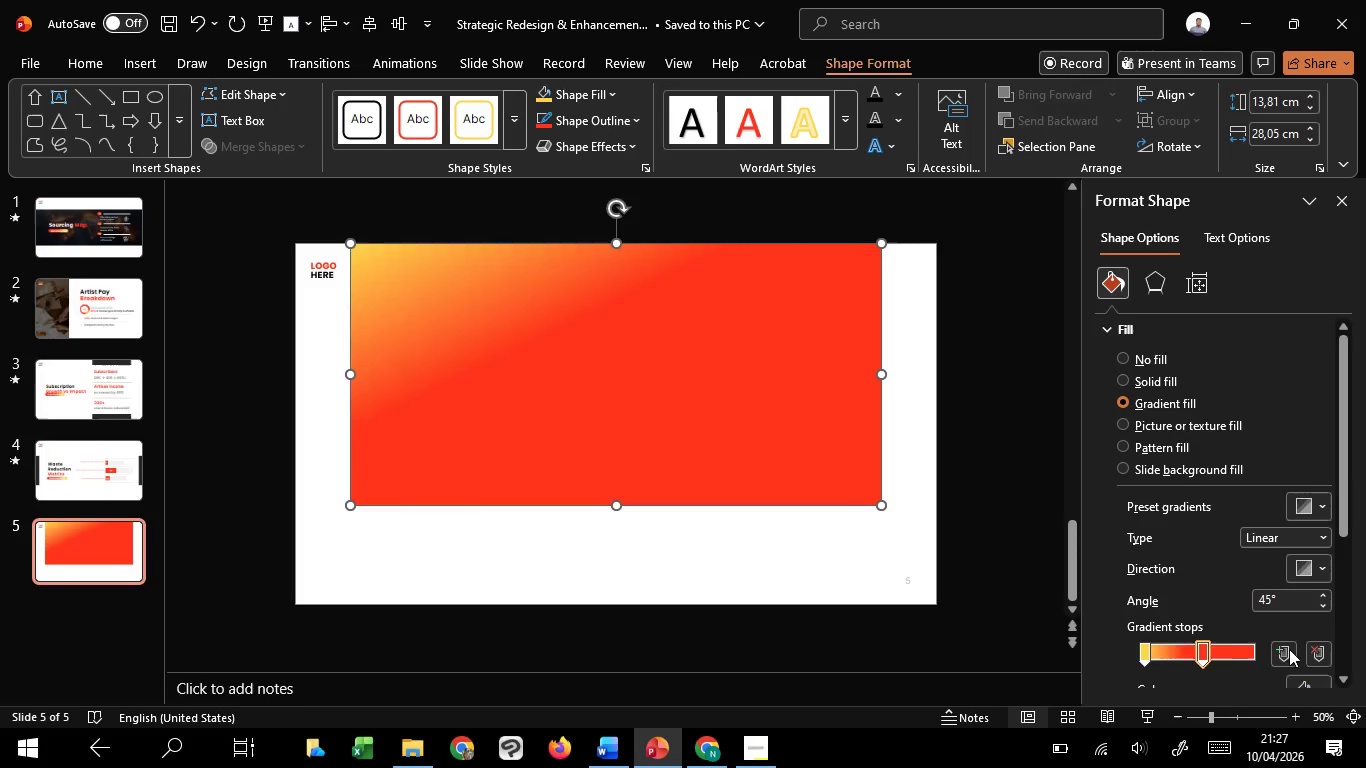 
left_click_drag(start_coordinate=[1181, 644], to_coordinate=[1300, 646])
 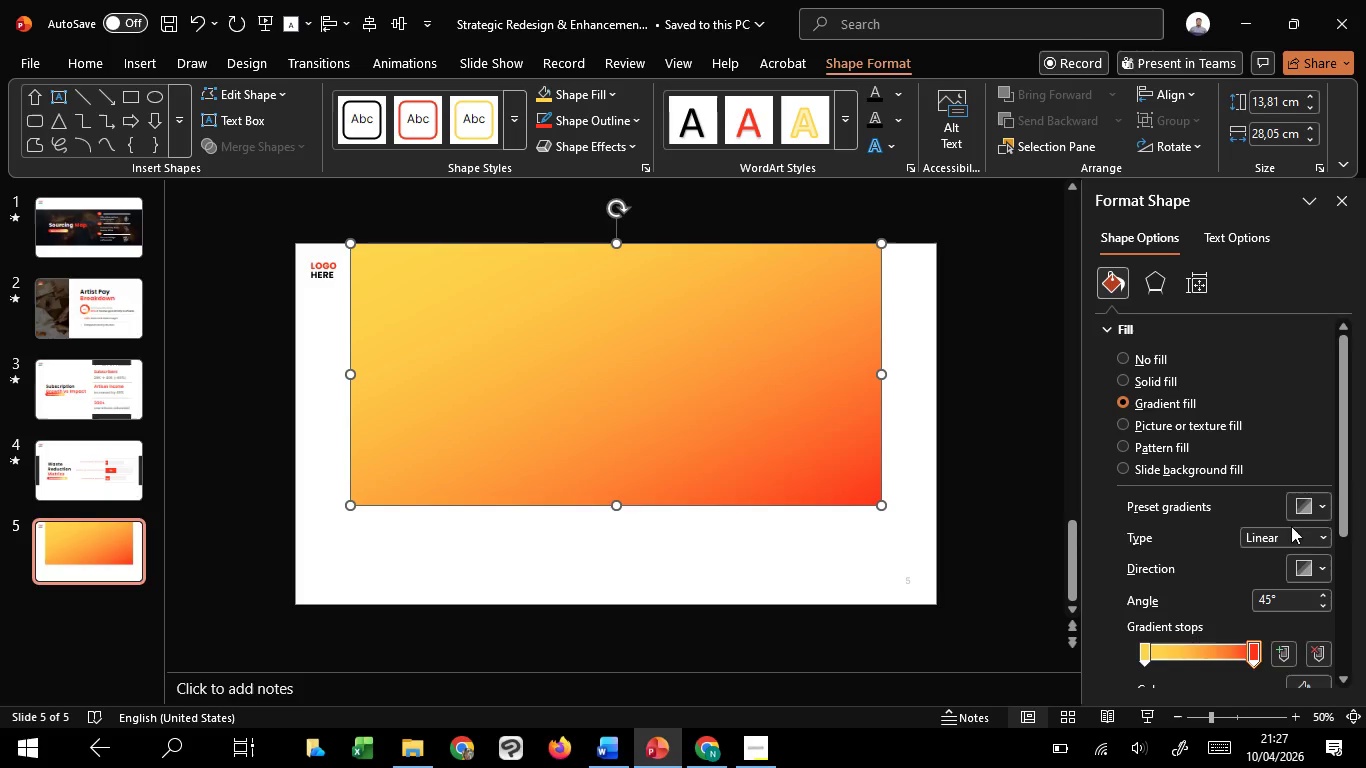 
left_click([1292, 526])
 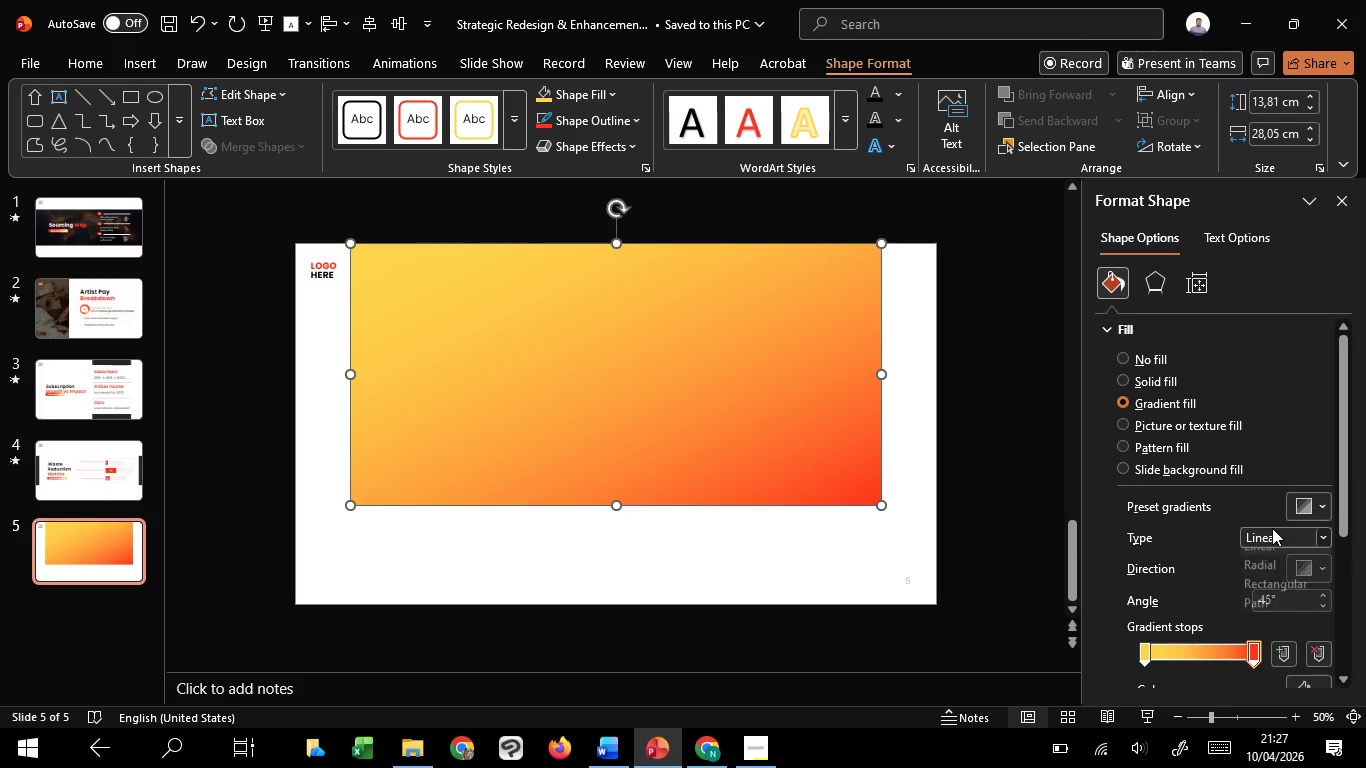 
left_click([1272, 528])
 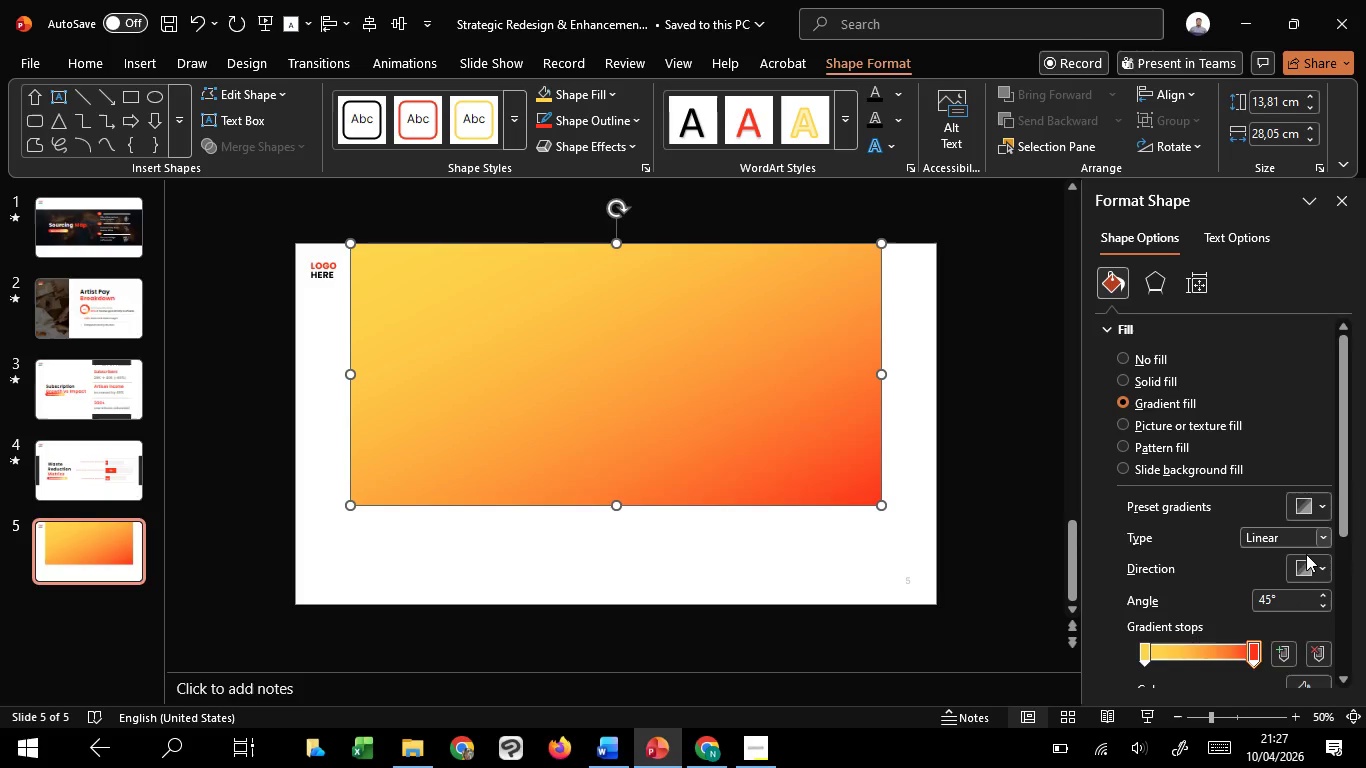 
left_click([1304, 539])
 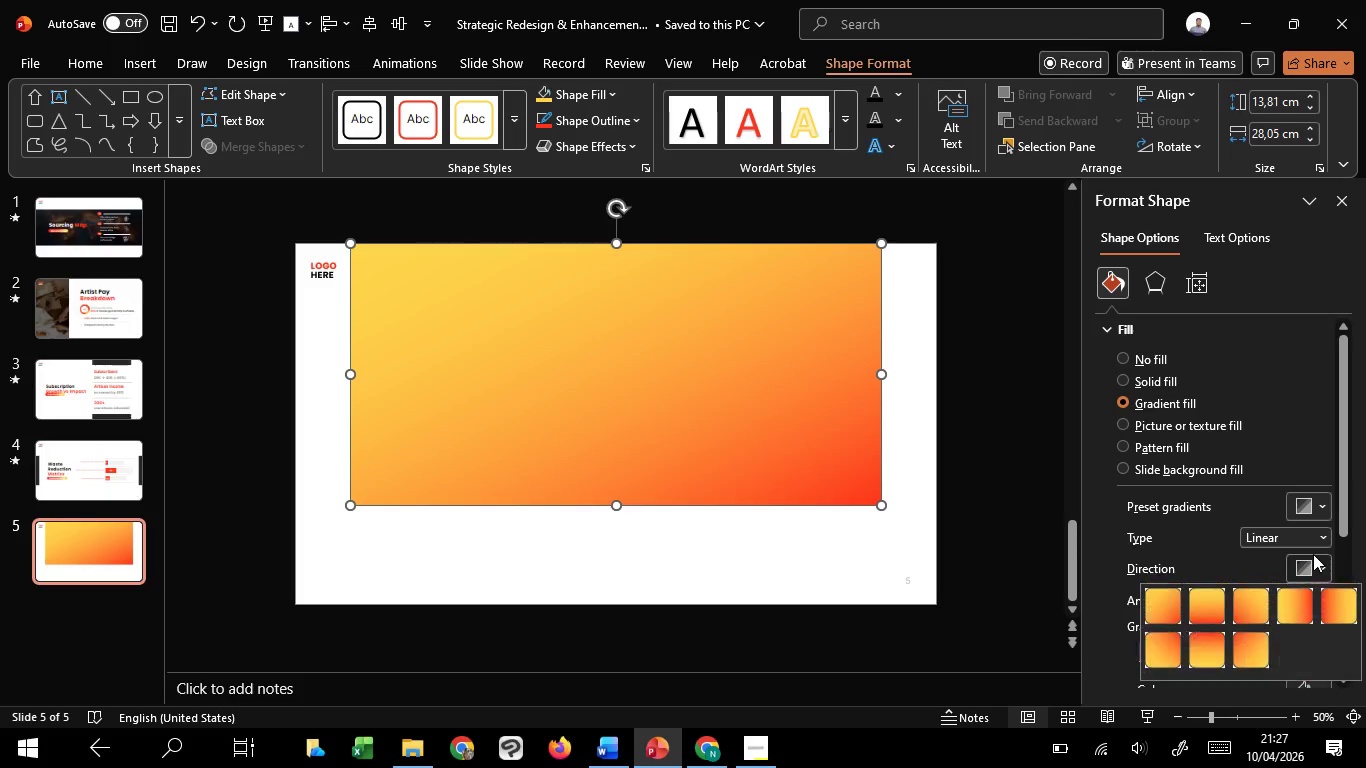 
left_click_drag(start_coordinate=[1308, 554], to_coordinate=[1313, 554])
 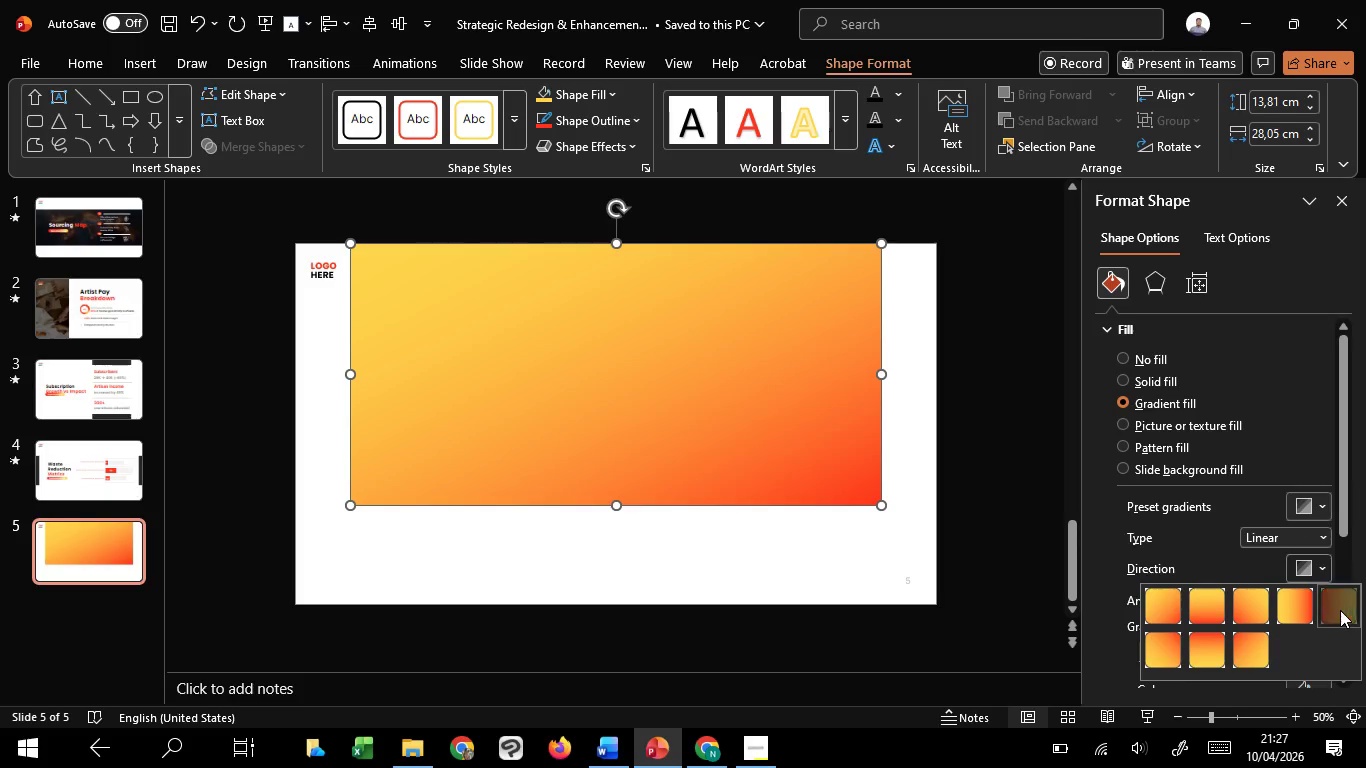 
left_click([1340, 610])
 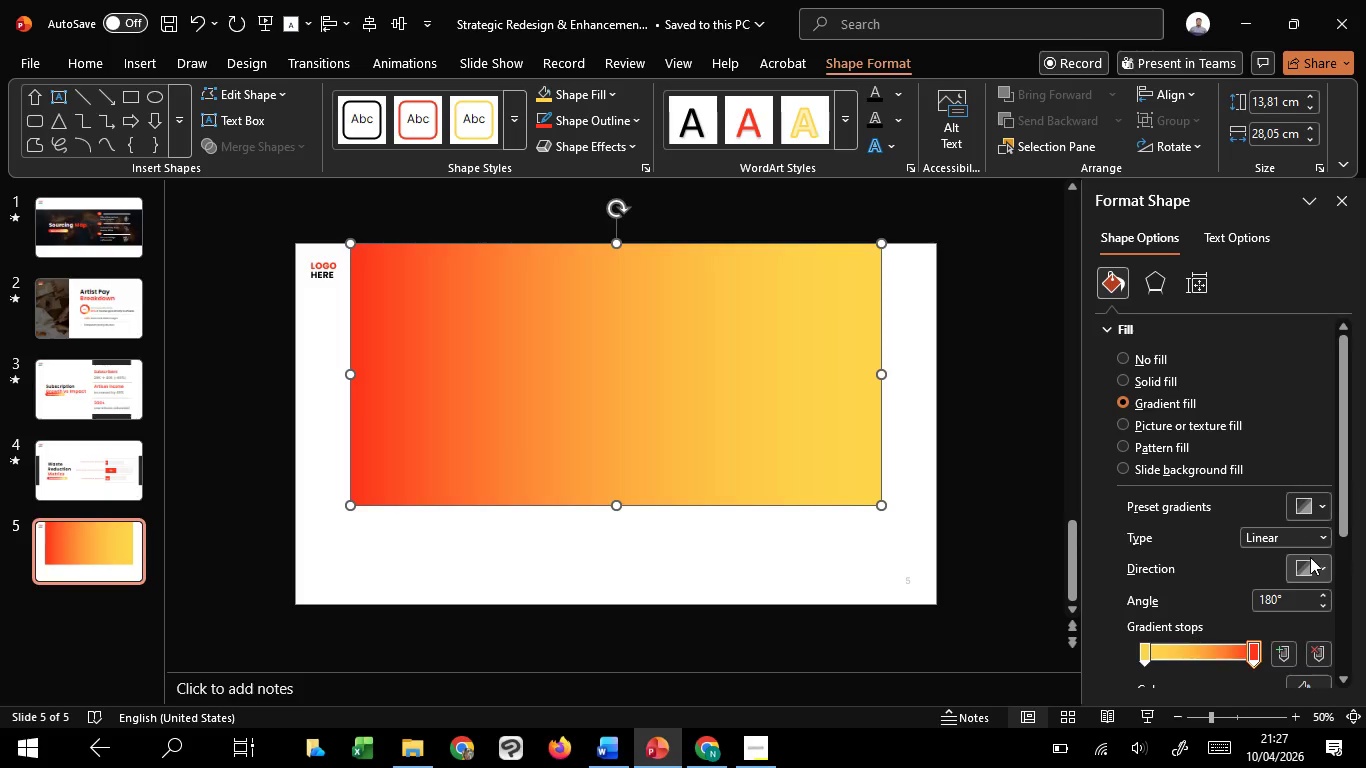 
left_click([1310, 557])
 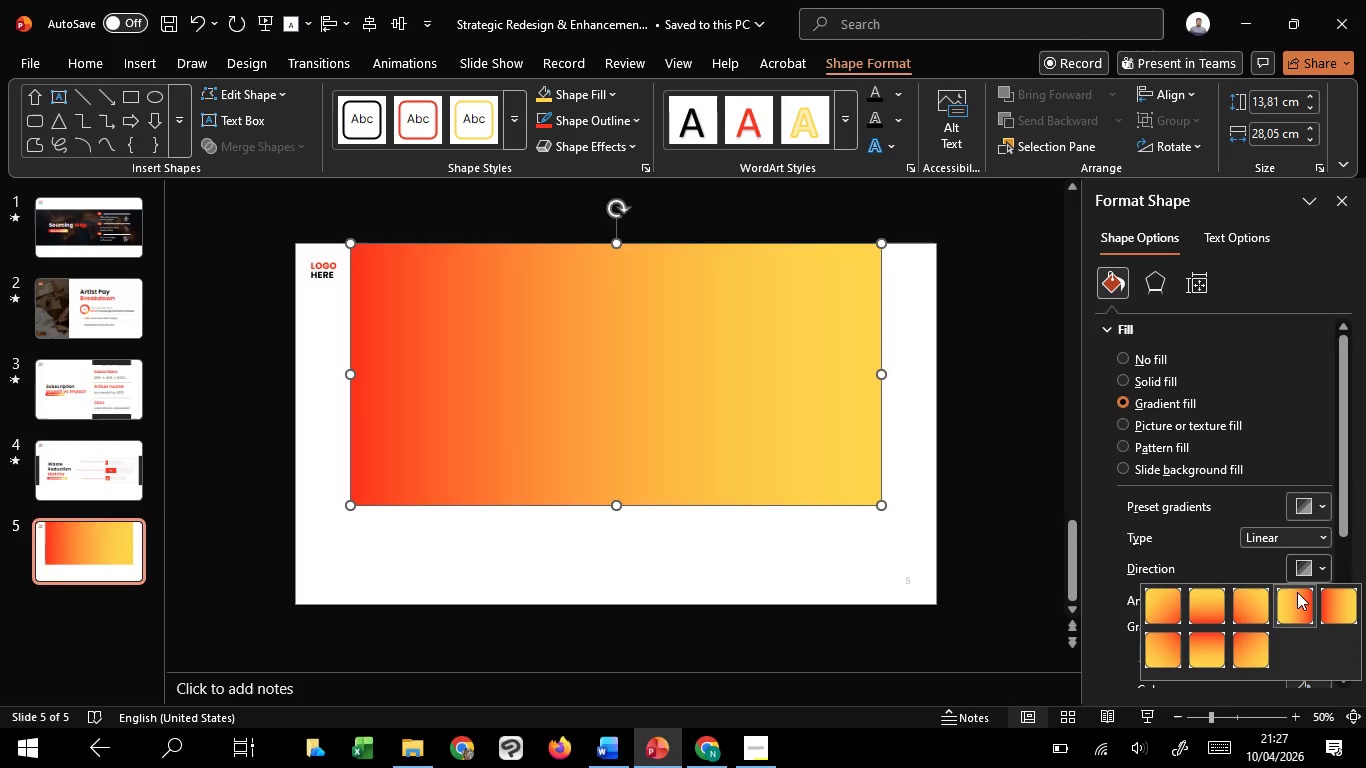 
mouse_move([1301, 614])
 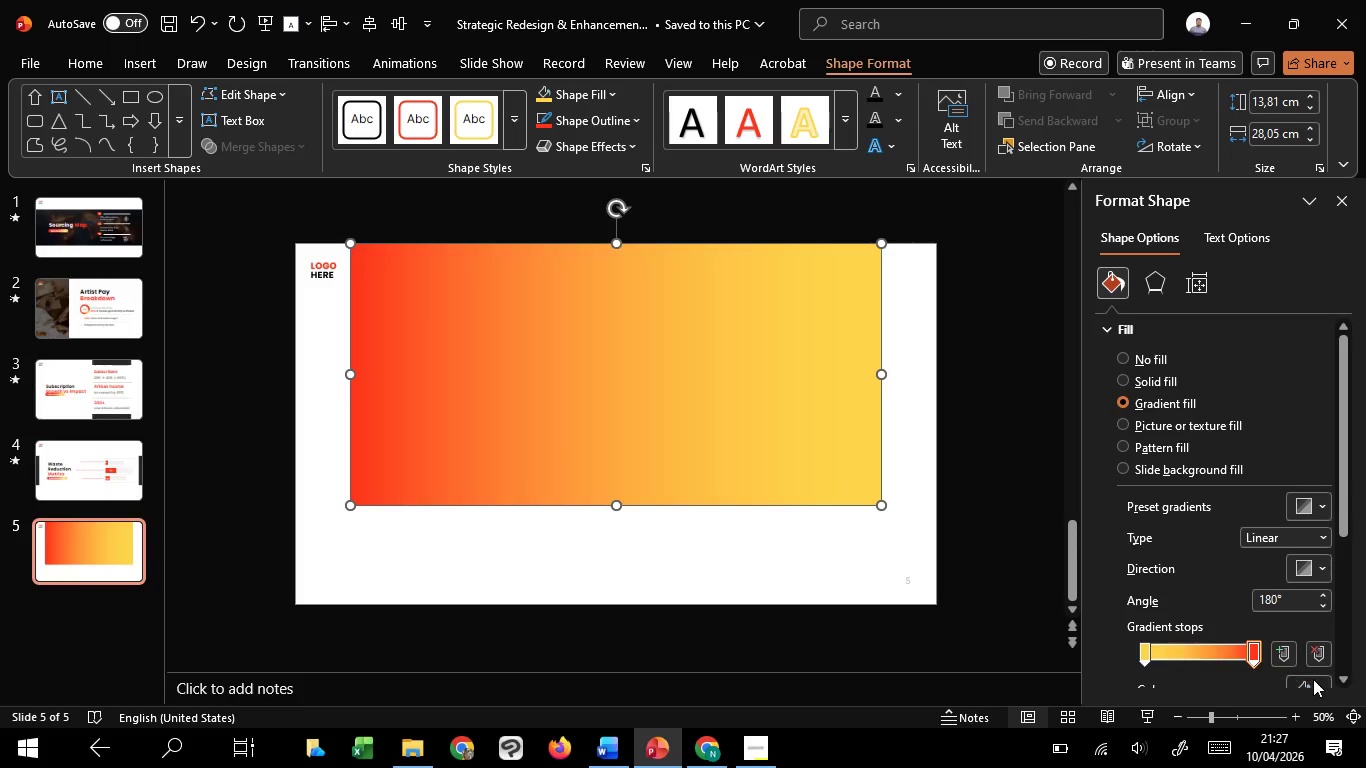 
left_click([1313, 679])
 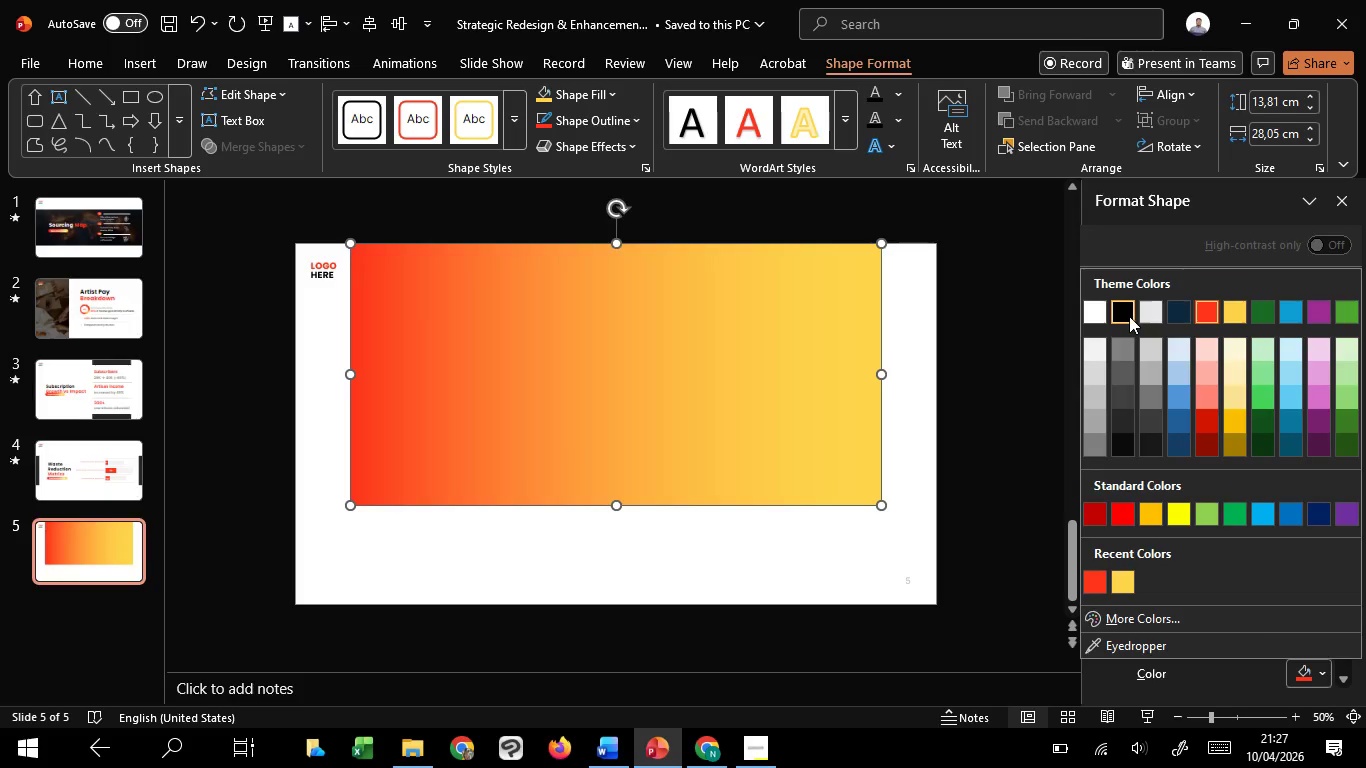 
left_click([1129, 316])
 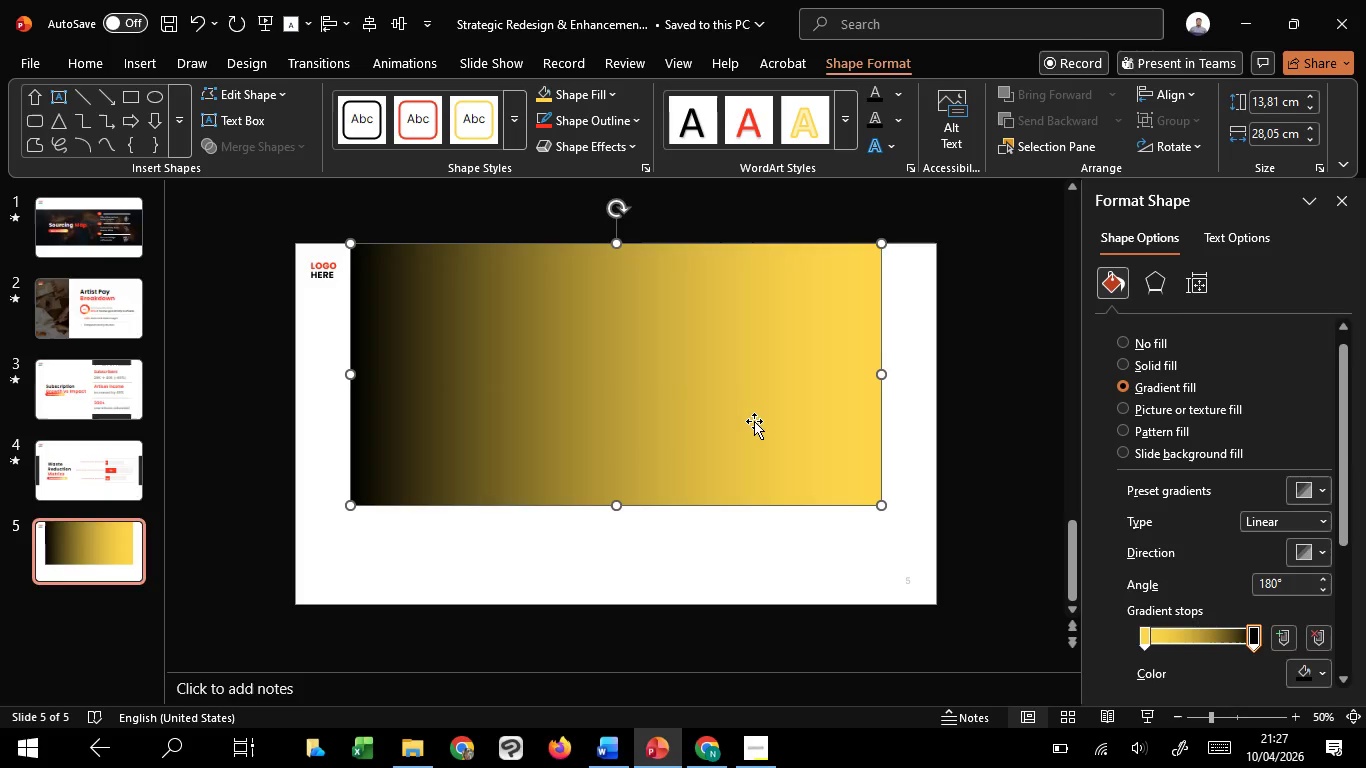 
scroll: coordinate [754, 421], scroll_direction: up, amount: 1.0
 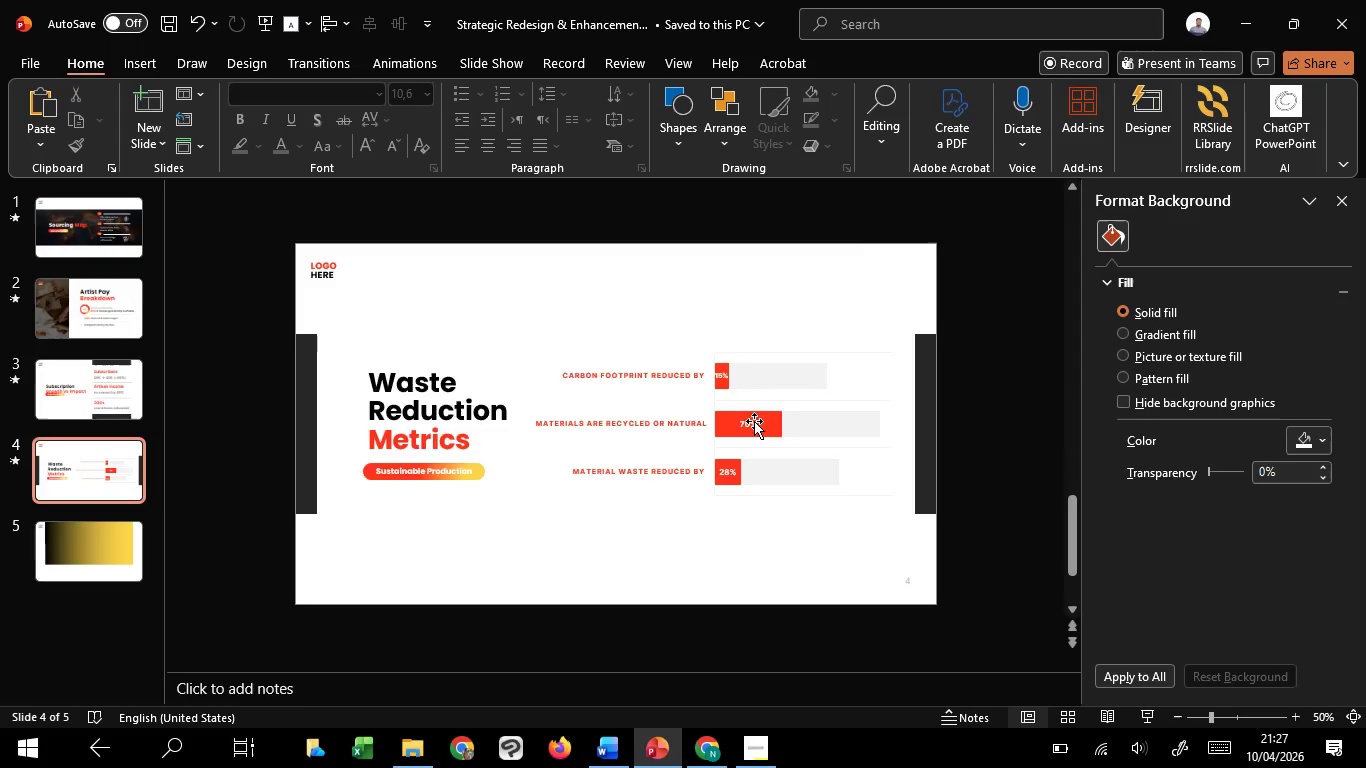 
scroll: coordinate [754, 421], scroll_direction: down, amount: 1.0
 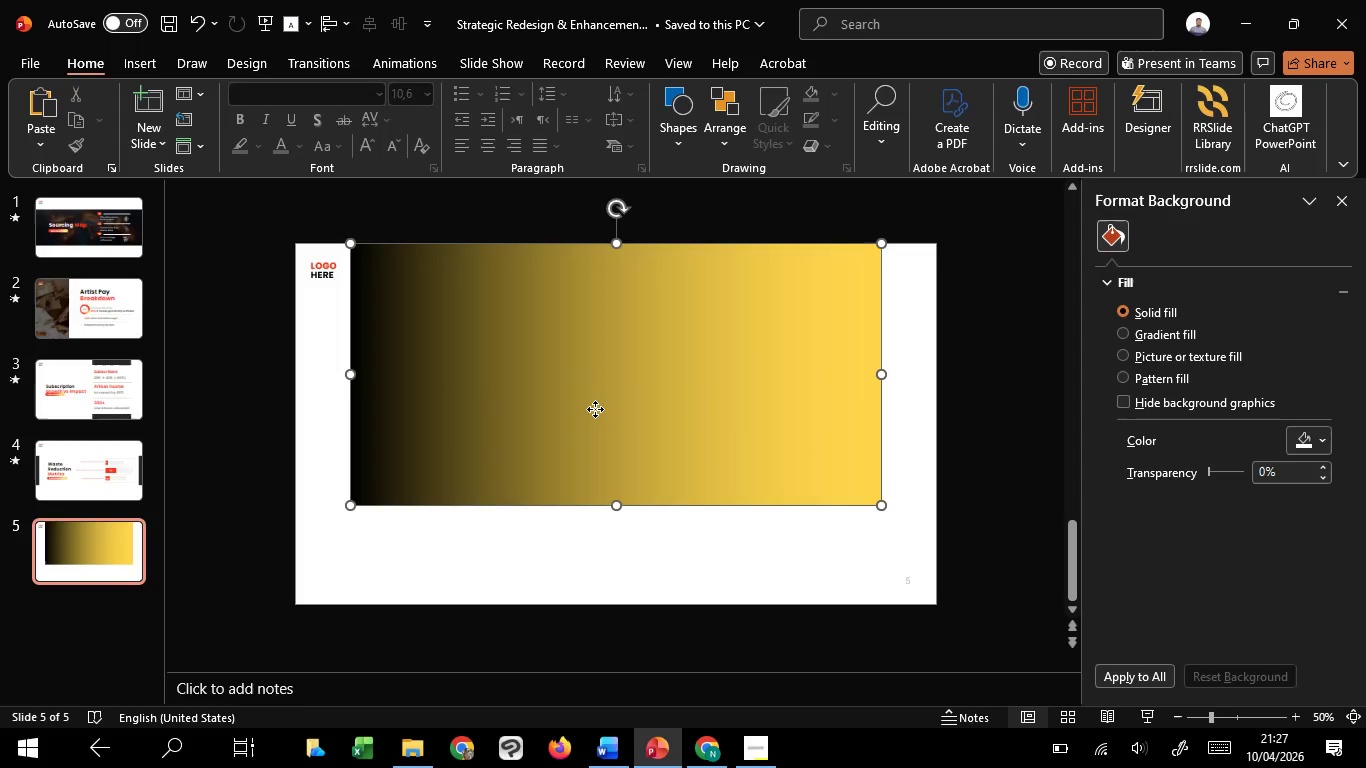 
left_click([595, 409])
 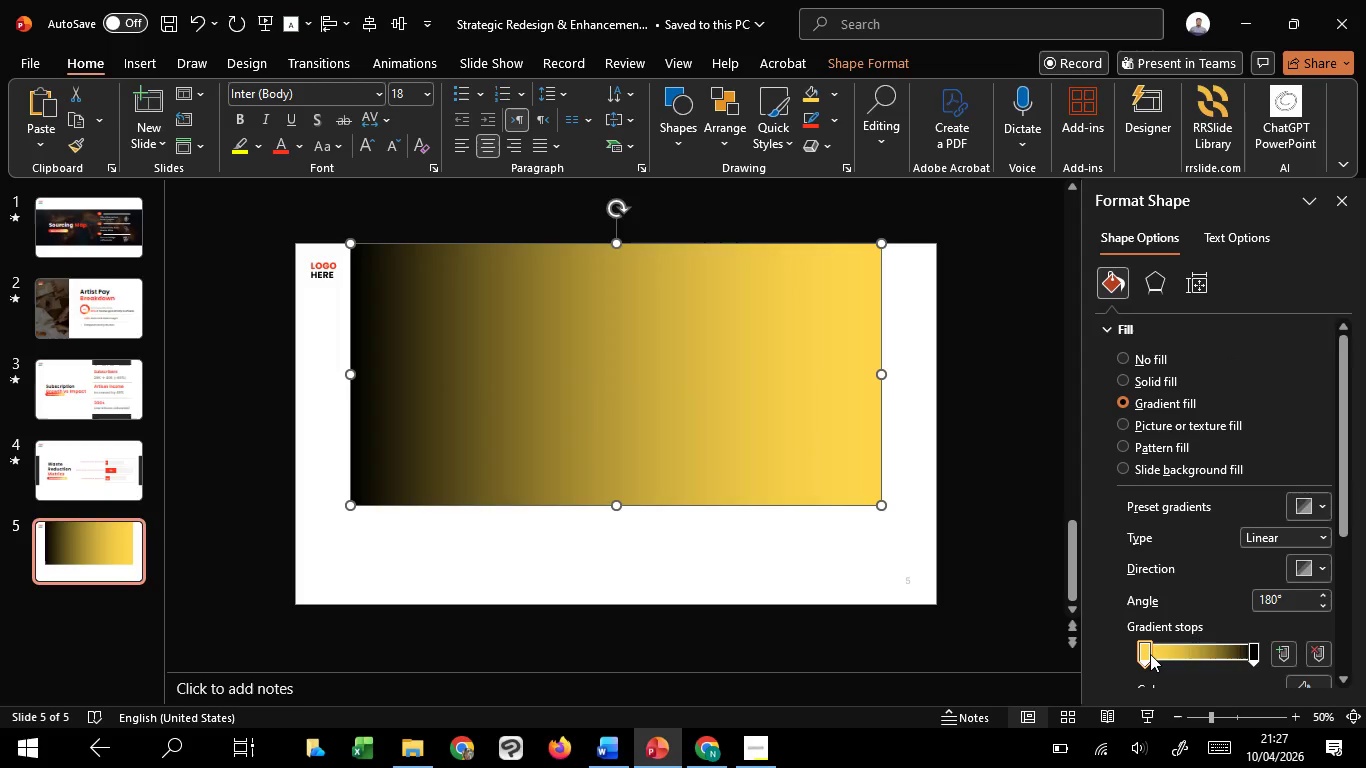 
left_click([1150, 654])
 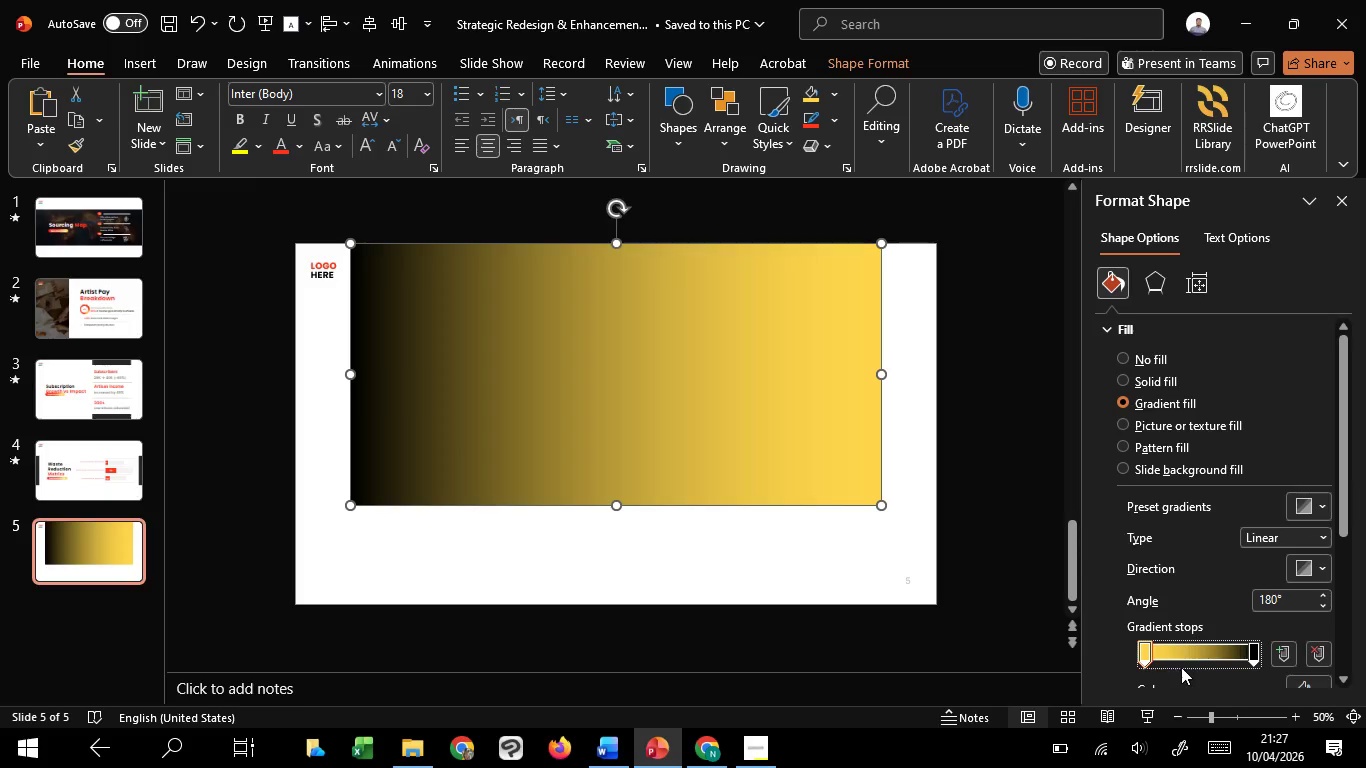 
scroll: coordinate [1201, 593], scroll_direction: down, amount: 8.0
 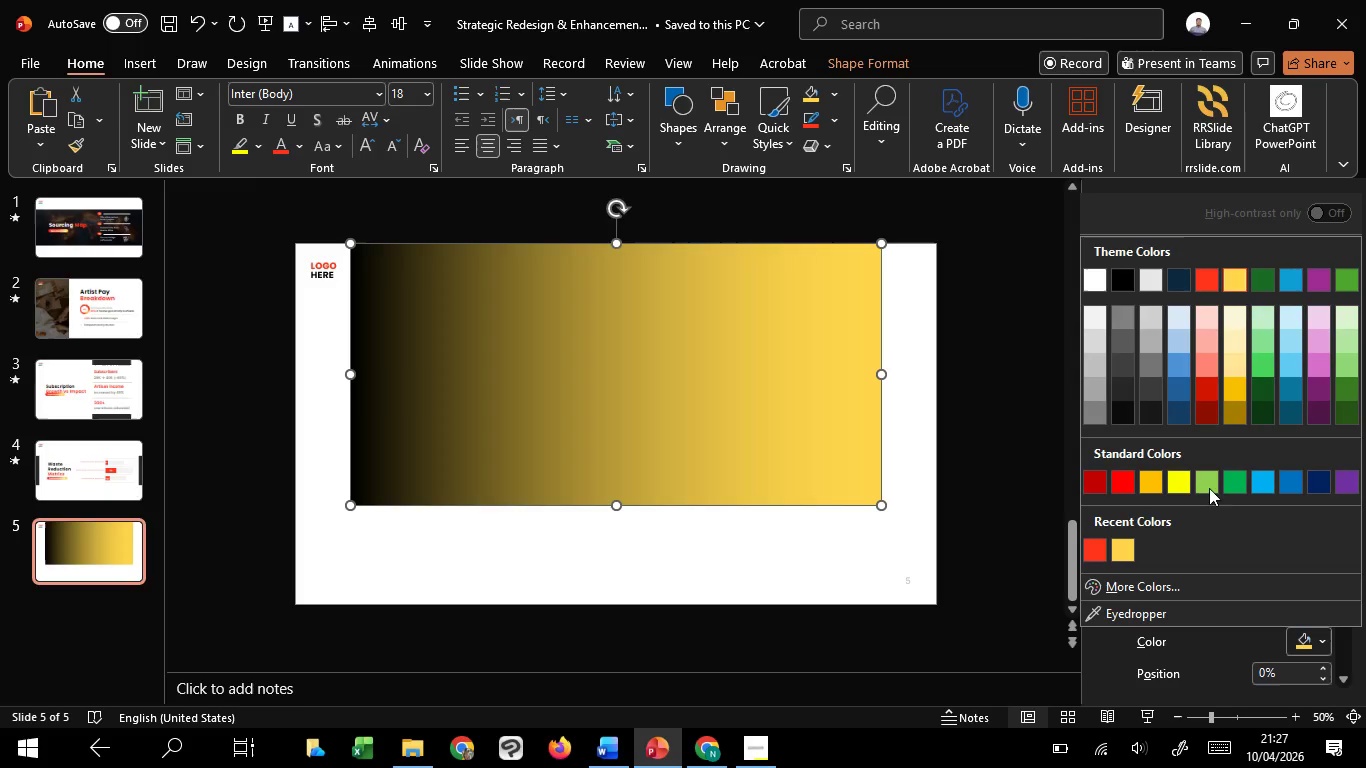 
left_click([1308, 636])
 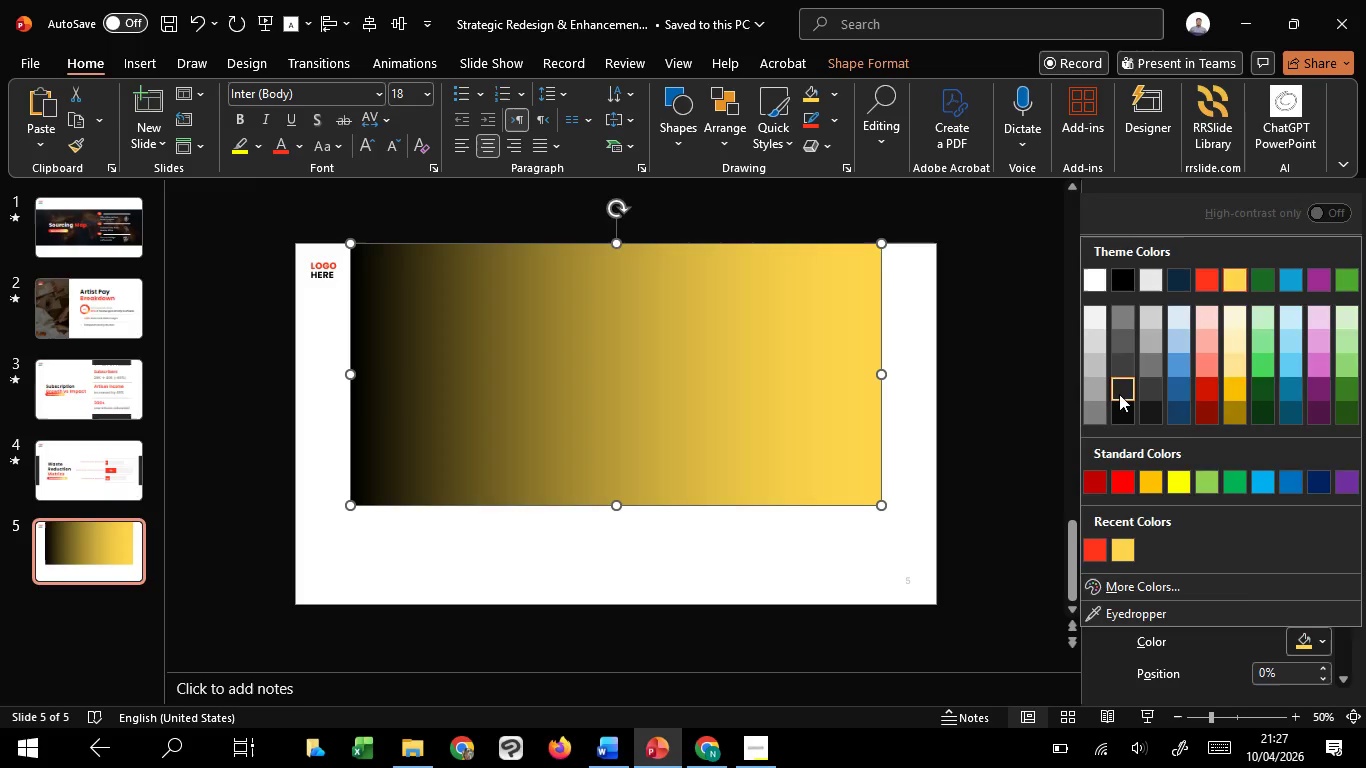 
left_click([1119, 394])
 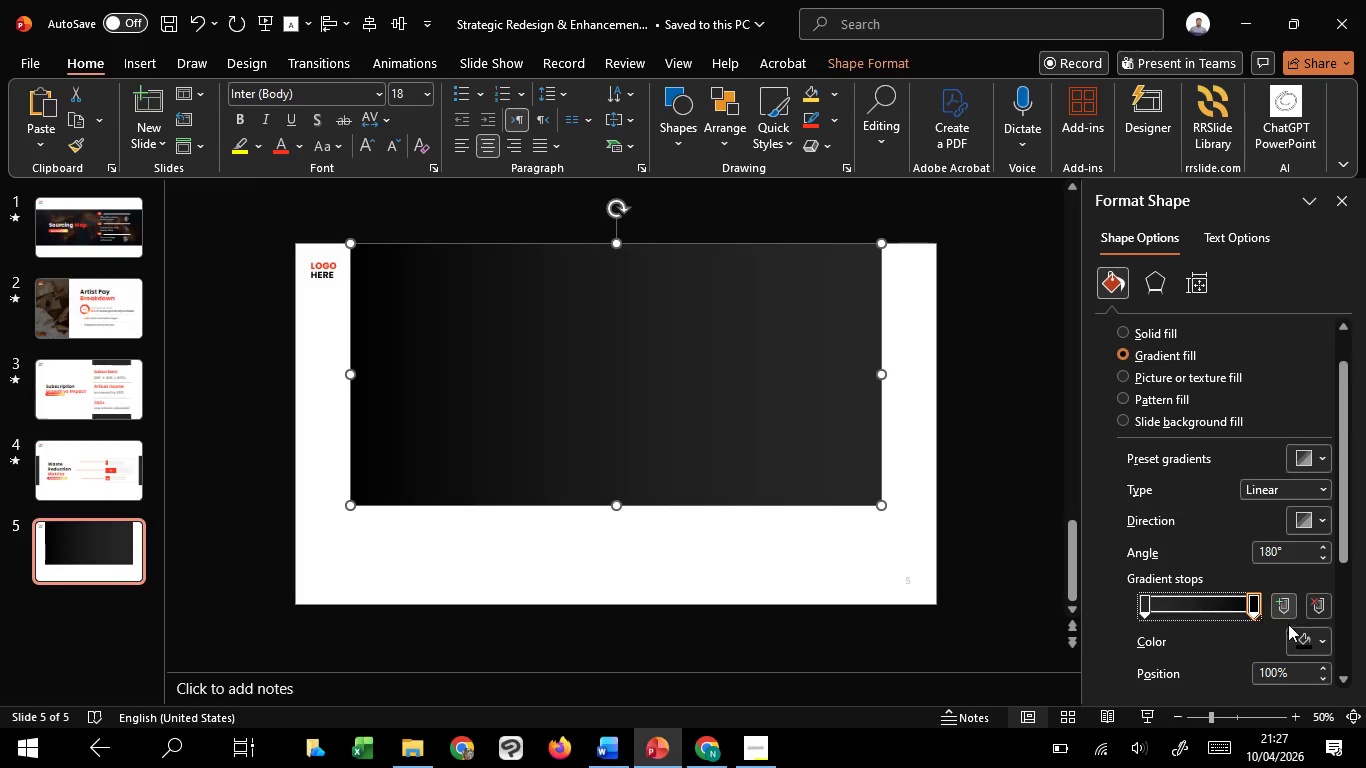 
left_click([1295, 631])
 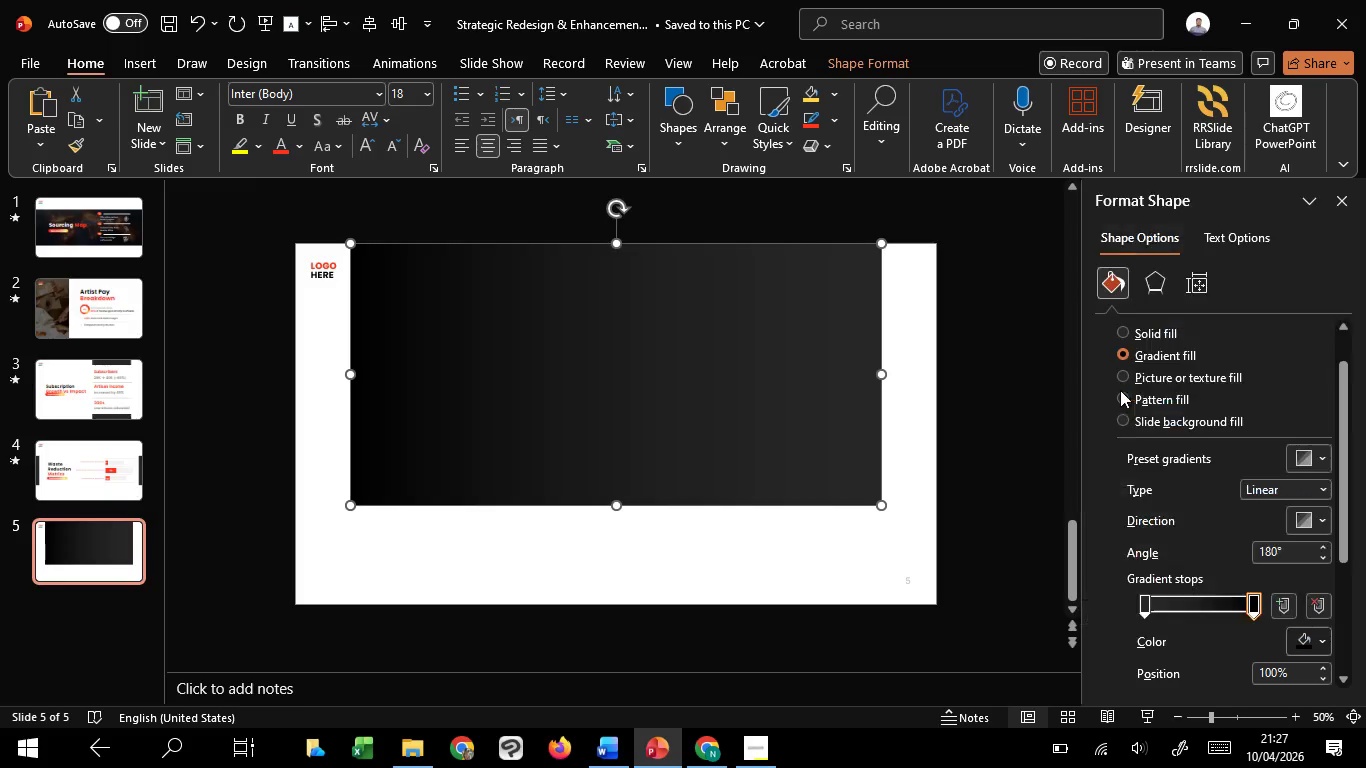 
left_click([1120, 390])
 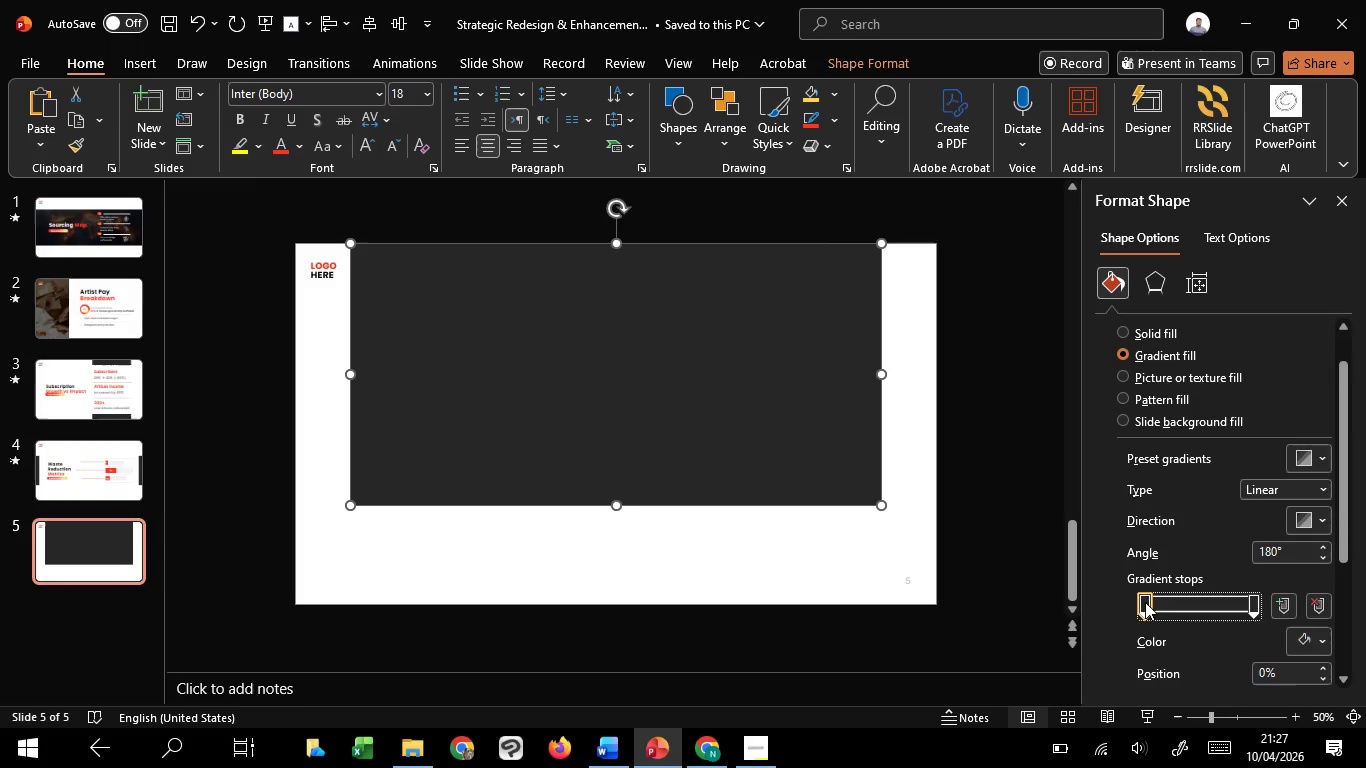 
left_click([1145, 602])
 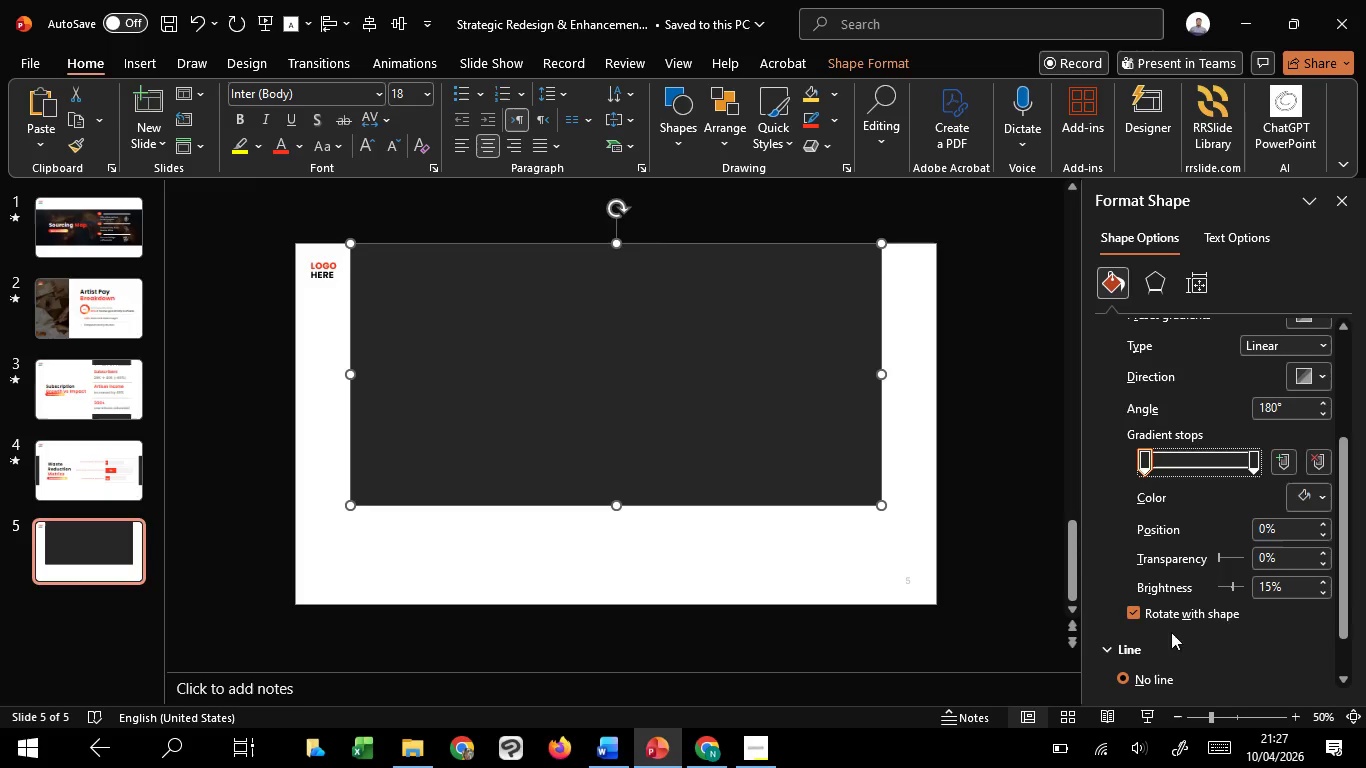 
scroll: coordinate [1167, 632], scroll_direction: down, amount: 3.0
 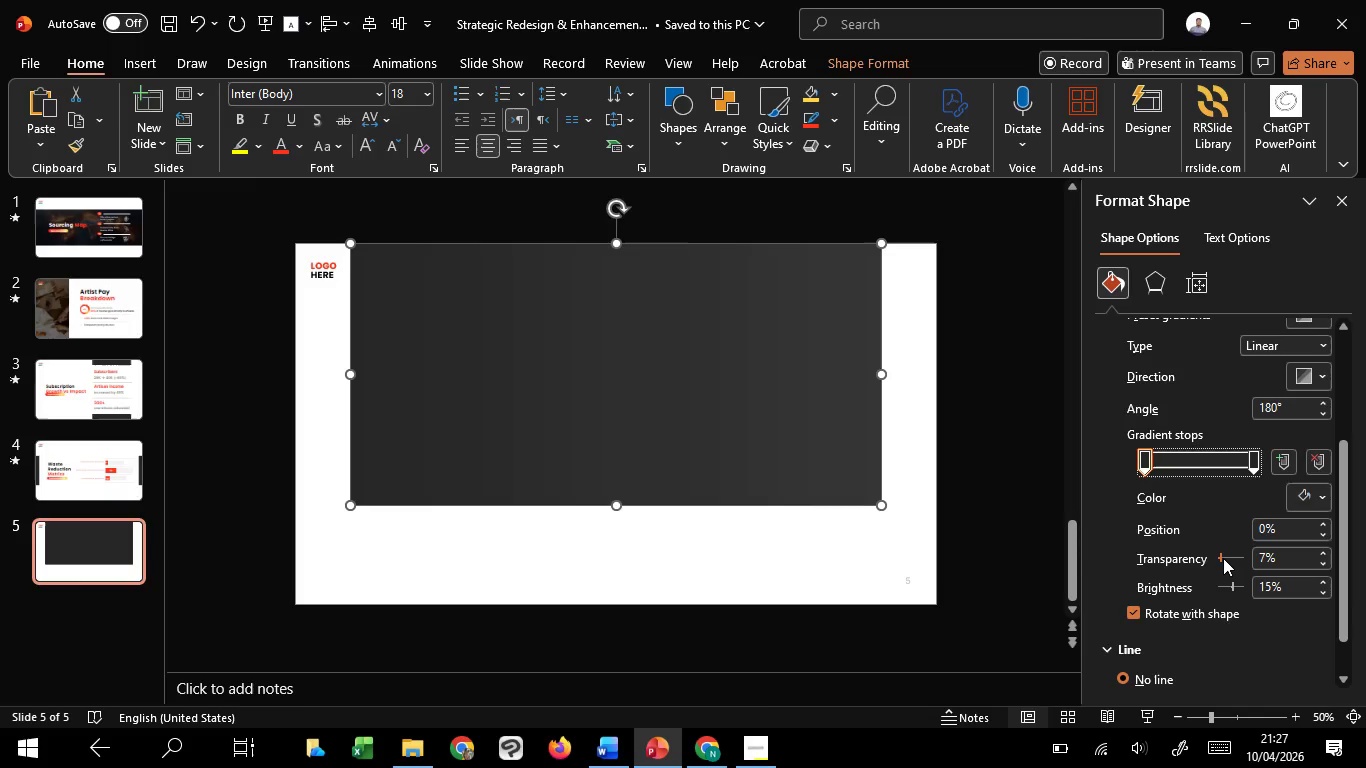 
scroll: coordinate [1223, 552], scroll_direction: up, amount: 105.0
 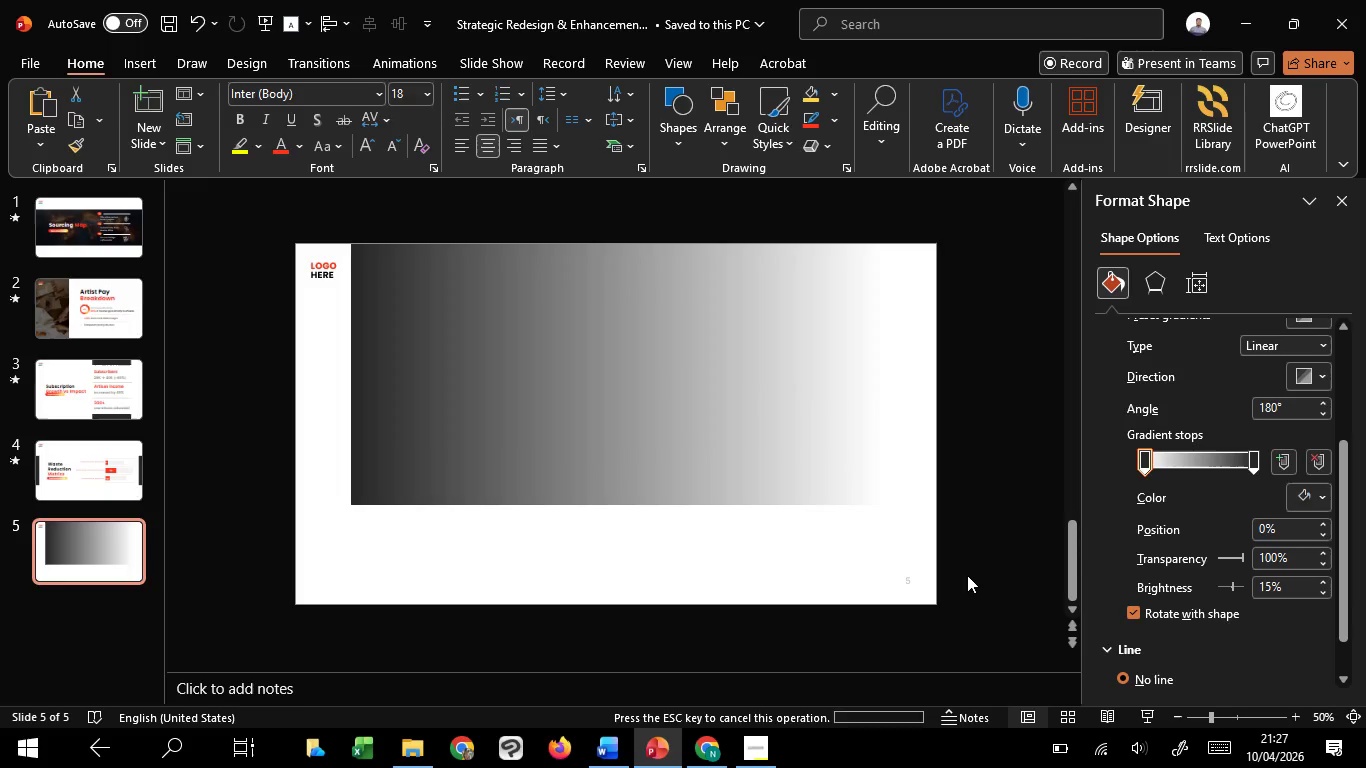 
left_click([958, 571])
 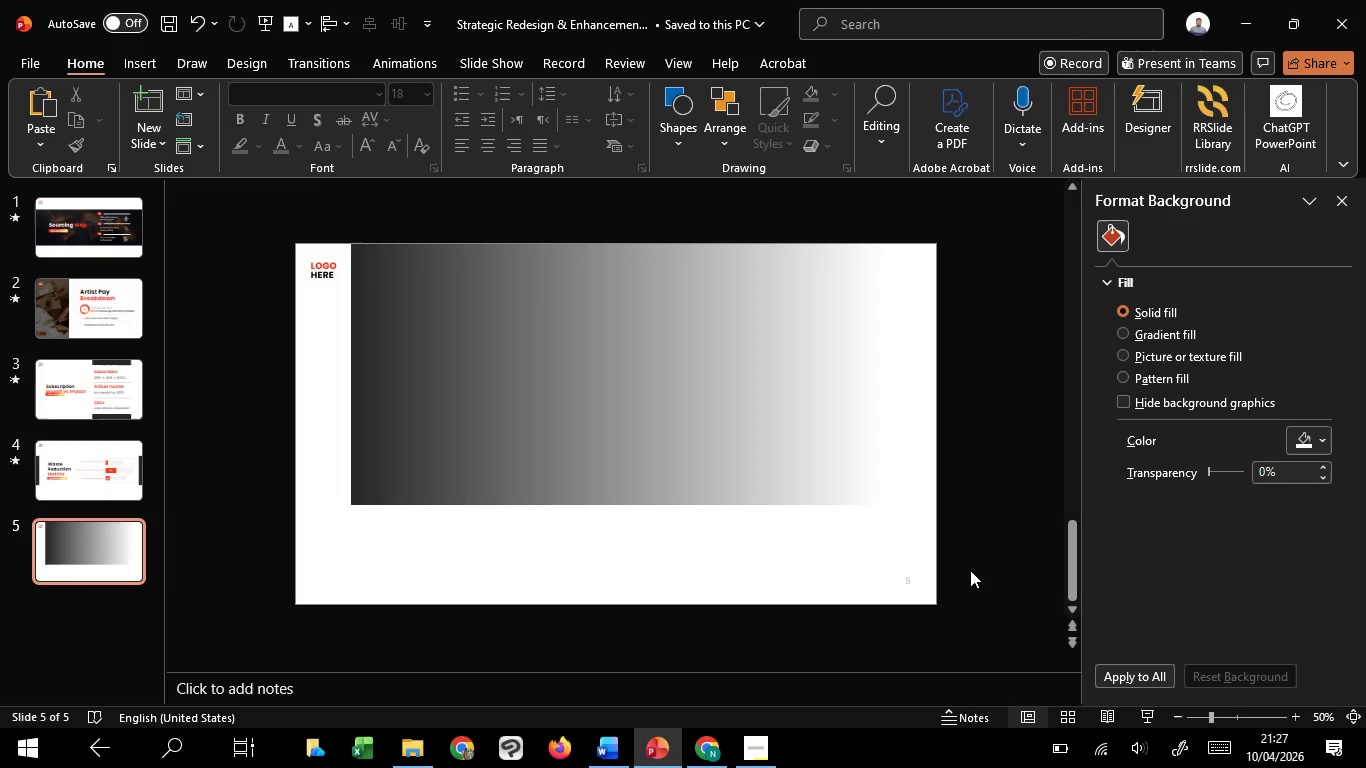 
wait(8.72)
 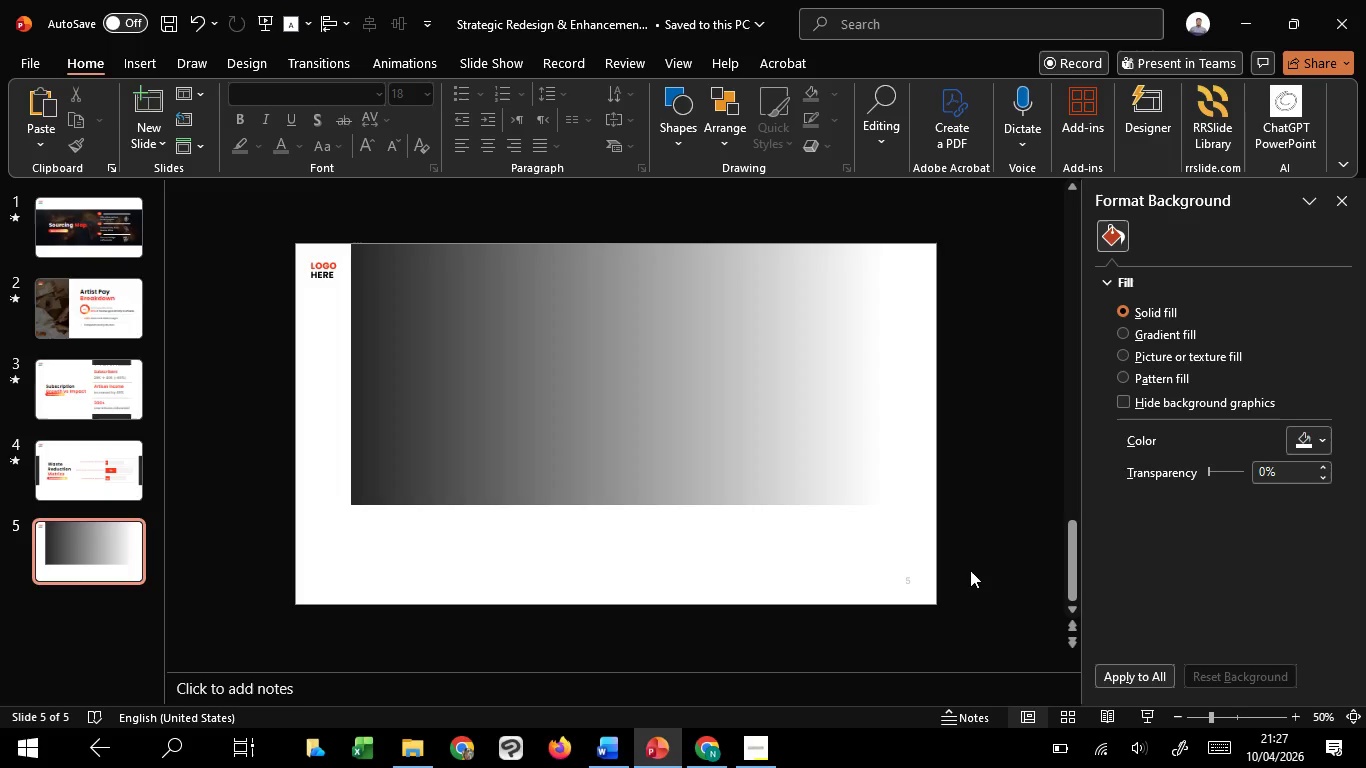 
scroll: coordinate [766, 486], scroll_direction: up, amount: 3.0
 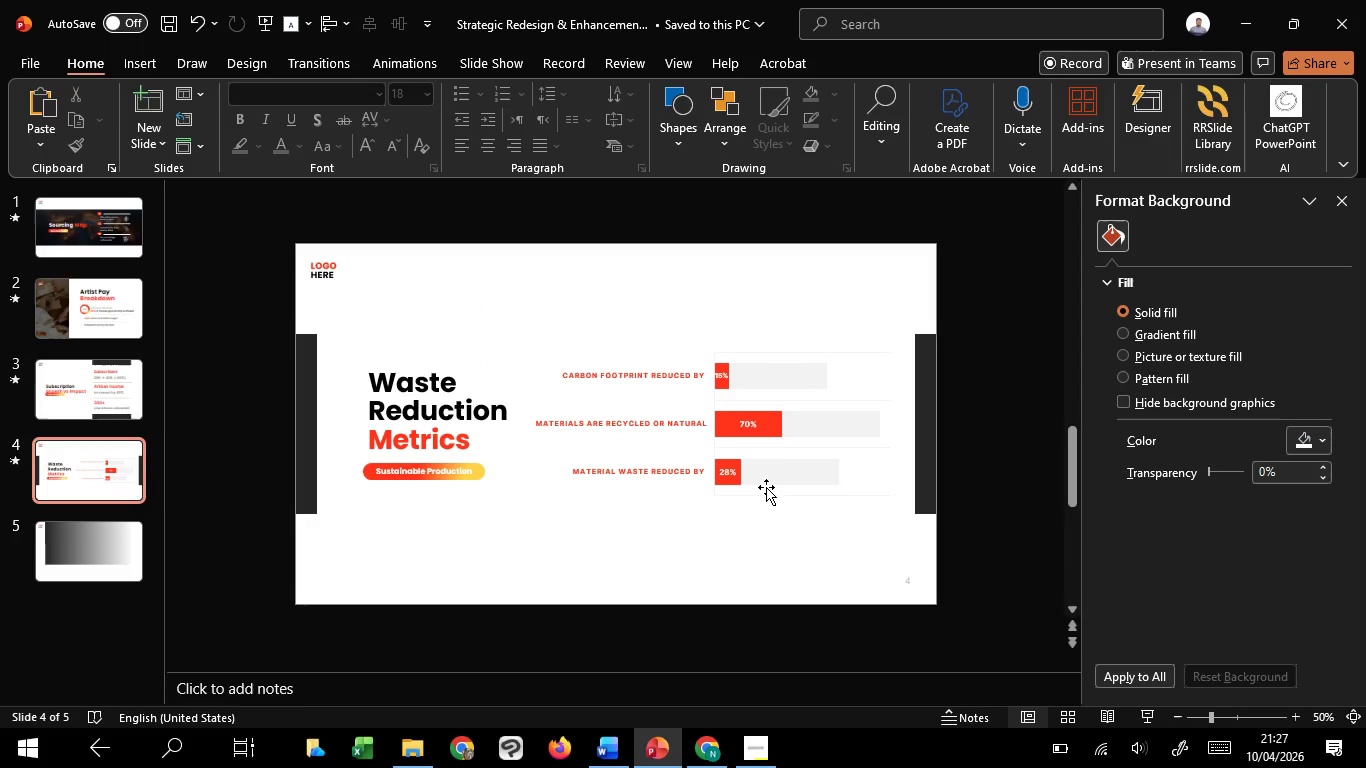 
scroll: coordinate [766, 487], scroll_direction: down, amount: 2.0
 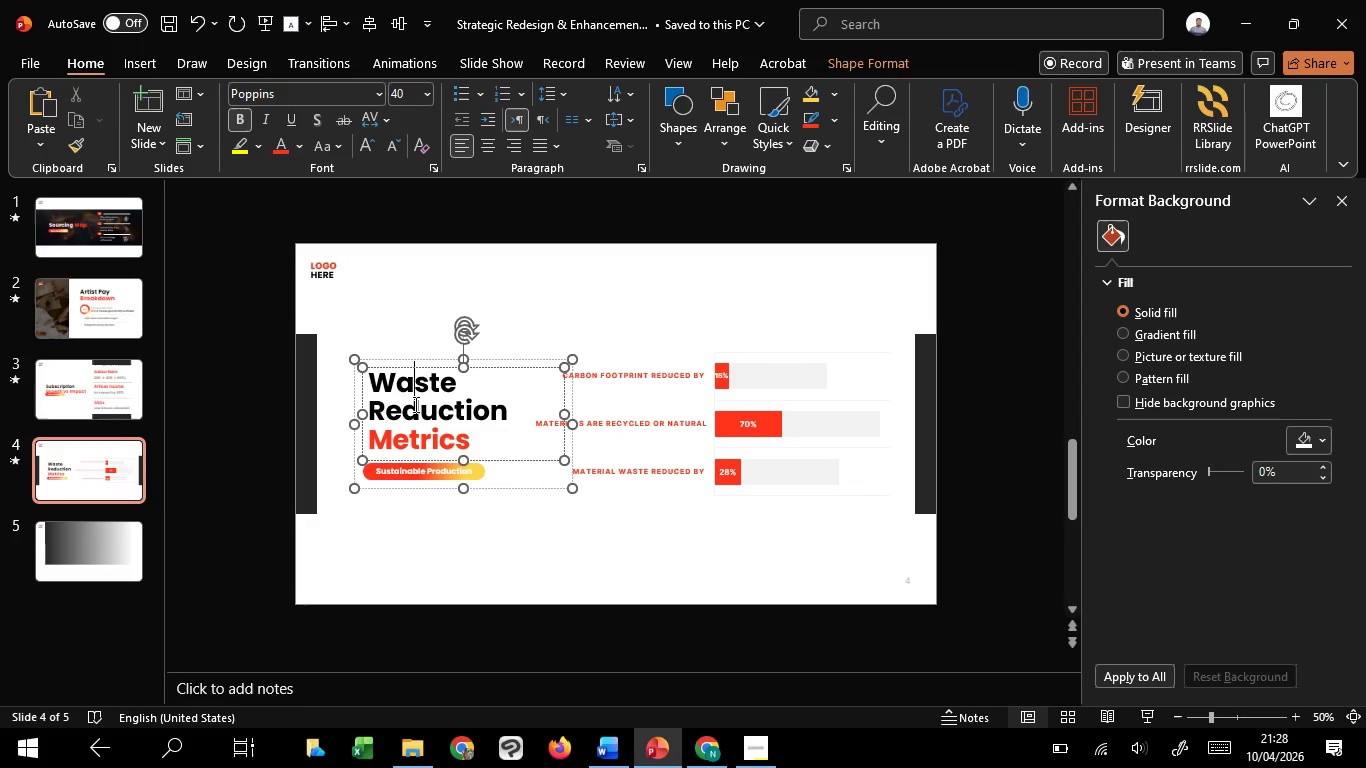 
left_click([415, 399])
 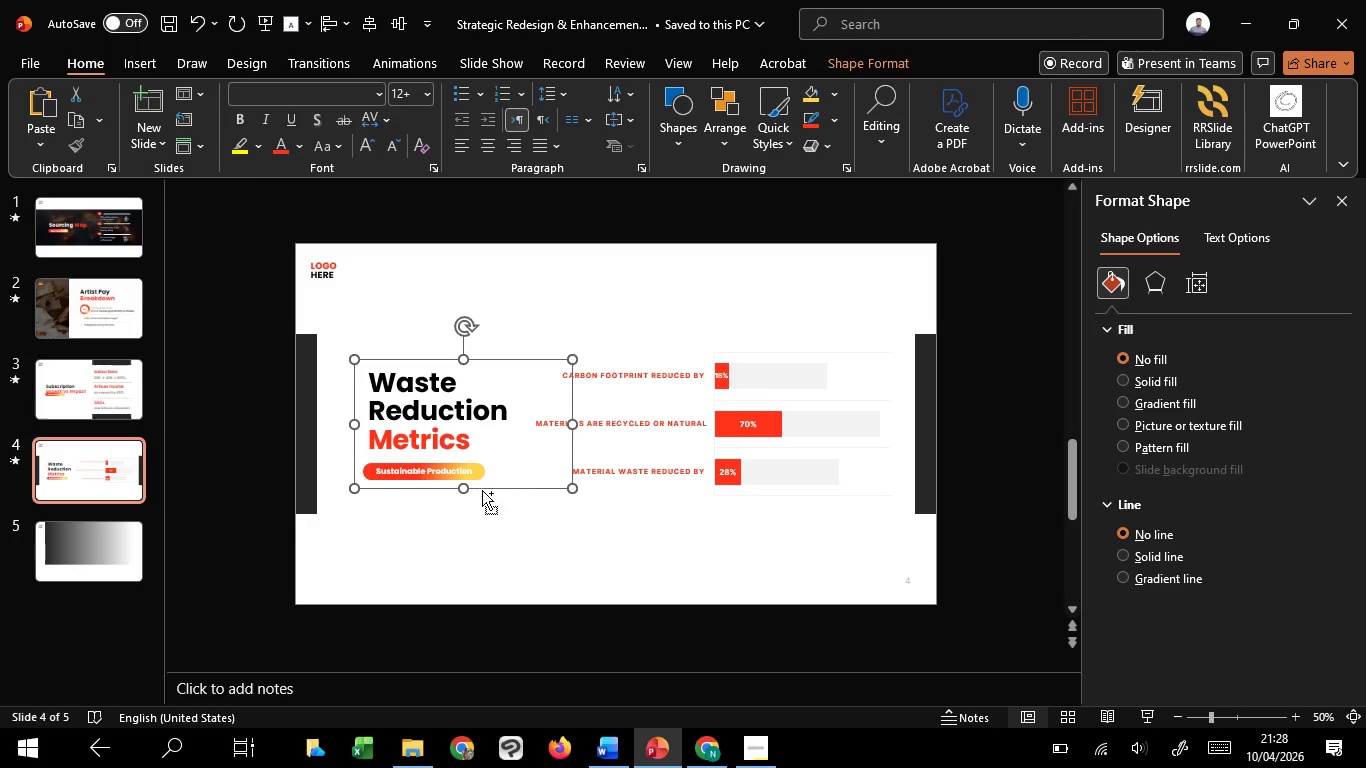 
key(Control+C)
 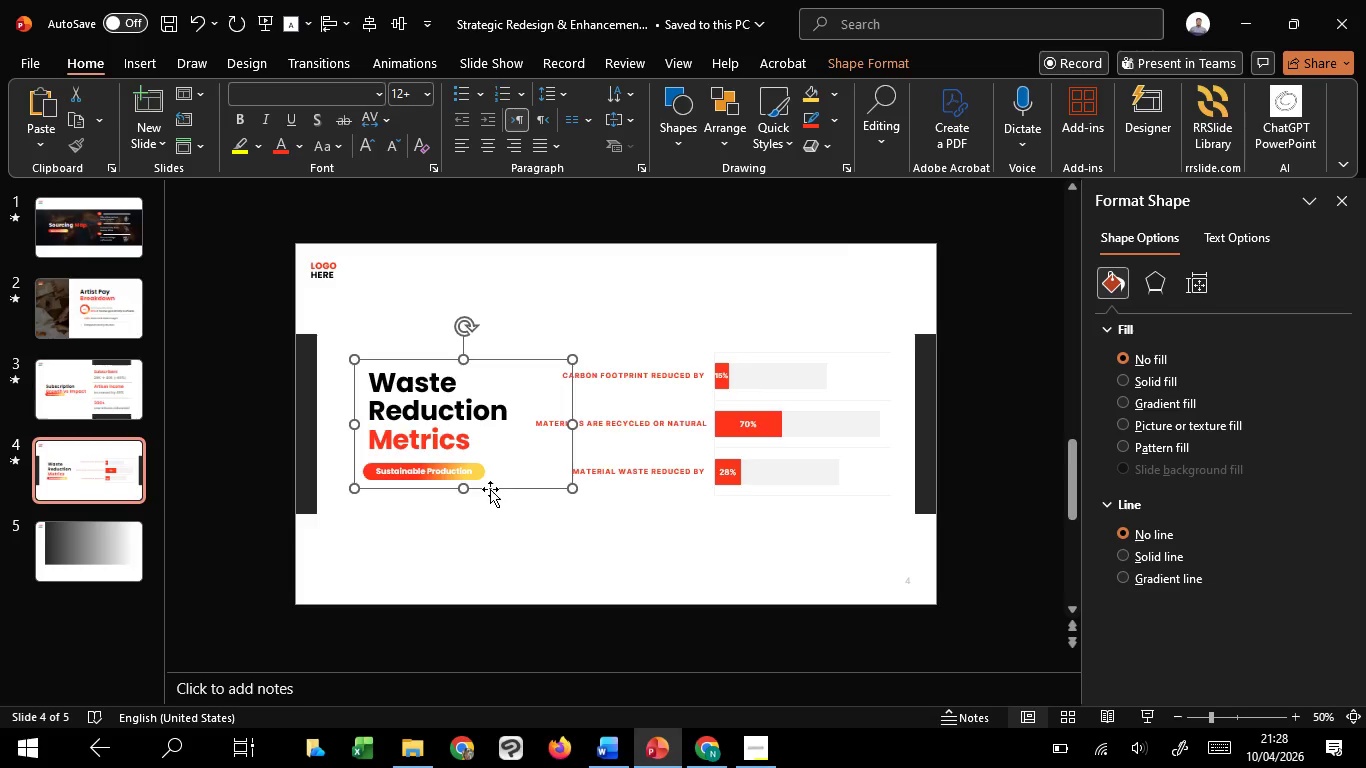 
key(Control+C)
 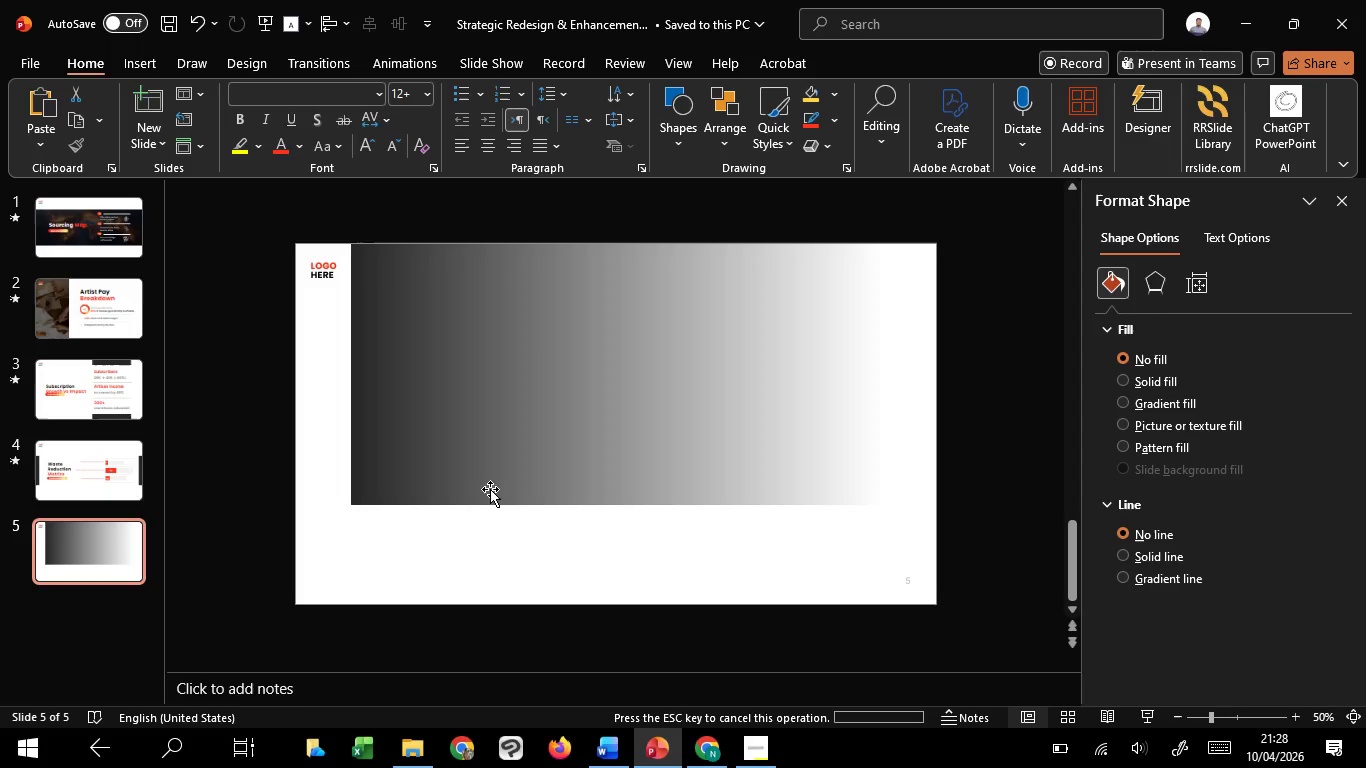 
scroll: coordinate [490, 489], scroll_direction: down, amount: 1.0
 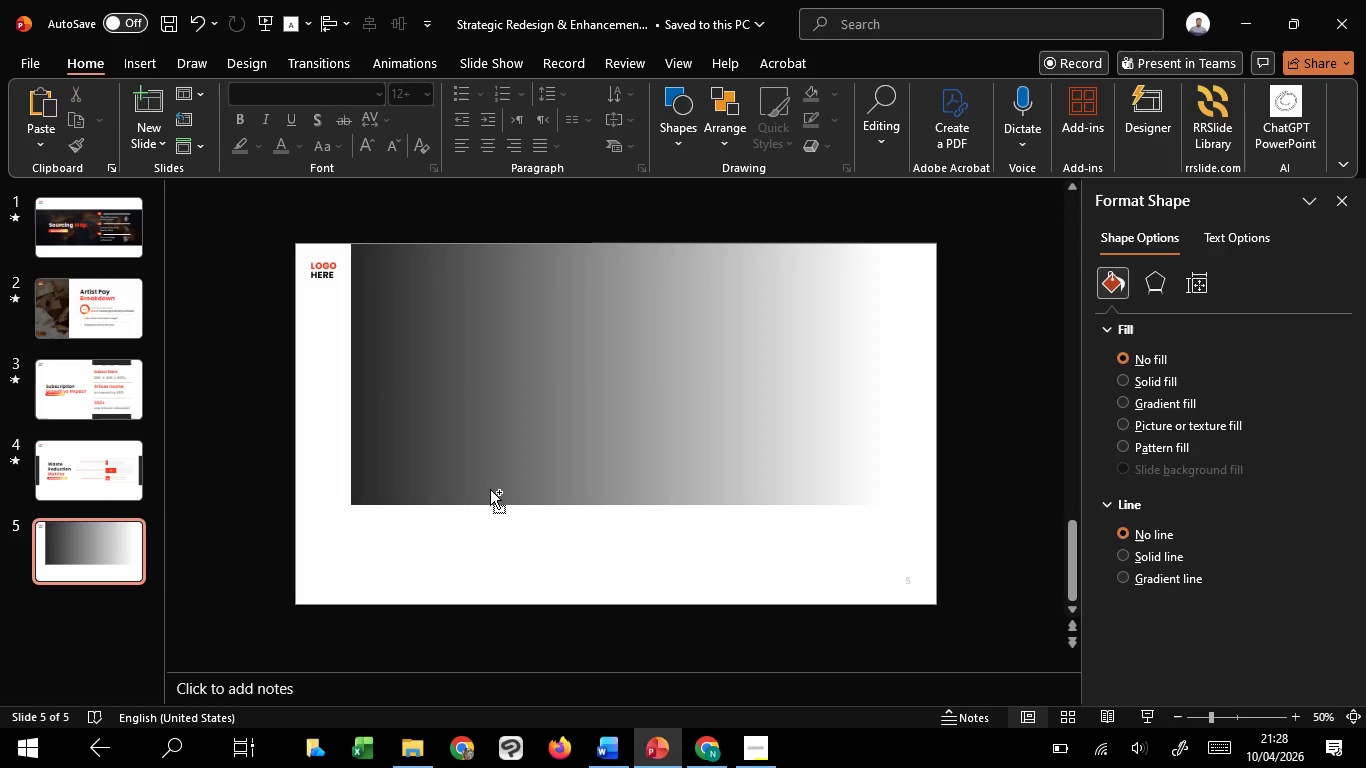 
key(Control+V)
 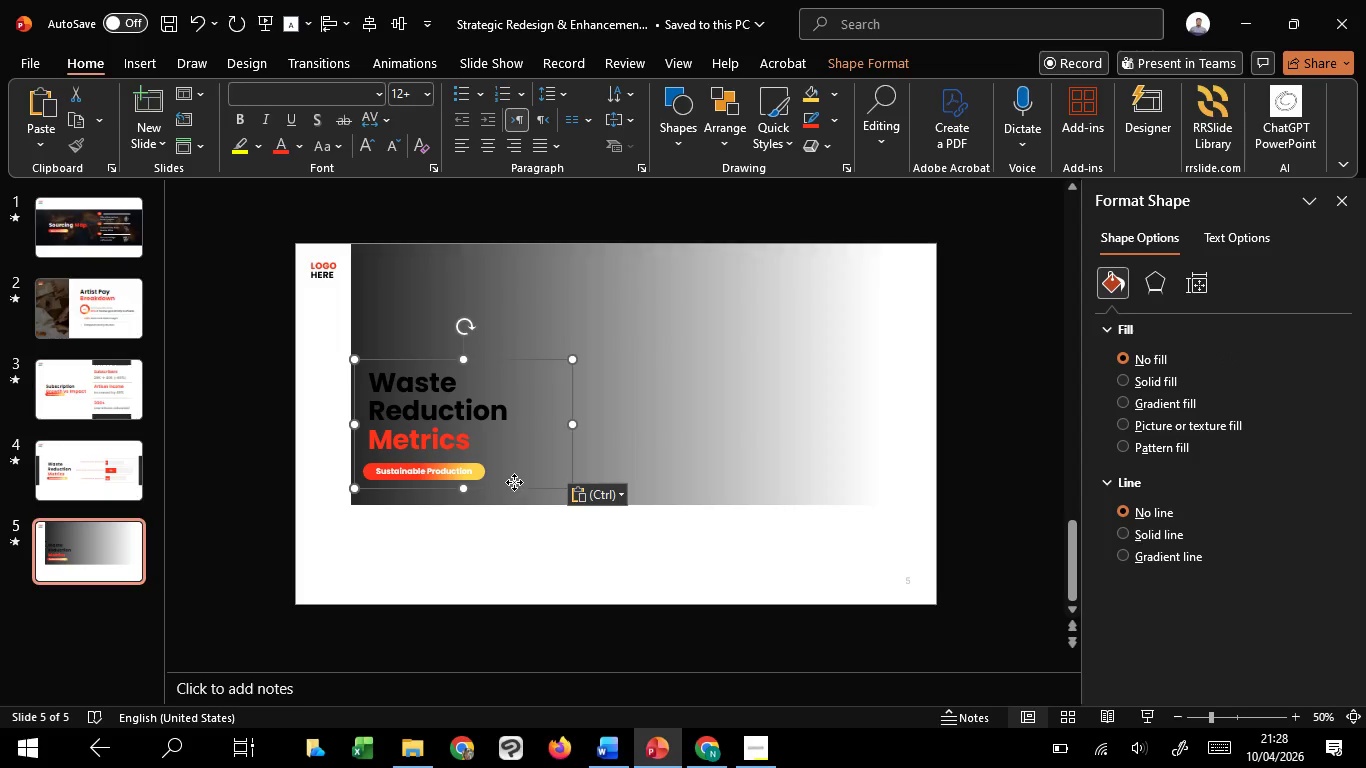 
left_click_drag(start_coordinate=[514, 482], to_coordinate=[533, 485])
 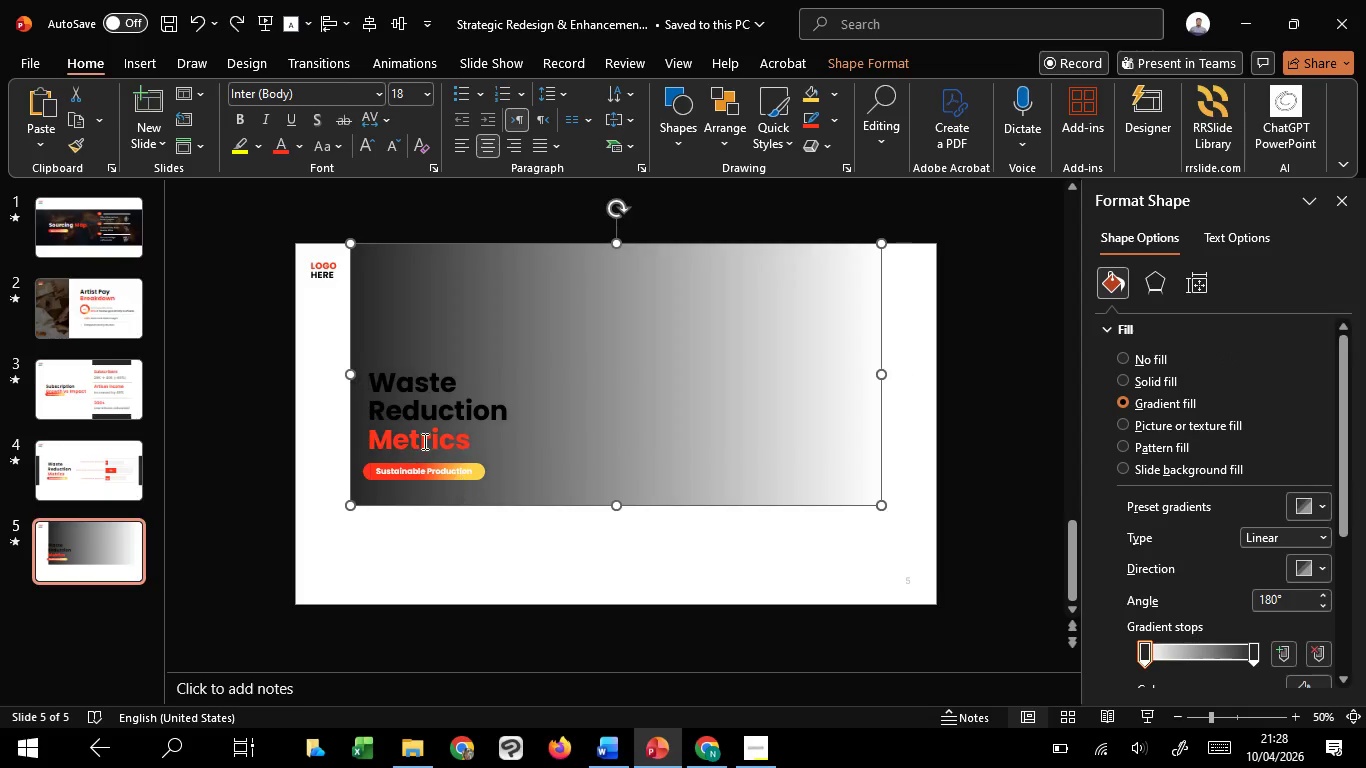 
hold_key(key=ShiftLeft, duration=0.67)
 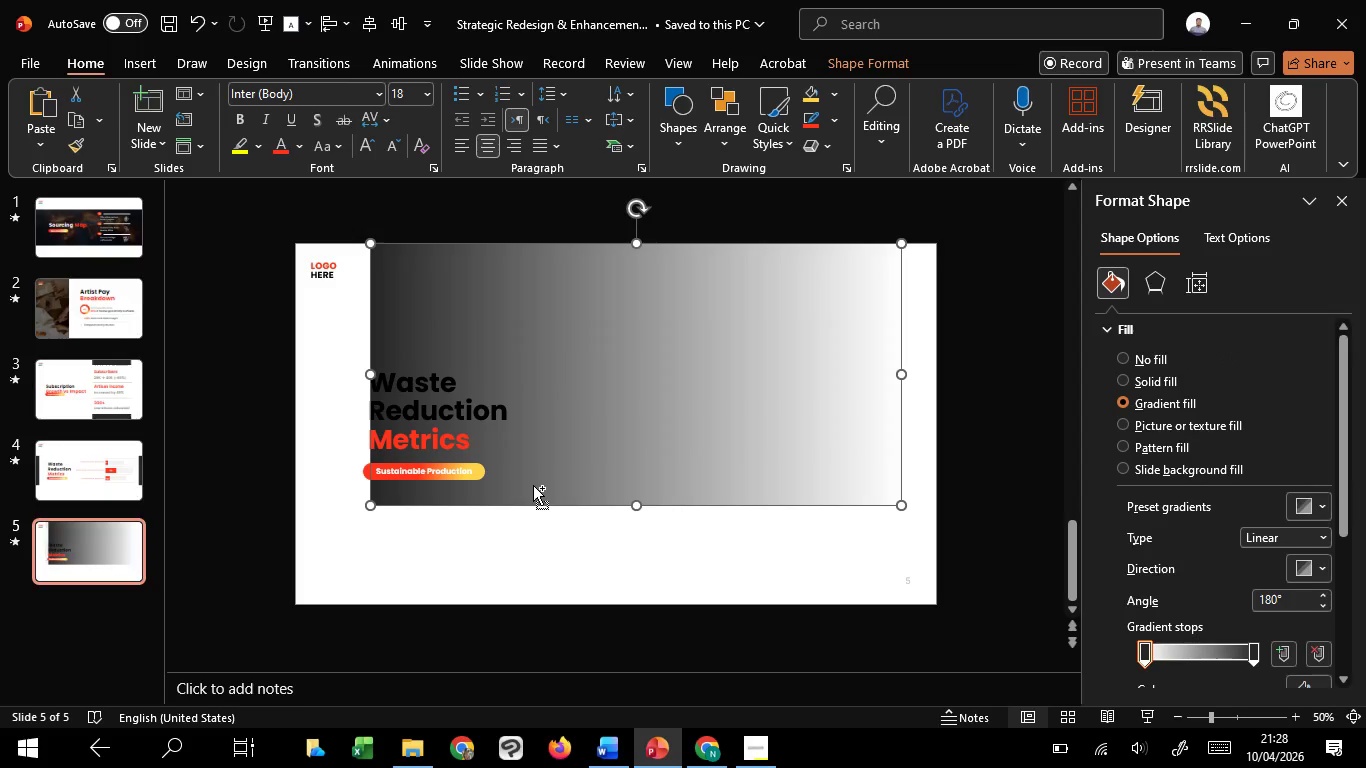 
key(Control+Z)
 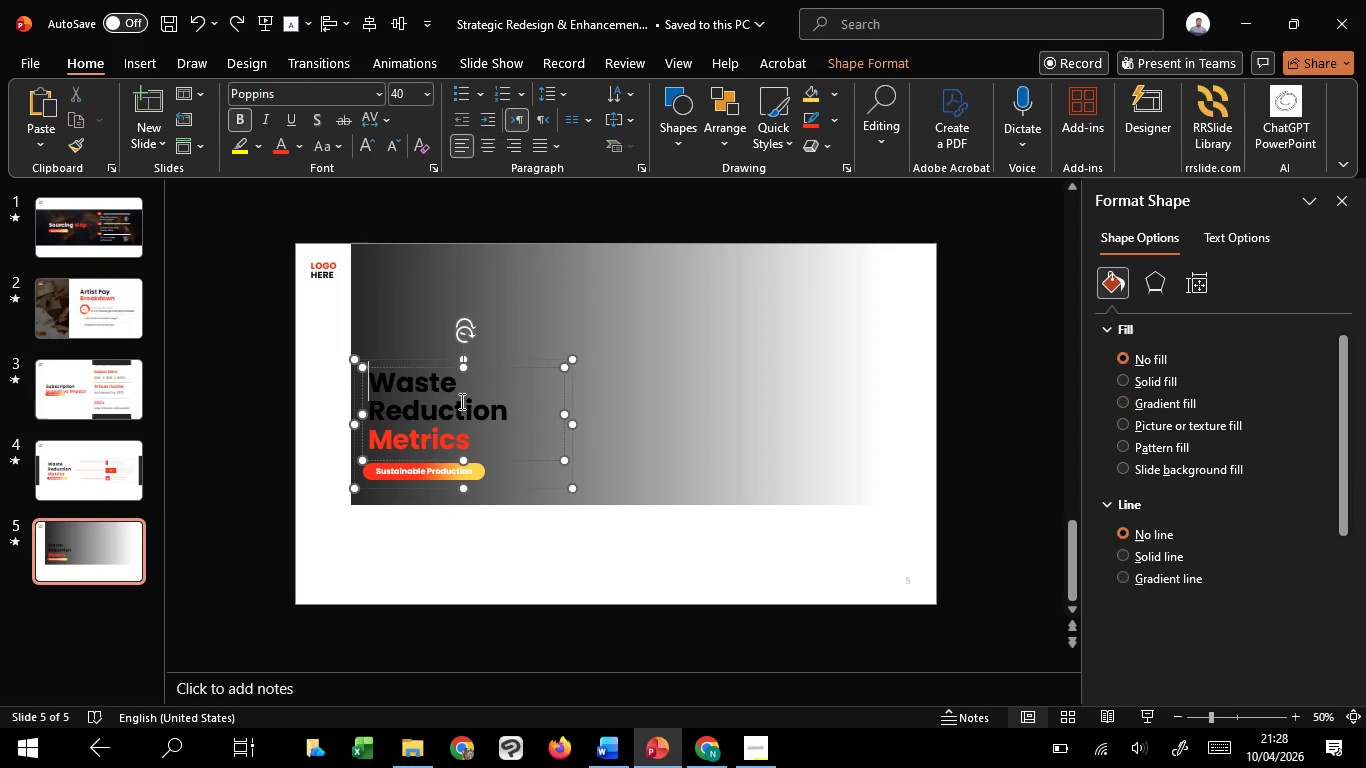 
left_click_drag(start_coordinate=[381, 377], to_coordinate=[516, 421])
 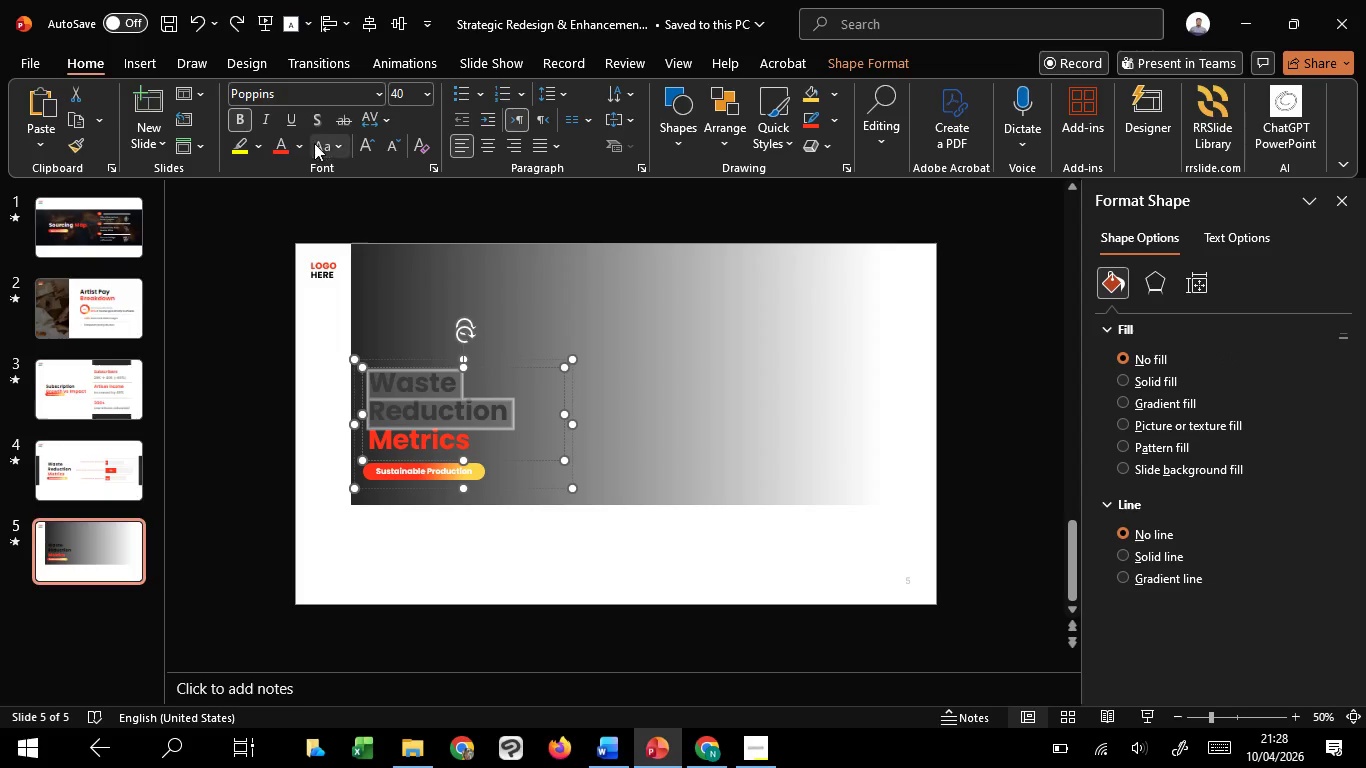 
hold_key(key=ControlLeft, duration=0.61)
 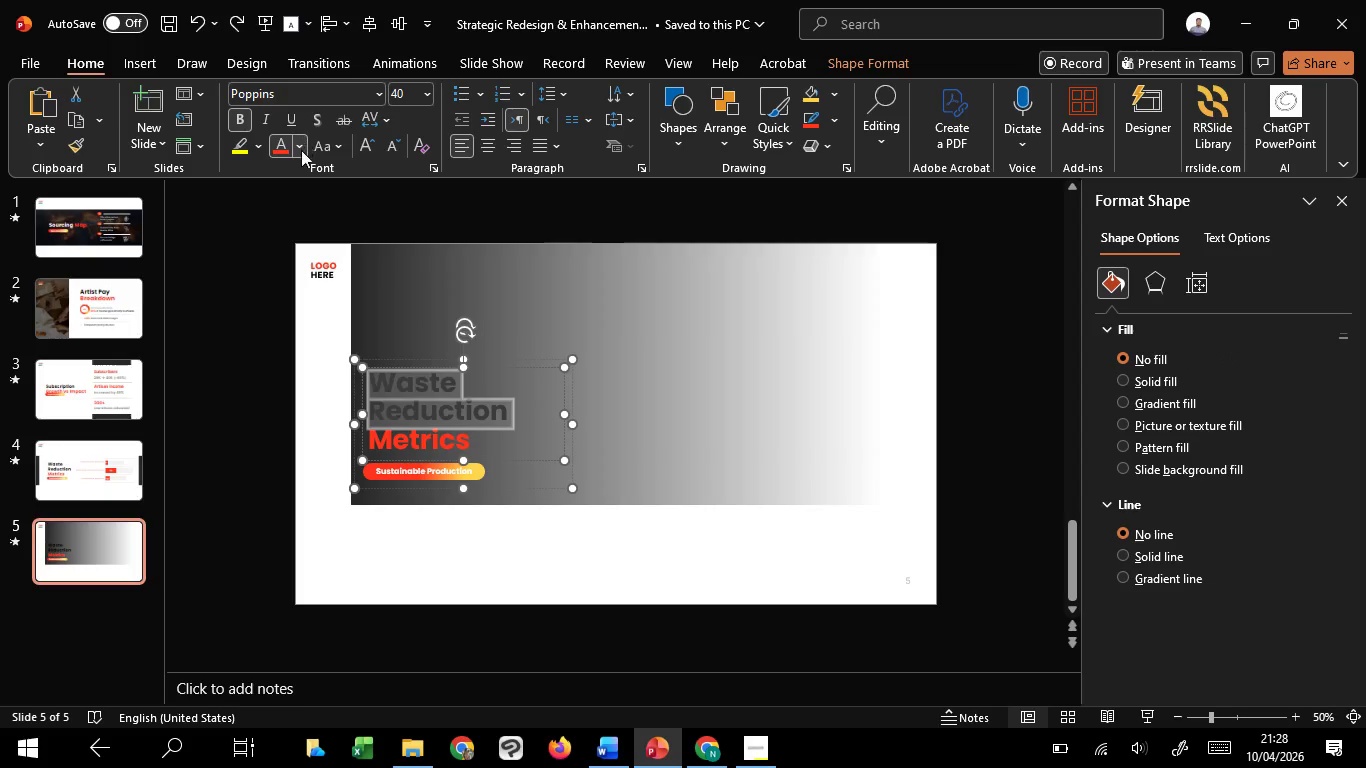 
left_click([303, 139])
 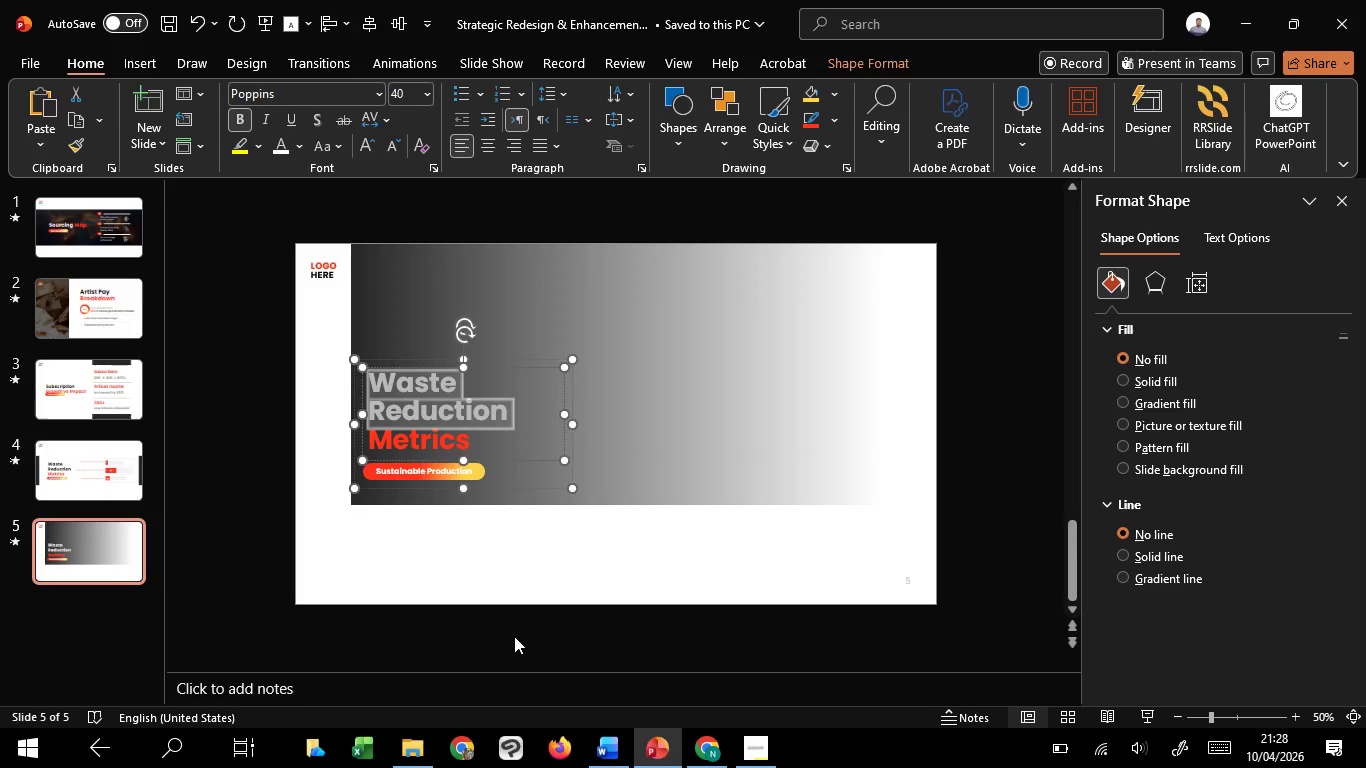 
left_click([514, 636])
 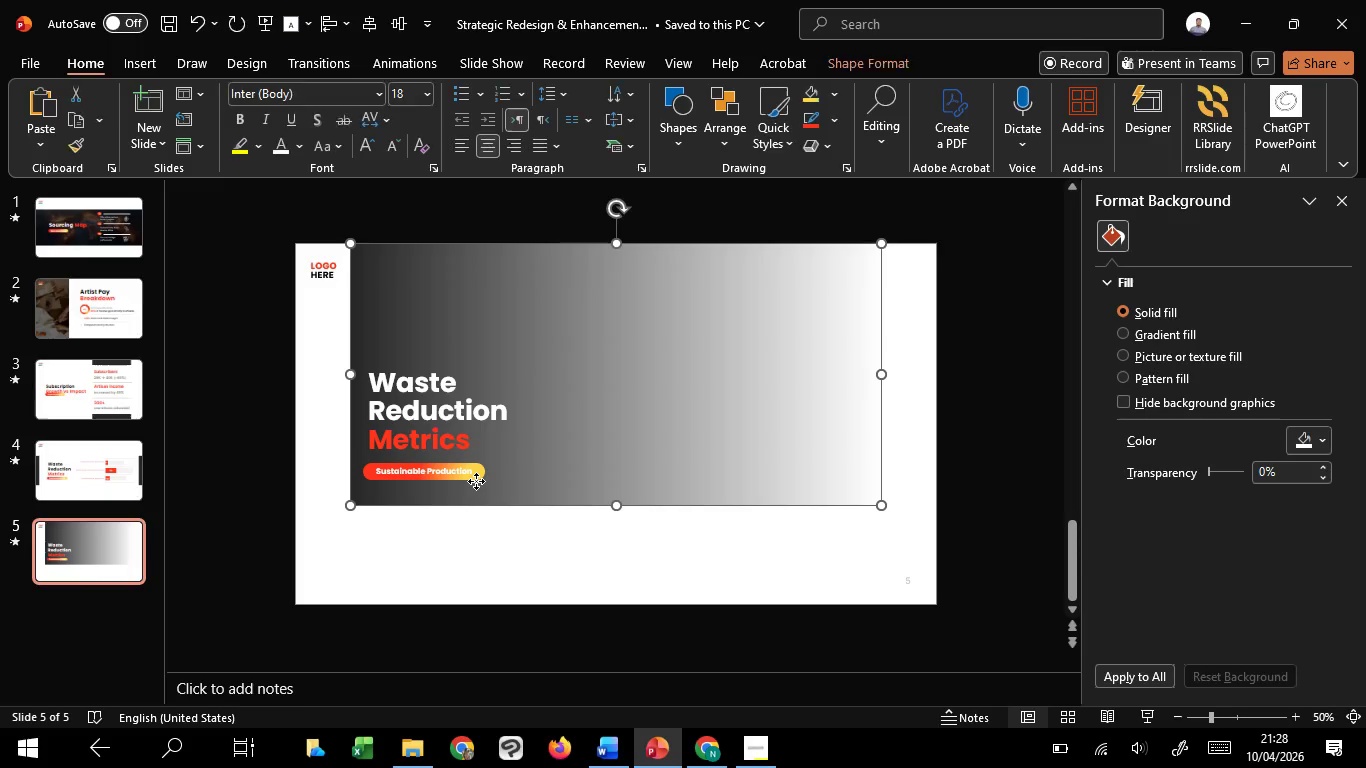 
left_click([476, 481])
 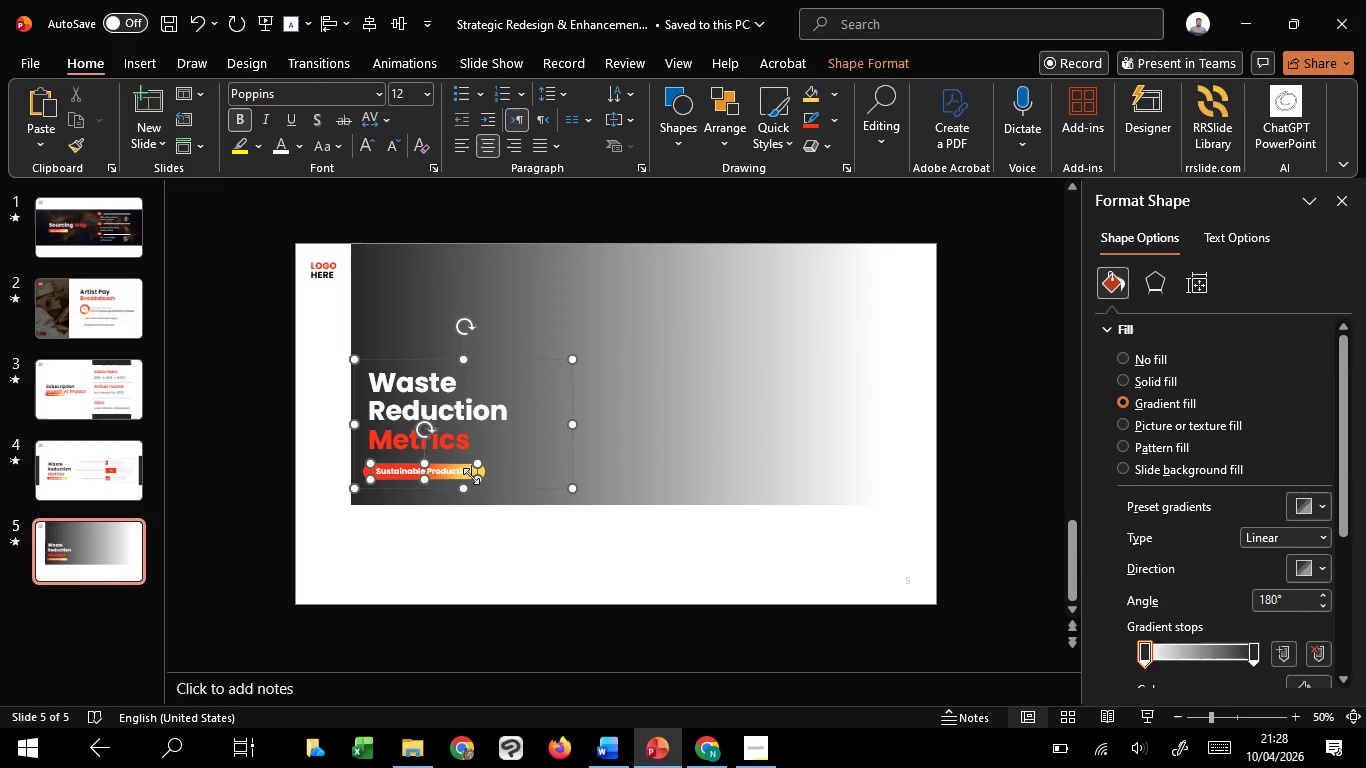 
left_click([472, 476])
 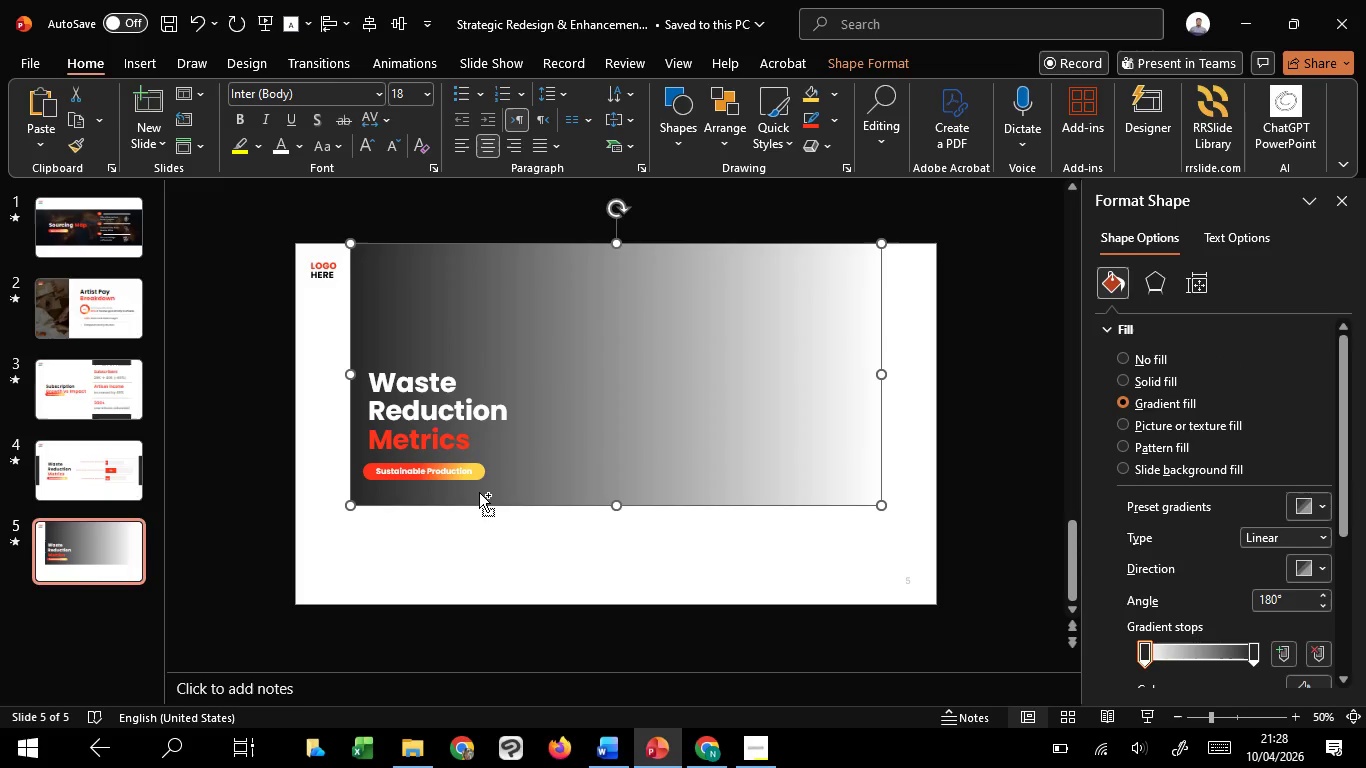 
left_click([479, 492])
 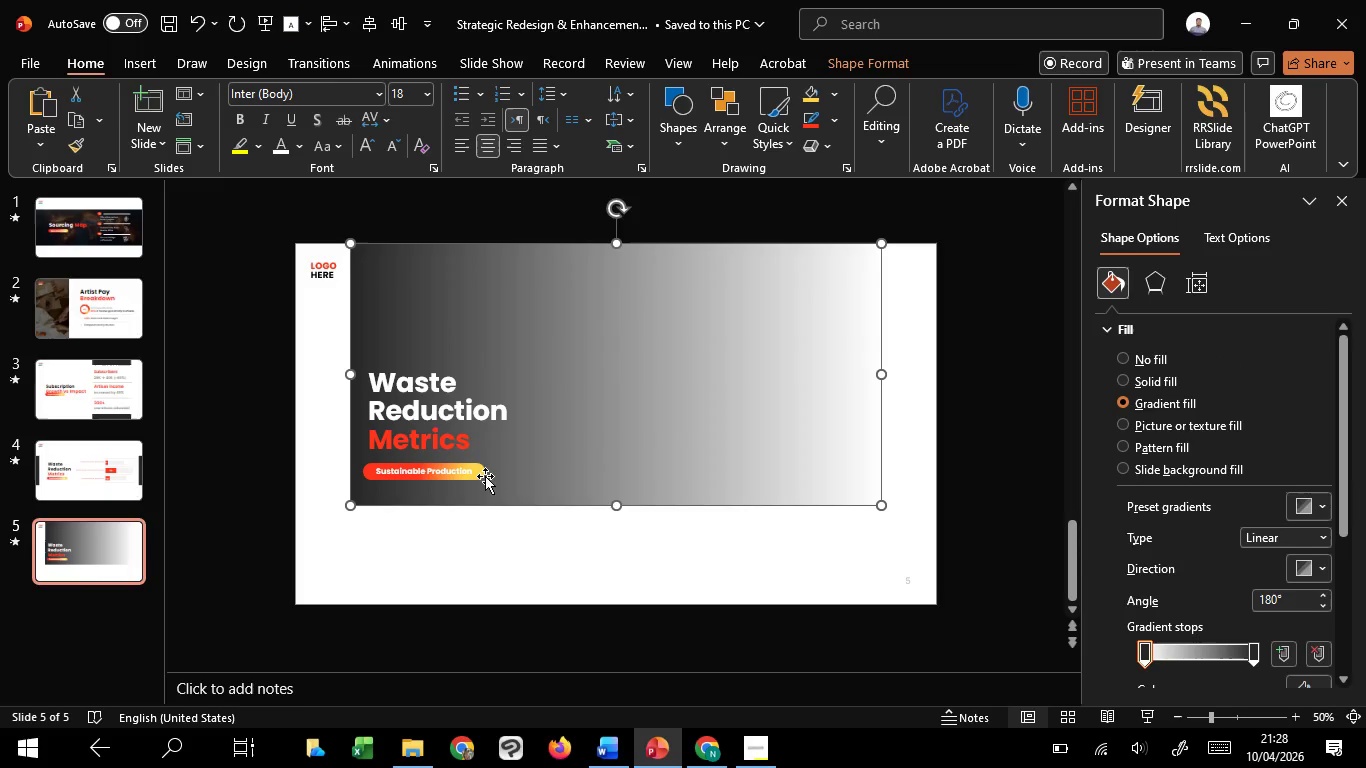 
key(Control+ControlLeft)
 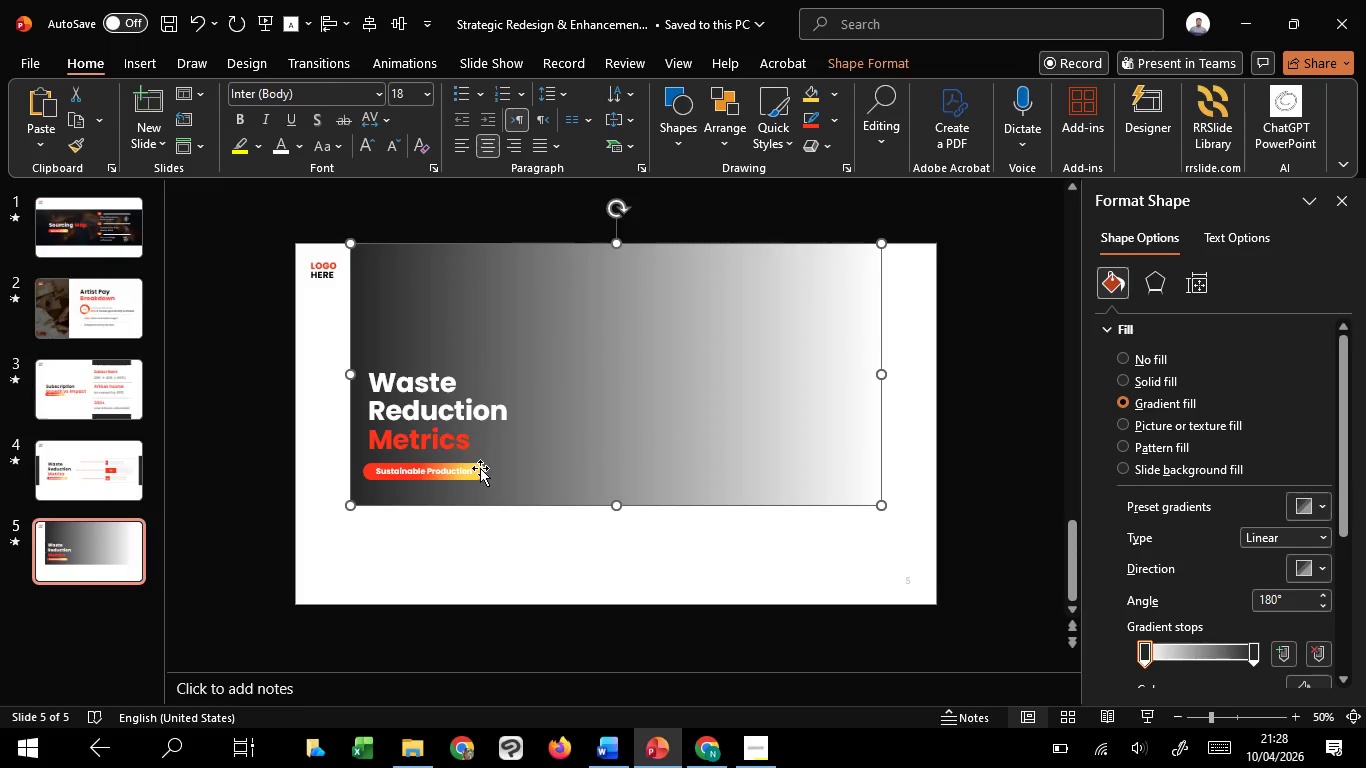 
left_click([487, 474])
 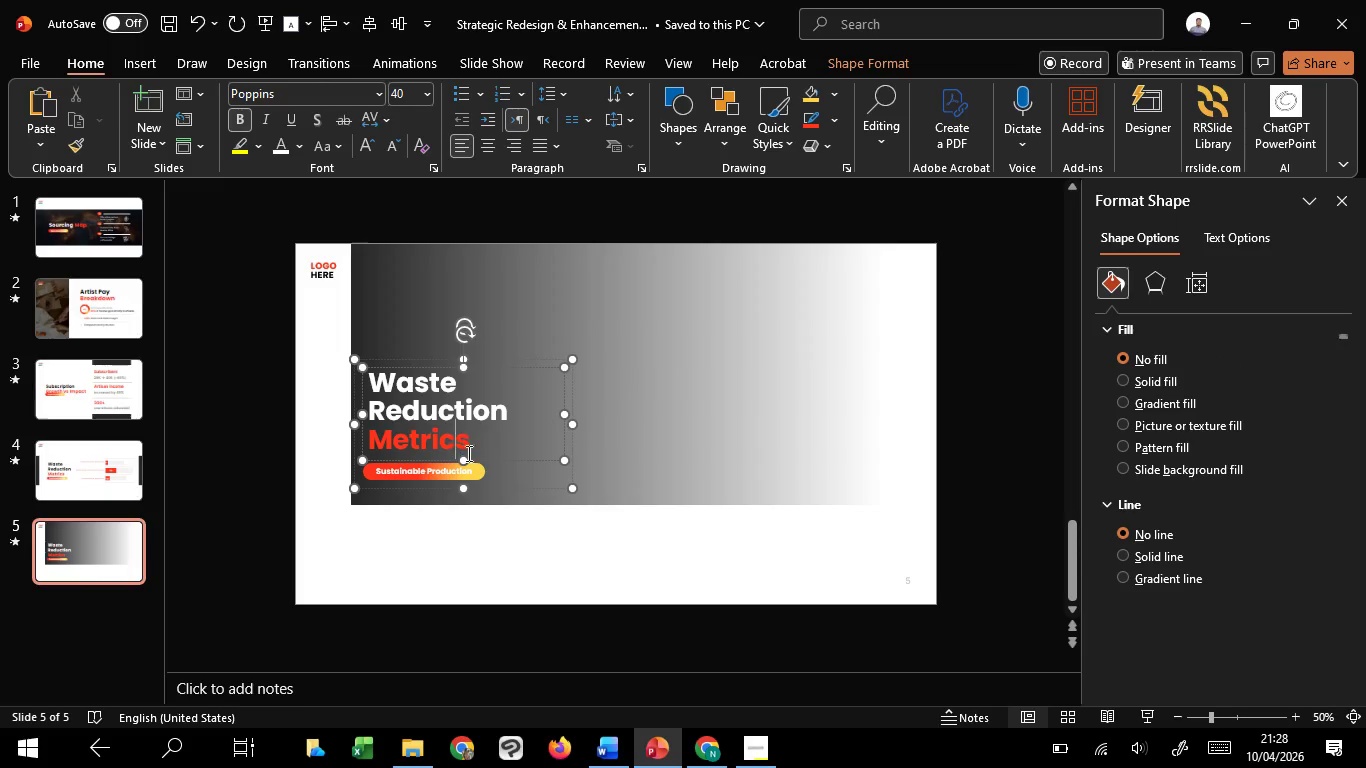 
left_click([455, 438])
 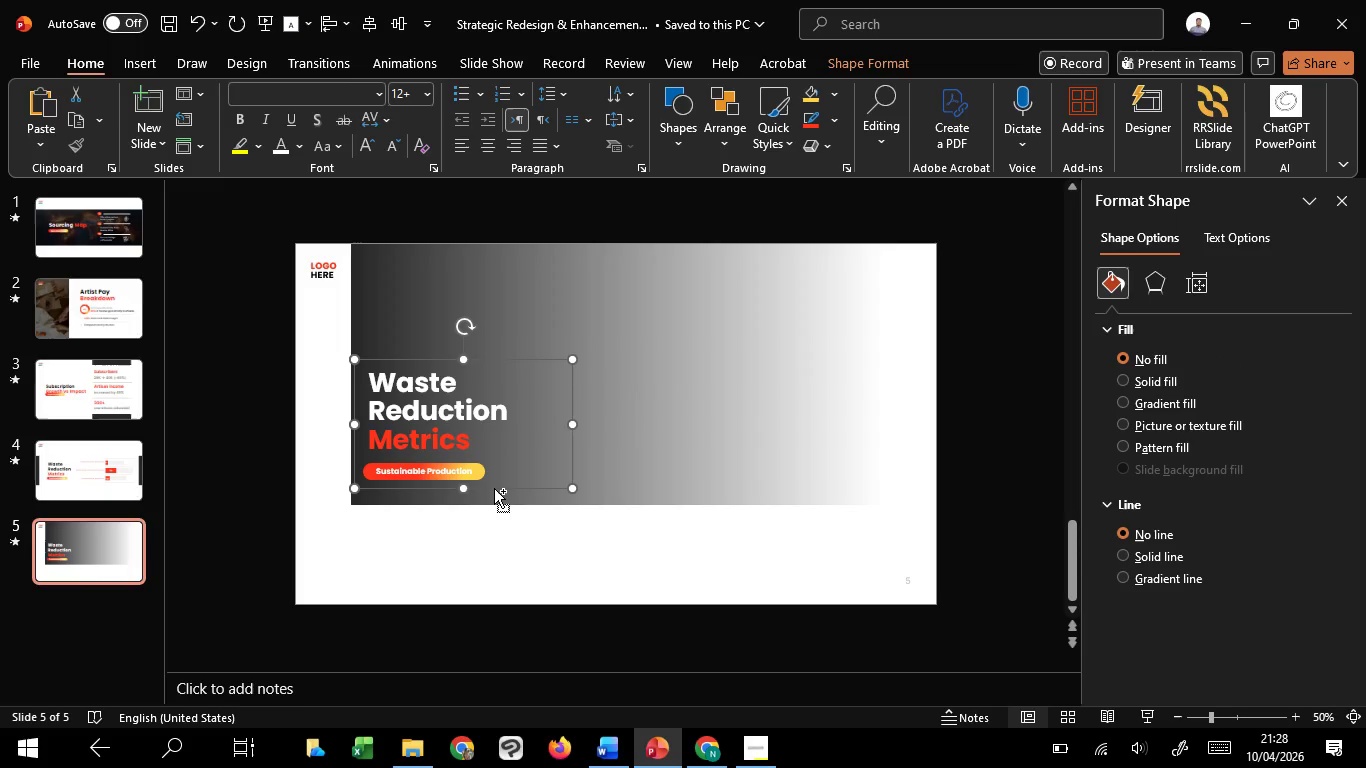 
key(Control+Shift+G)
 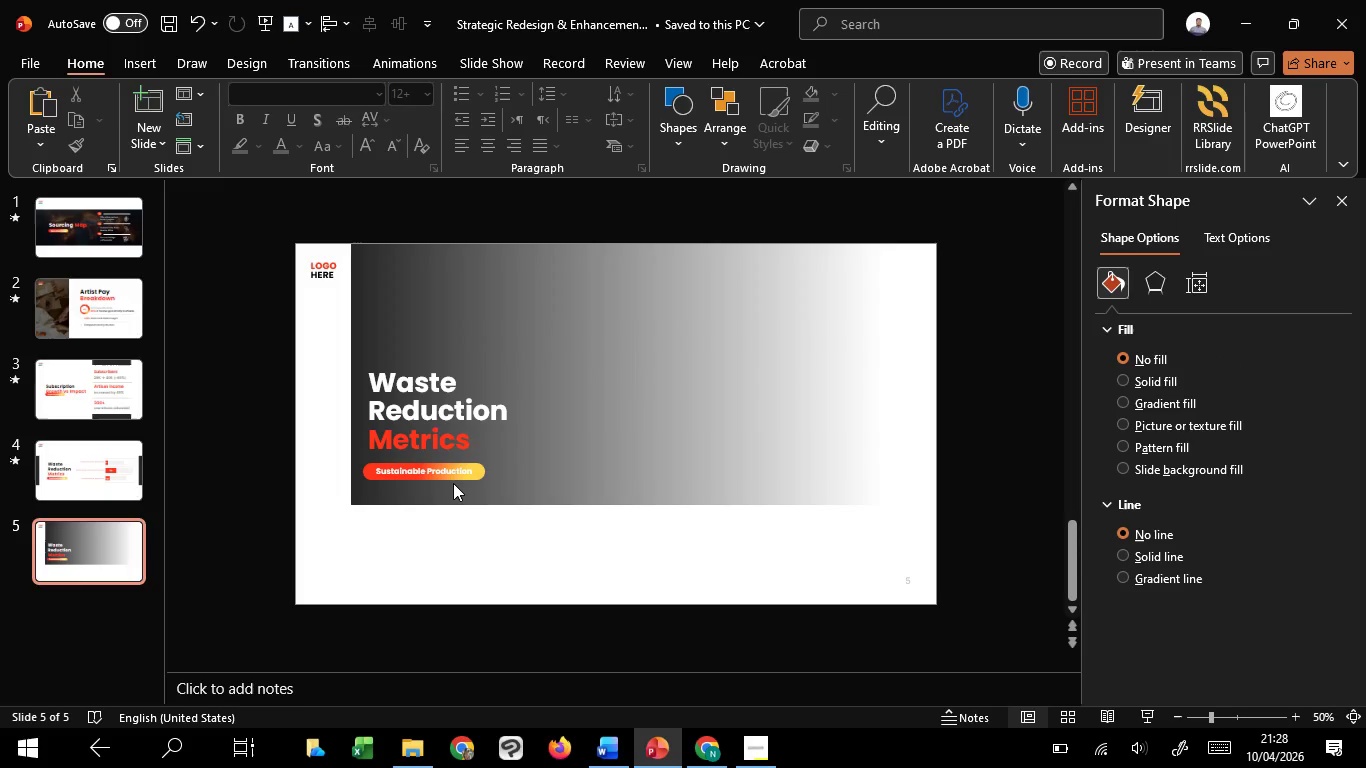 
left_click([514, 556])
 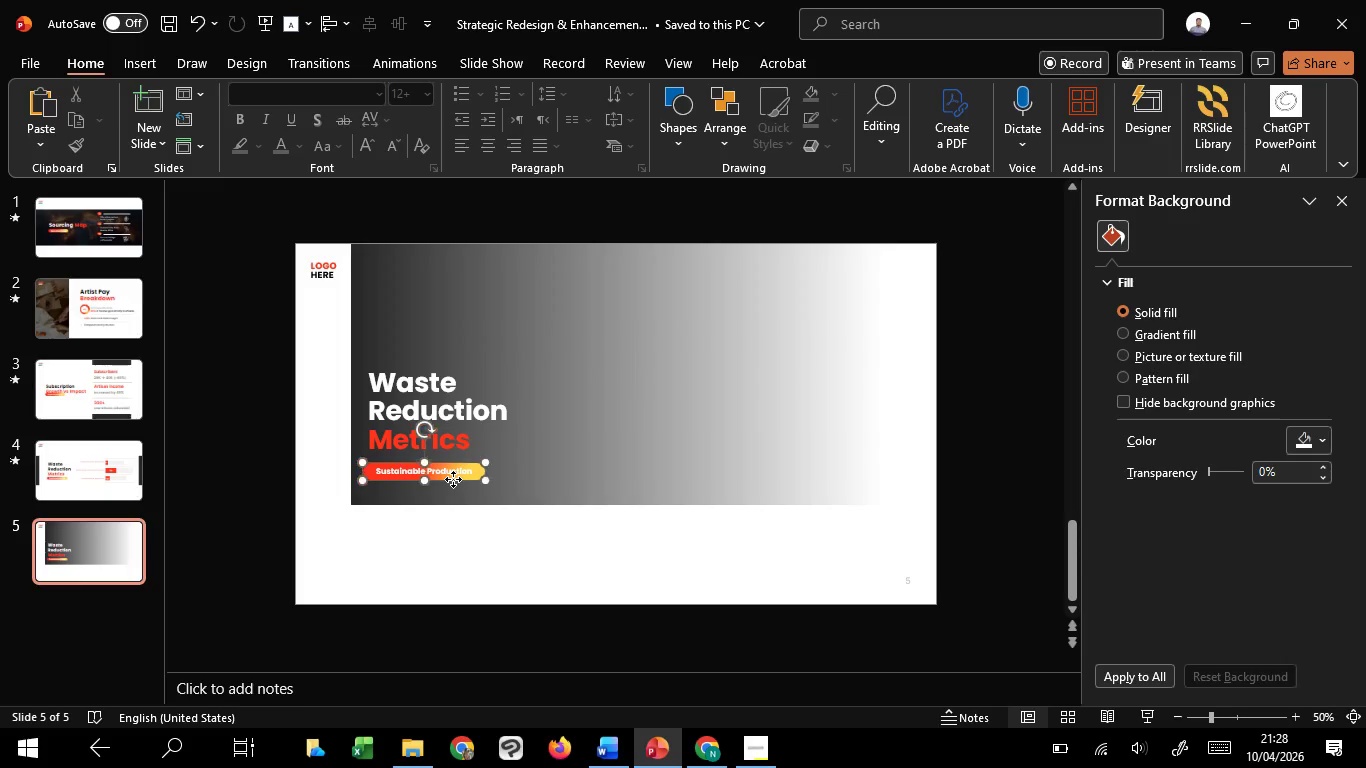 
left_click([453, 479])
 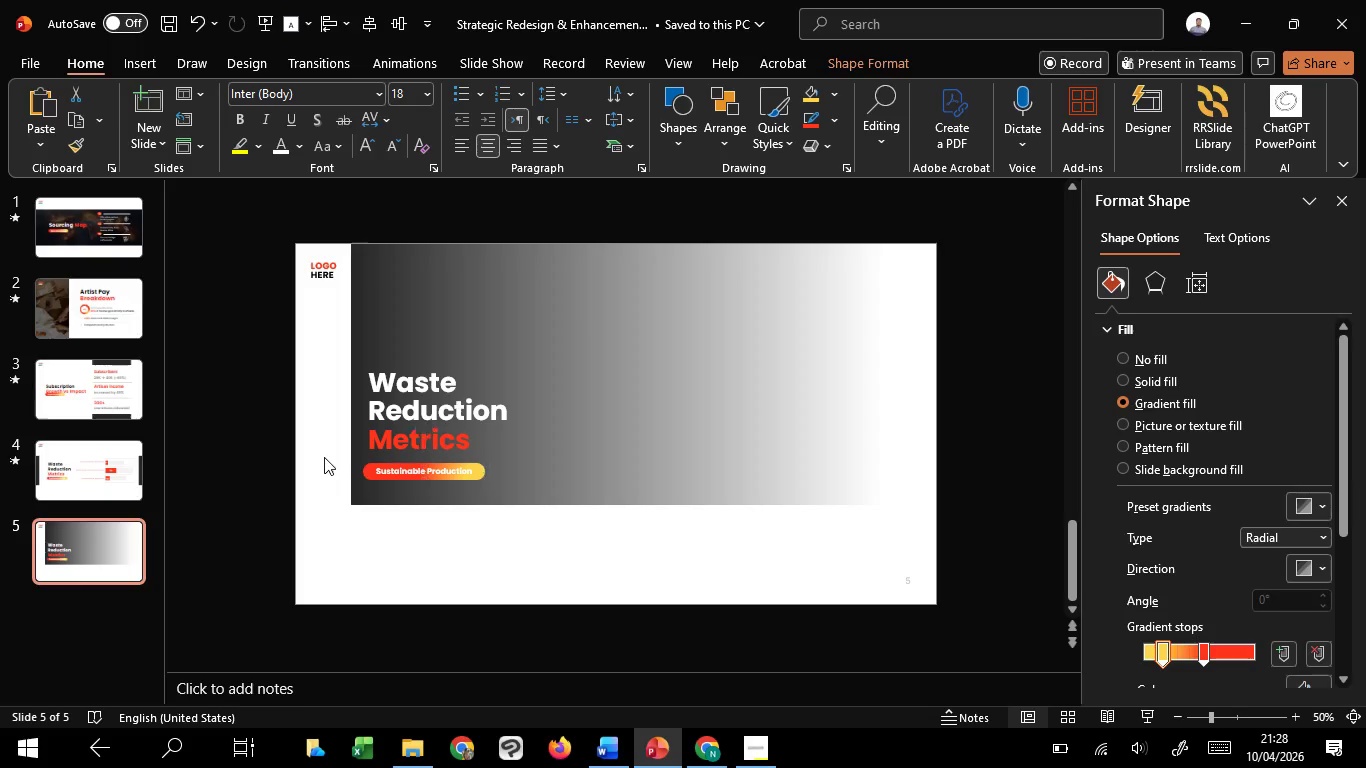 
left_click_drag(start_coordinate=[324, 457], to_coordinate=[538, 524])
 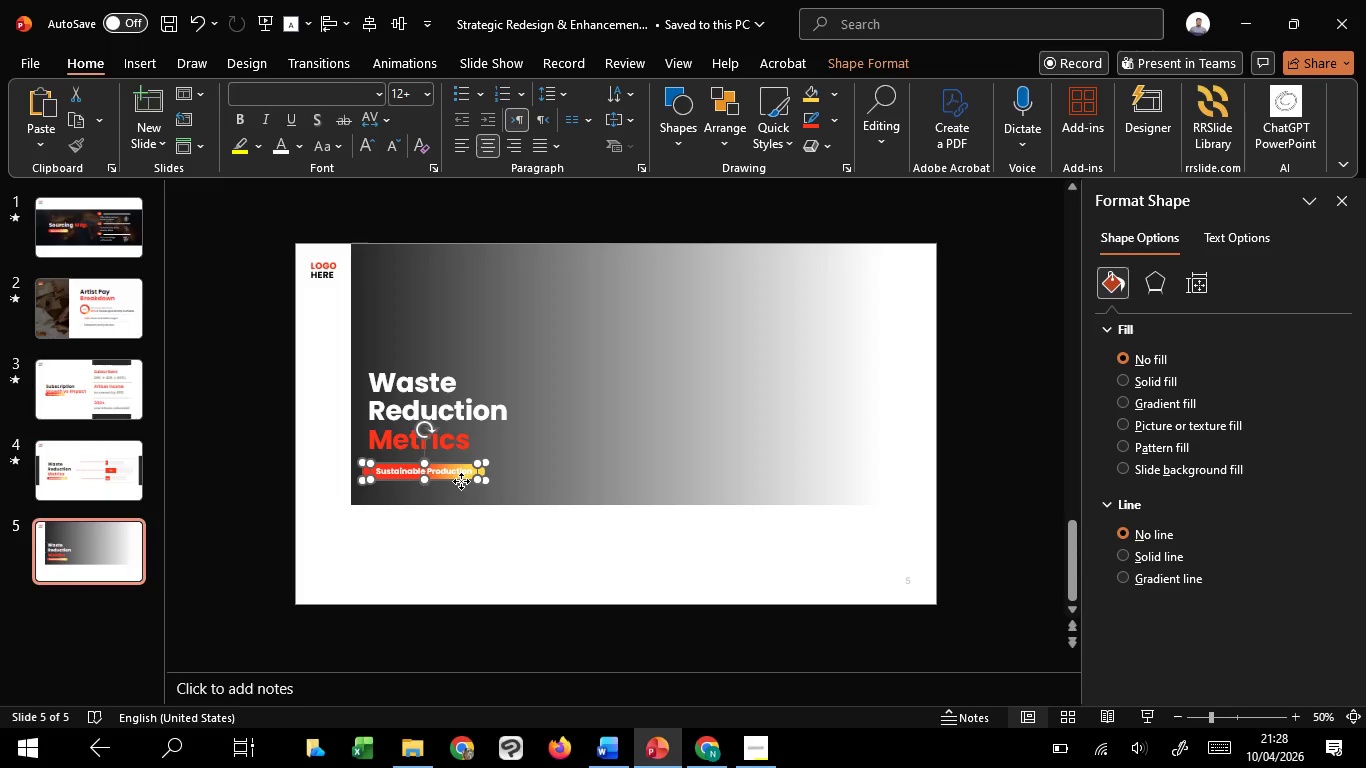 
left_click_drag(start_coordinate=[461, 481], to_coordinate=[462, 512])
 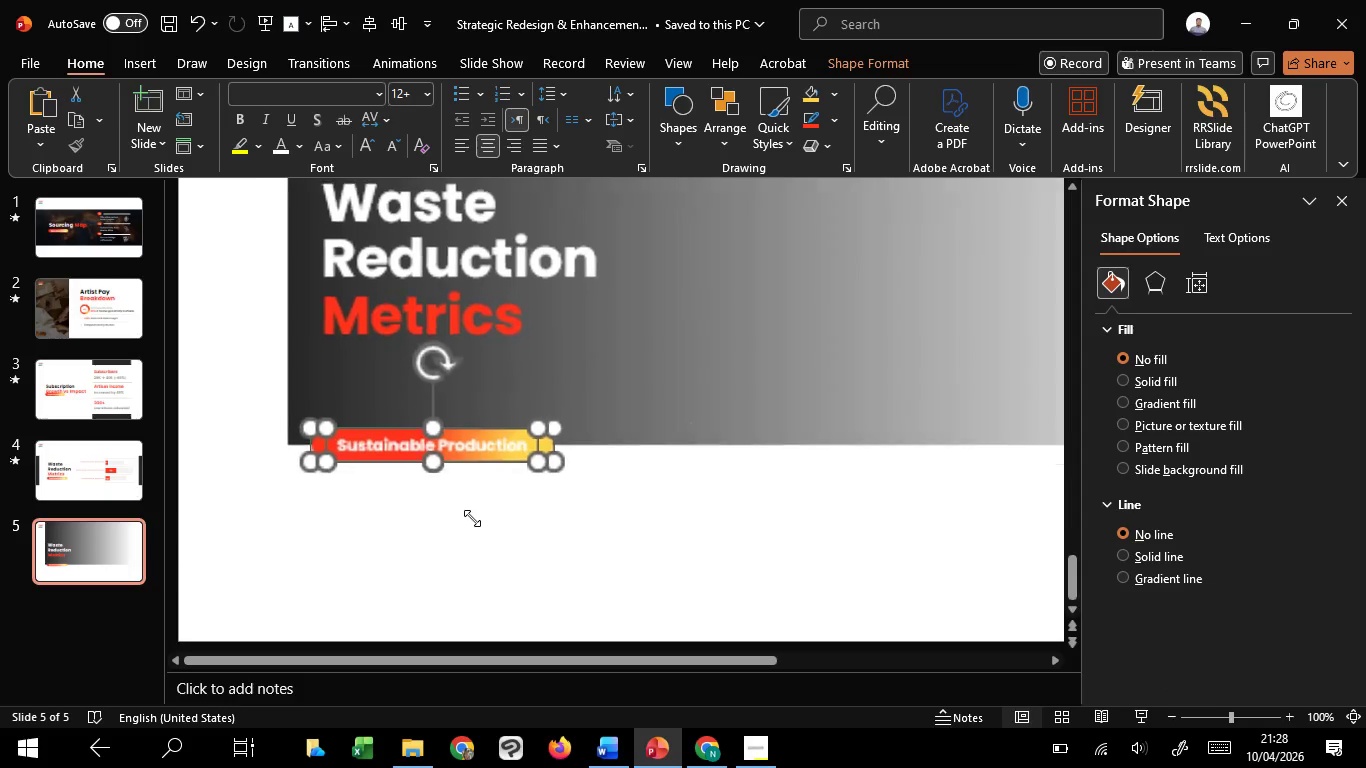 
hold_key(key=ShiftLeft, duration=1.52)
 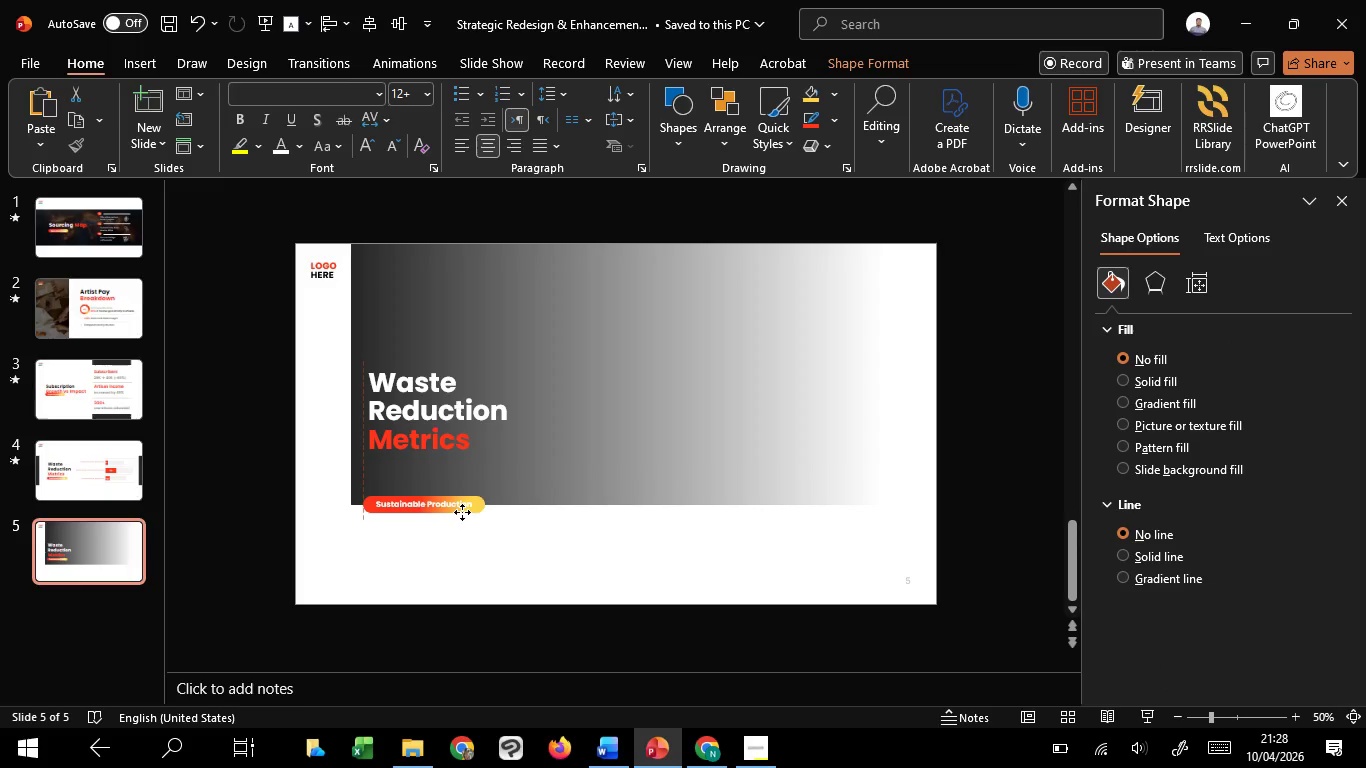 
hold_key(key=ShiftLeft, duration=0.97)
 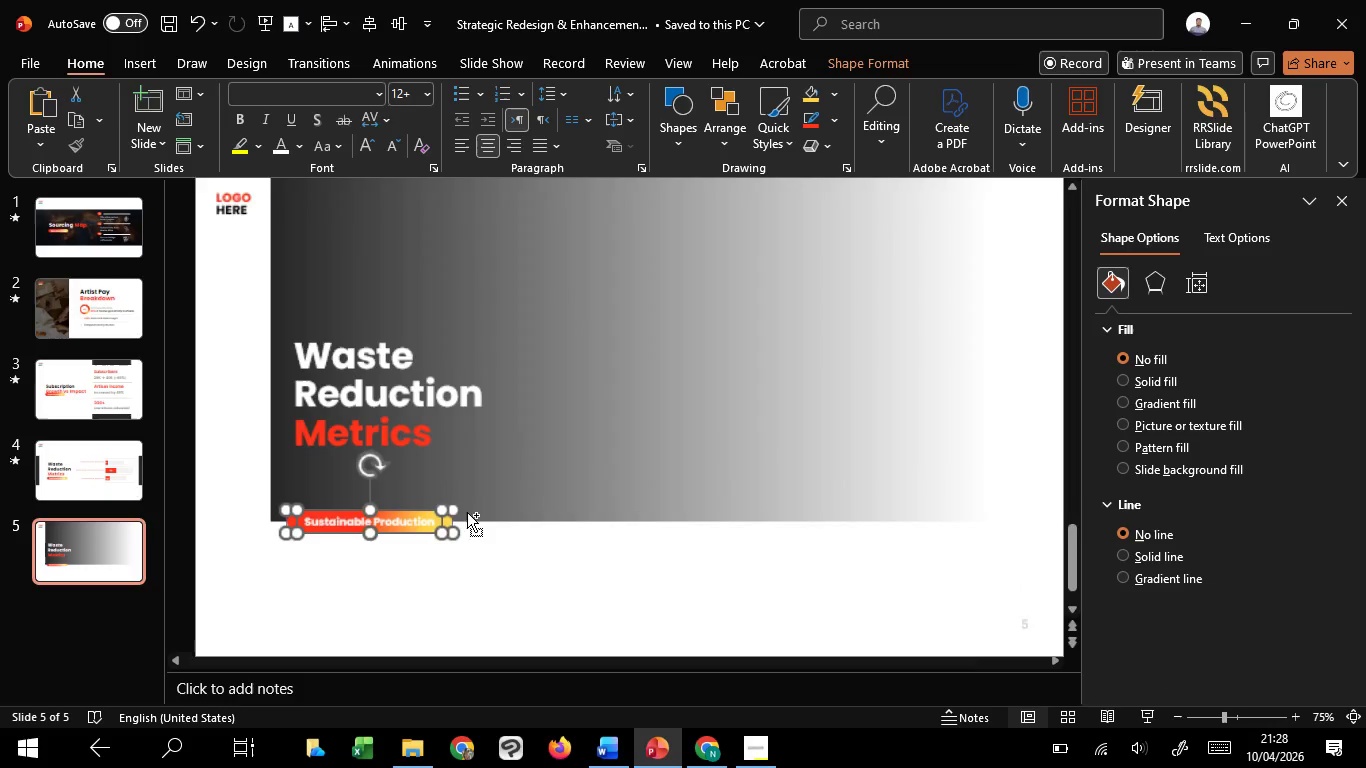 
hold_key(key=ControlLeft, duration=0.92)
scroll: coordinate [469, 513], scroll_direction: up, amount: 4.0
 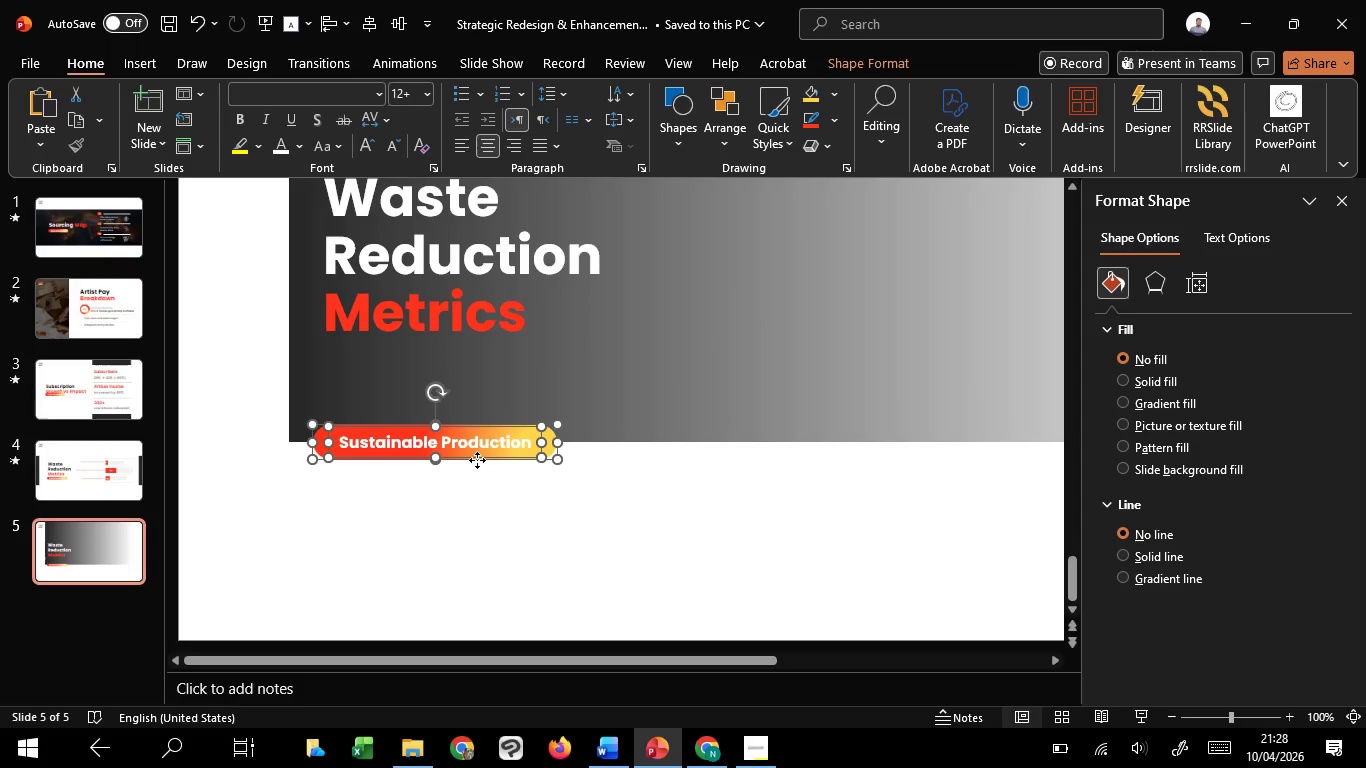 
left_click_drag(start_coordinate=[477, 460], to_coordinate=[488, 460])
 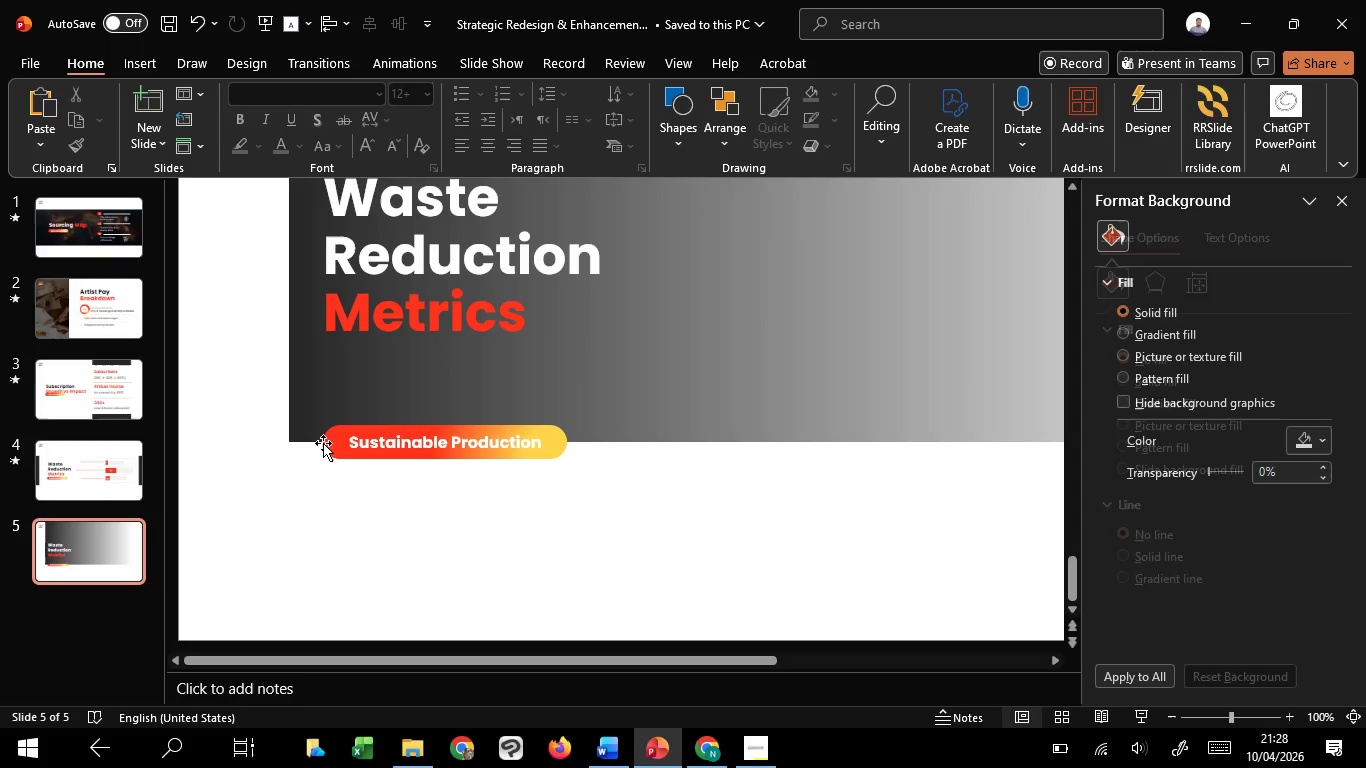 
hold_key(key=ShiftLeft, duration=1.12)
 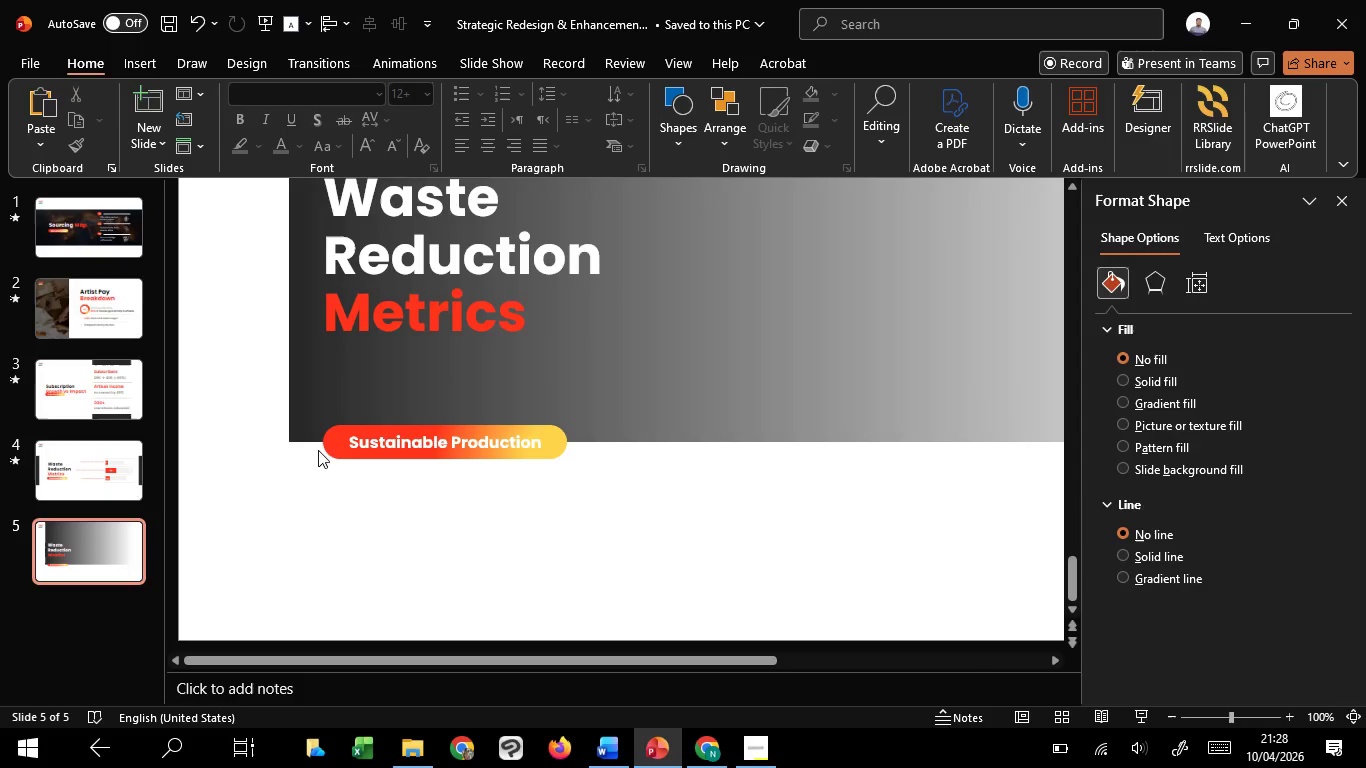 
left_click([444, 509])
 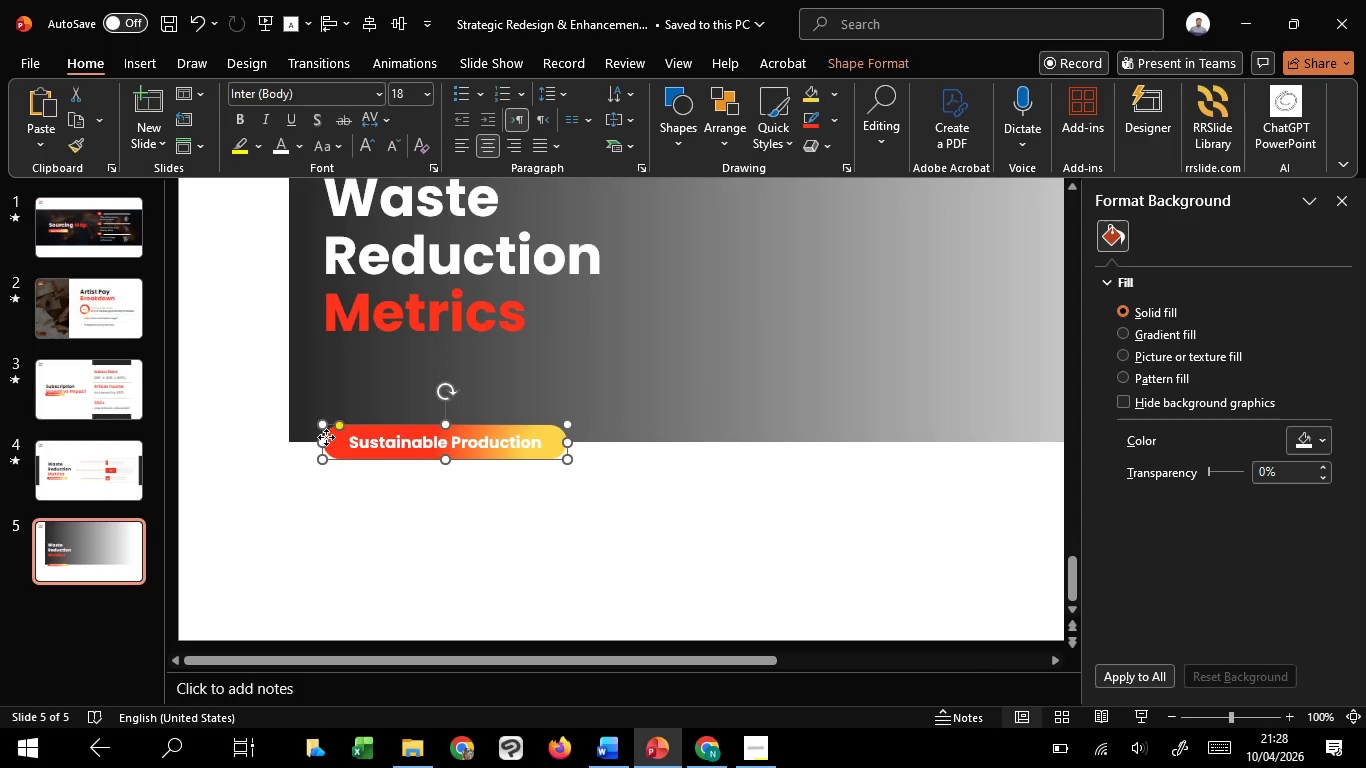 
left_click([326, 437])
 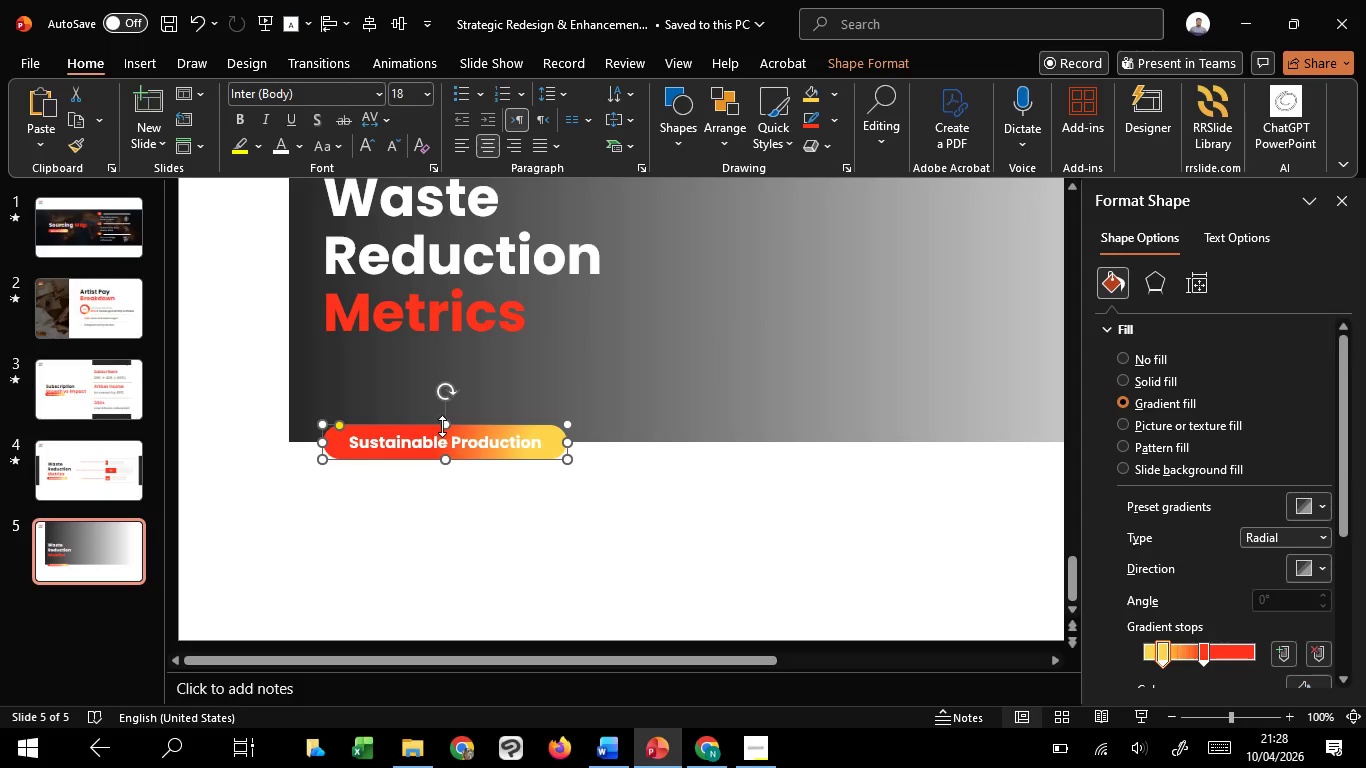 
hold_key(key=ControlLeft, duration=4.27)
hold_key(key=ShiftLeft, duration=1.52)
left_click_drag(start_coordinate=[447, 426], to_coordinate=[454, 421])
 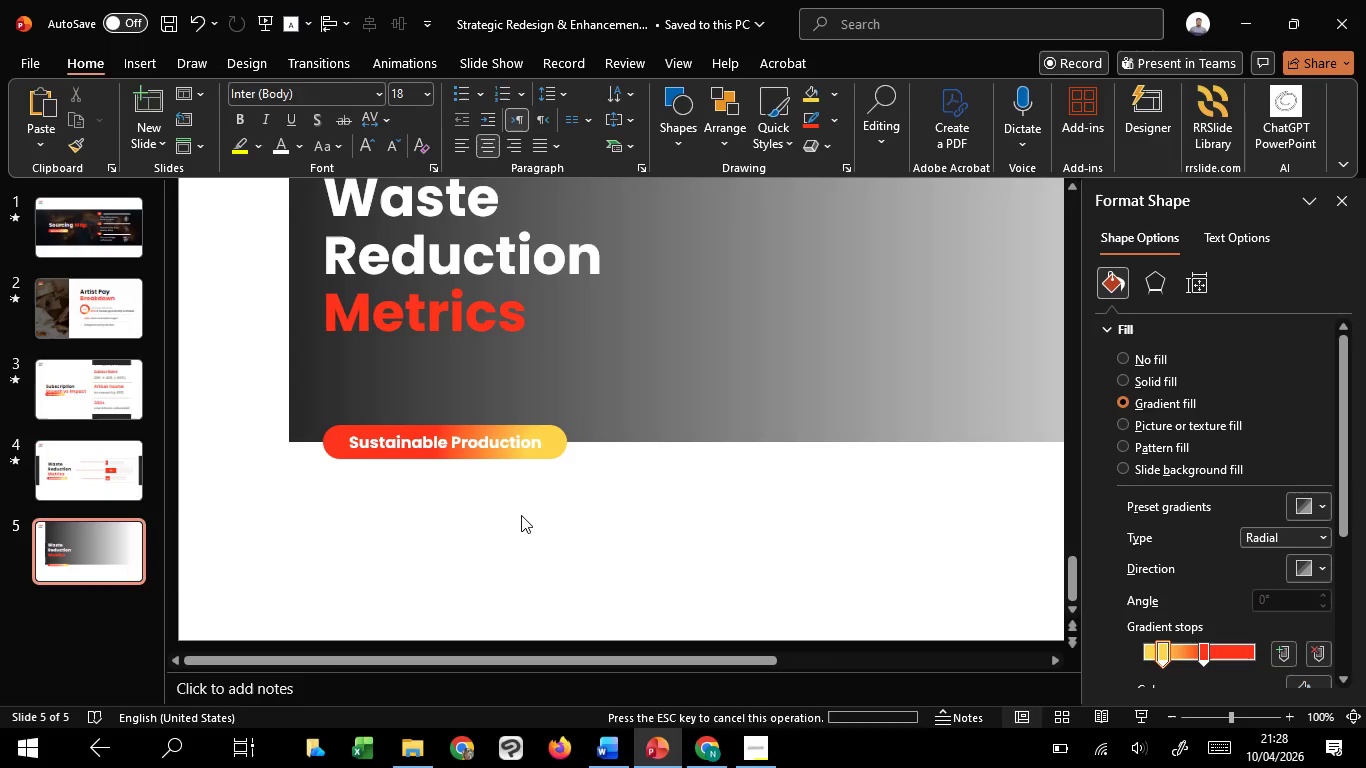 
hold_key(key=ShiftLeft, duration=1.52)
 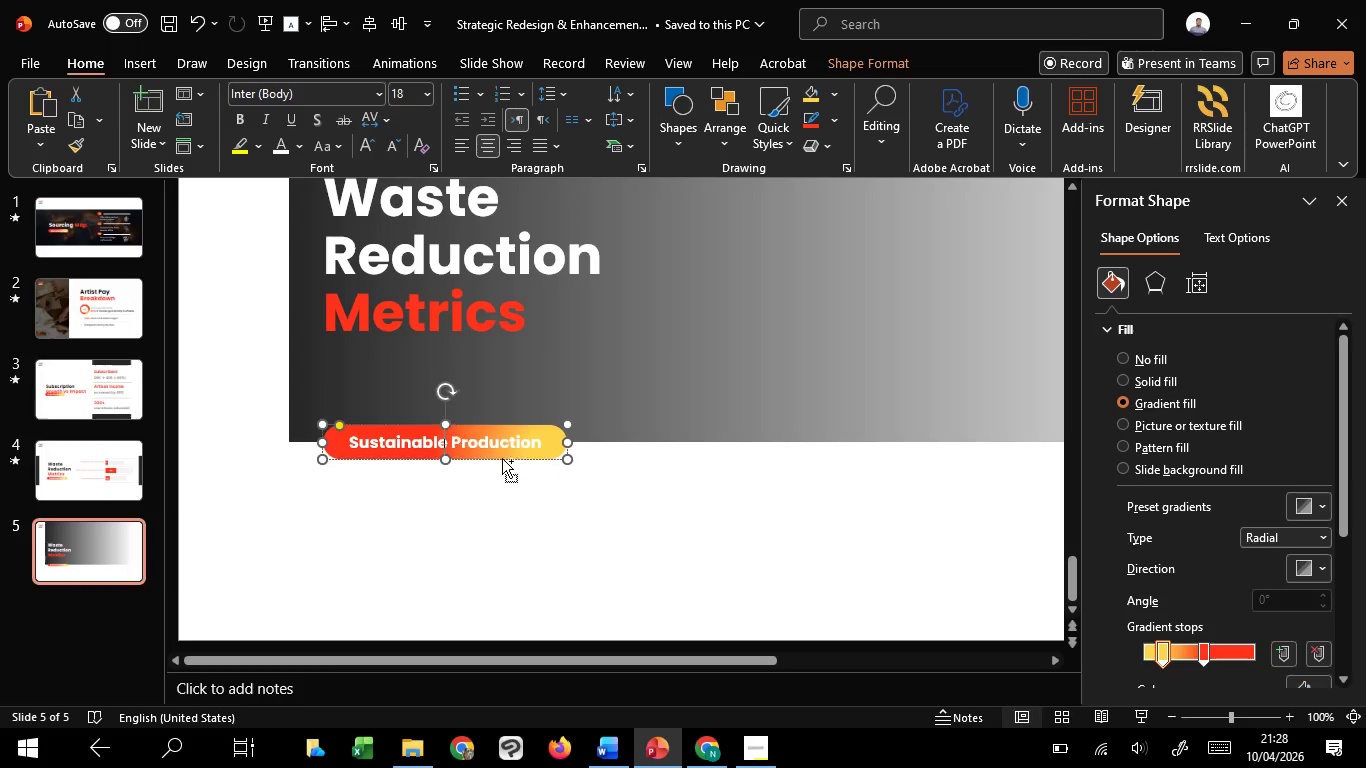 
hold_key(key=ShiftLeft, duration=0.84)
 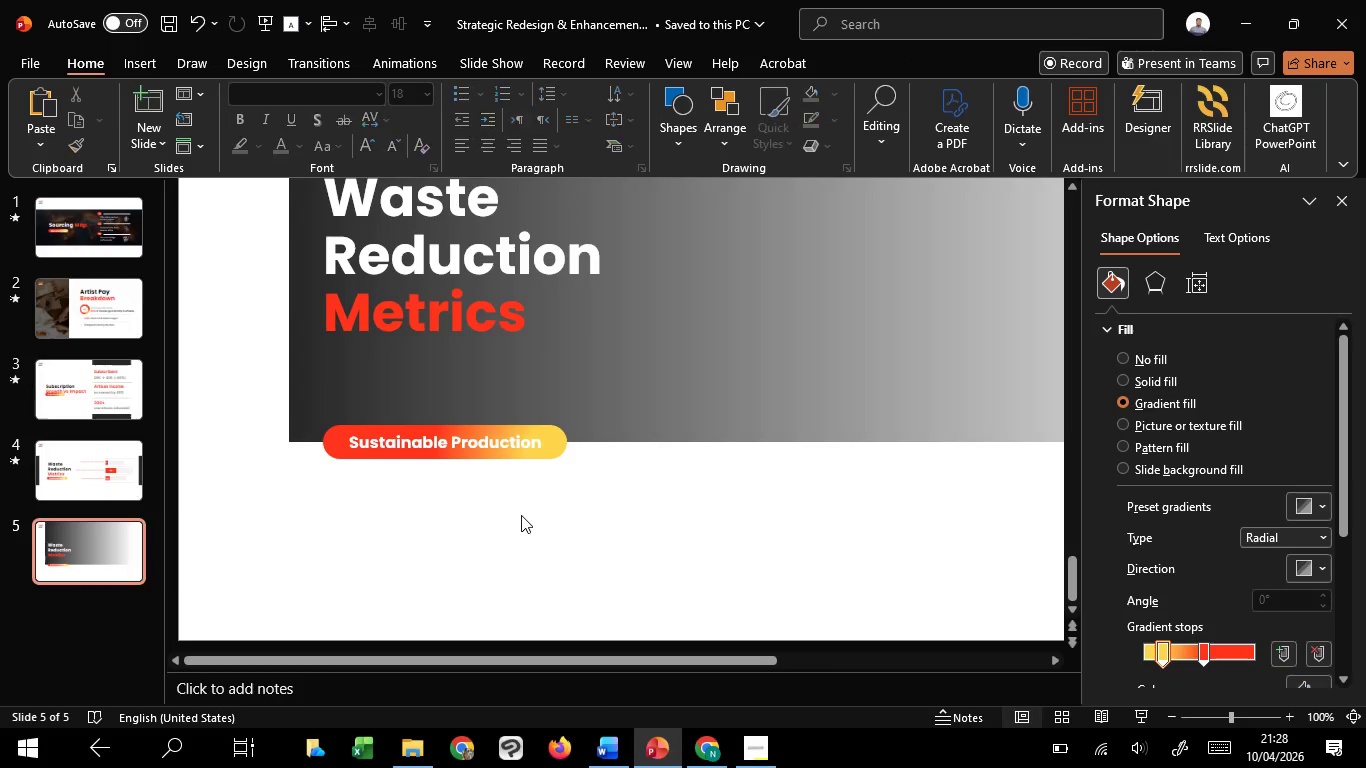 
left_click([521, 515])
 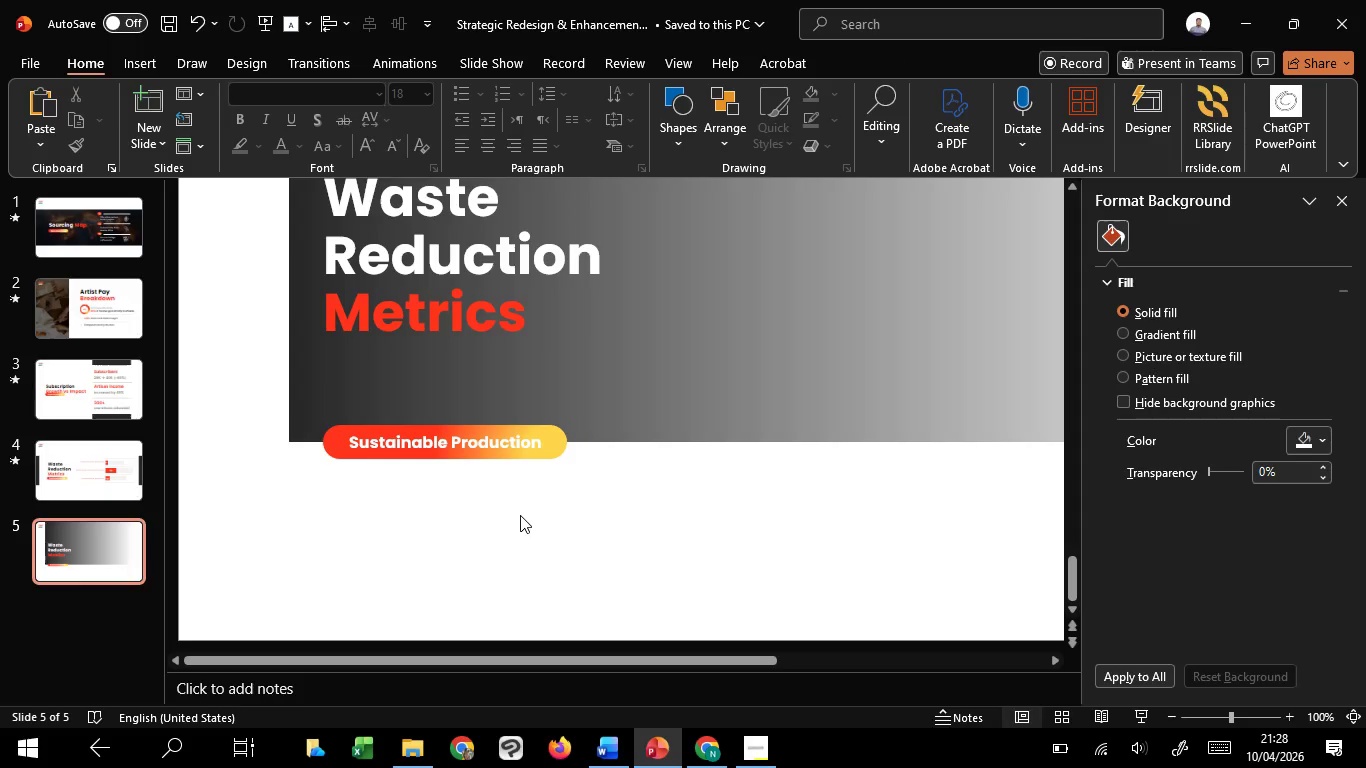 
hold_key(key=ControlLeft, duration=1.5)
scroll: coordinate [520, 515], scroll_direction: down, amount: 1.0
 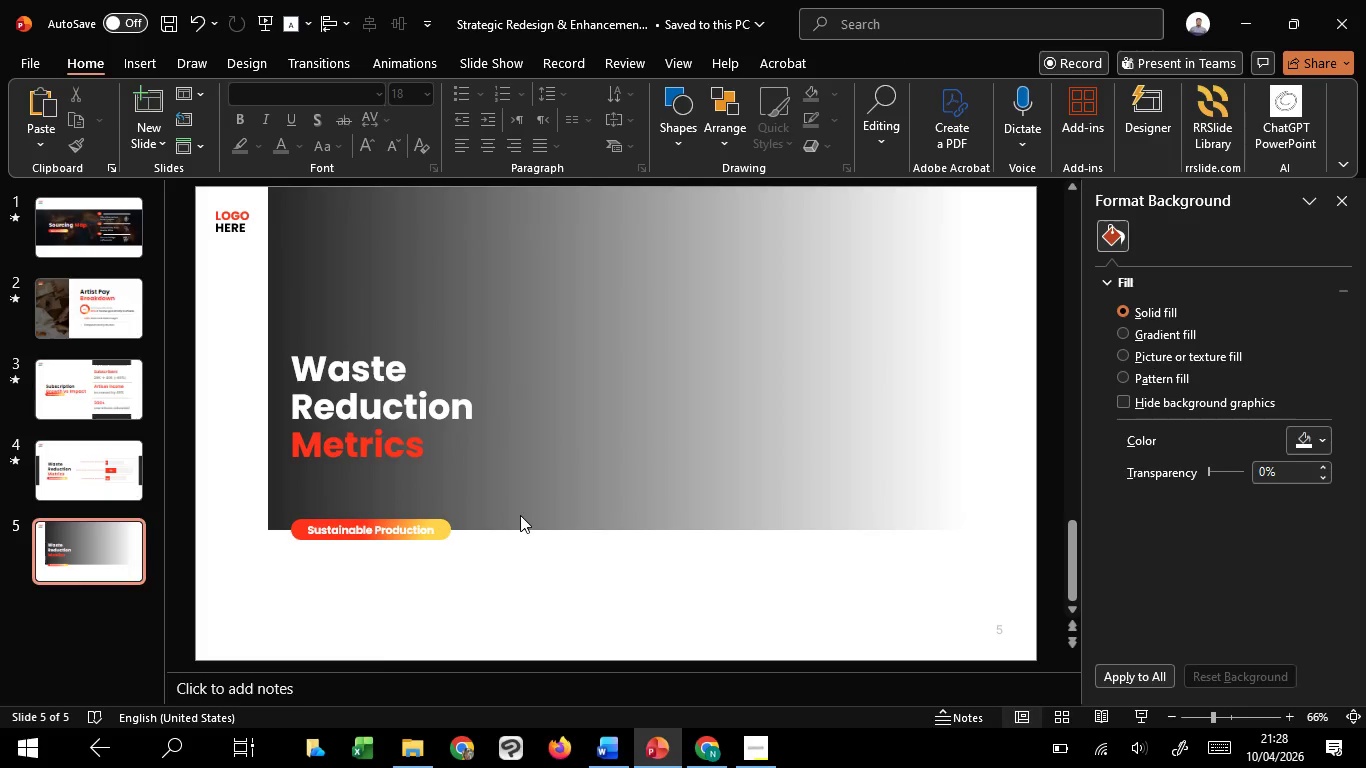 
hold_key(key=ControlLeft, duration=0.56)
 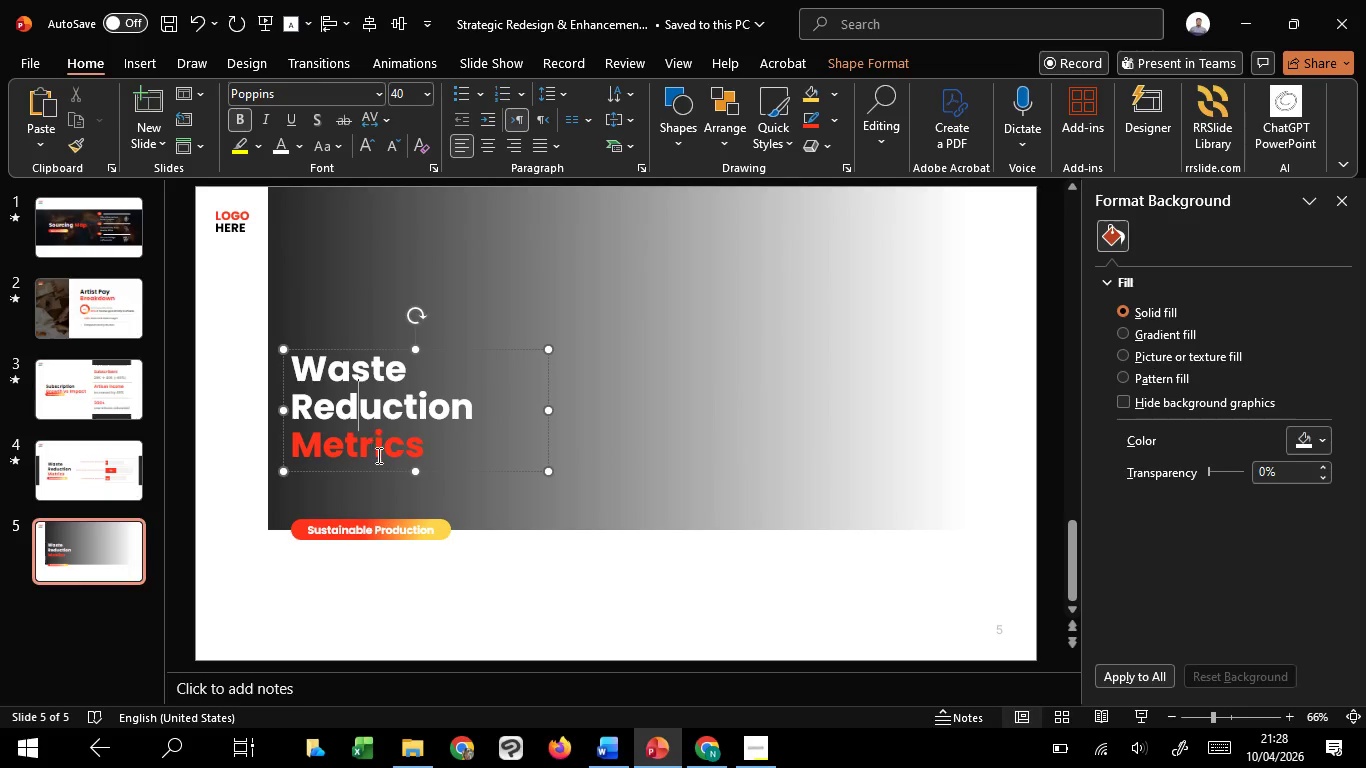 
left_click([358, 409])
 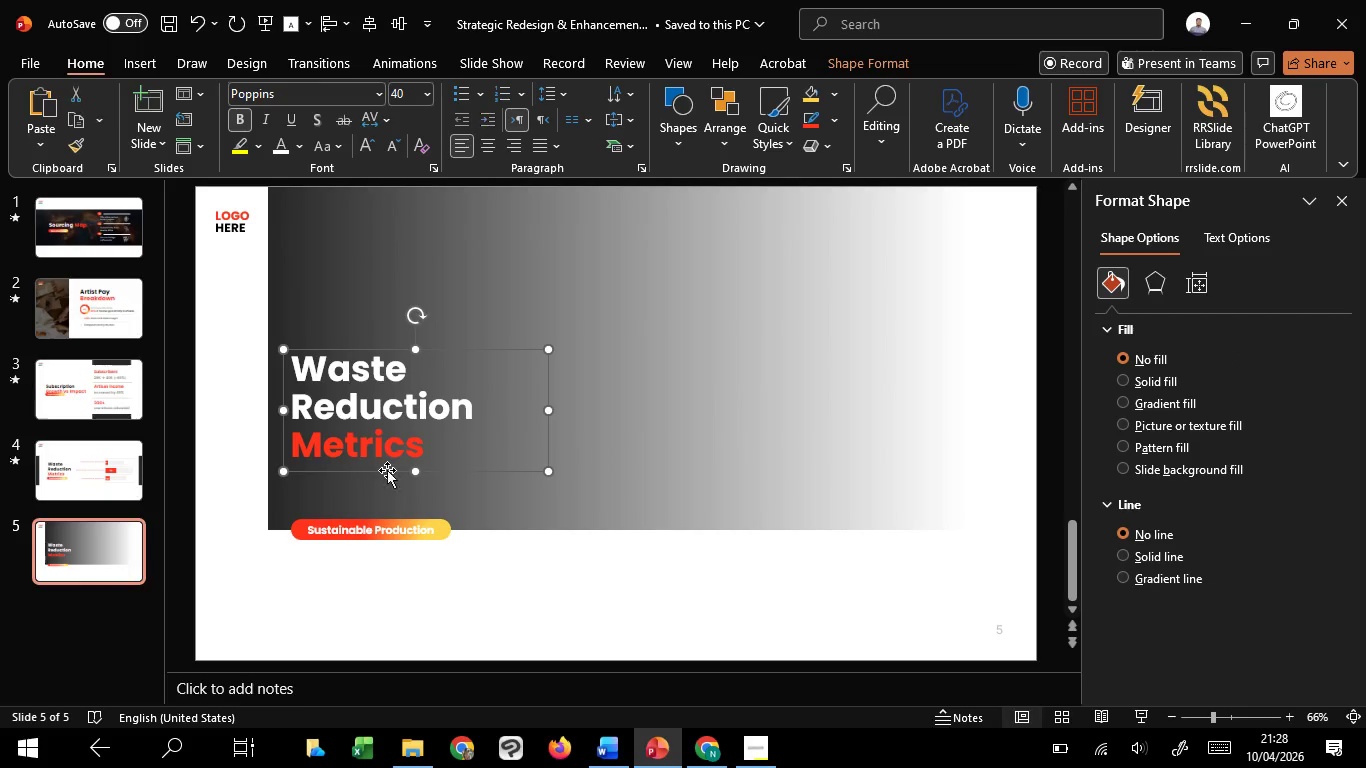 
left_click([387, 470])
 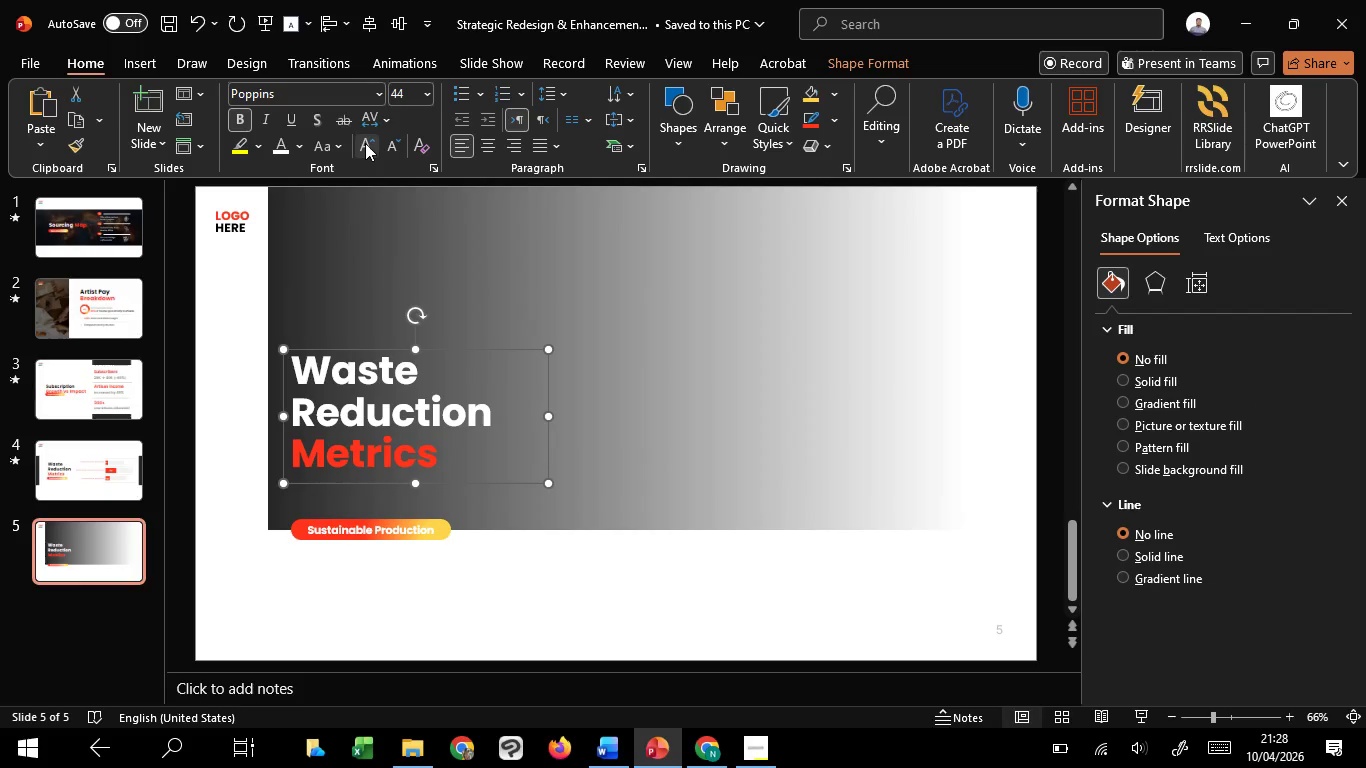 
double_click([365, 143])
 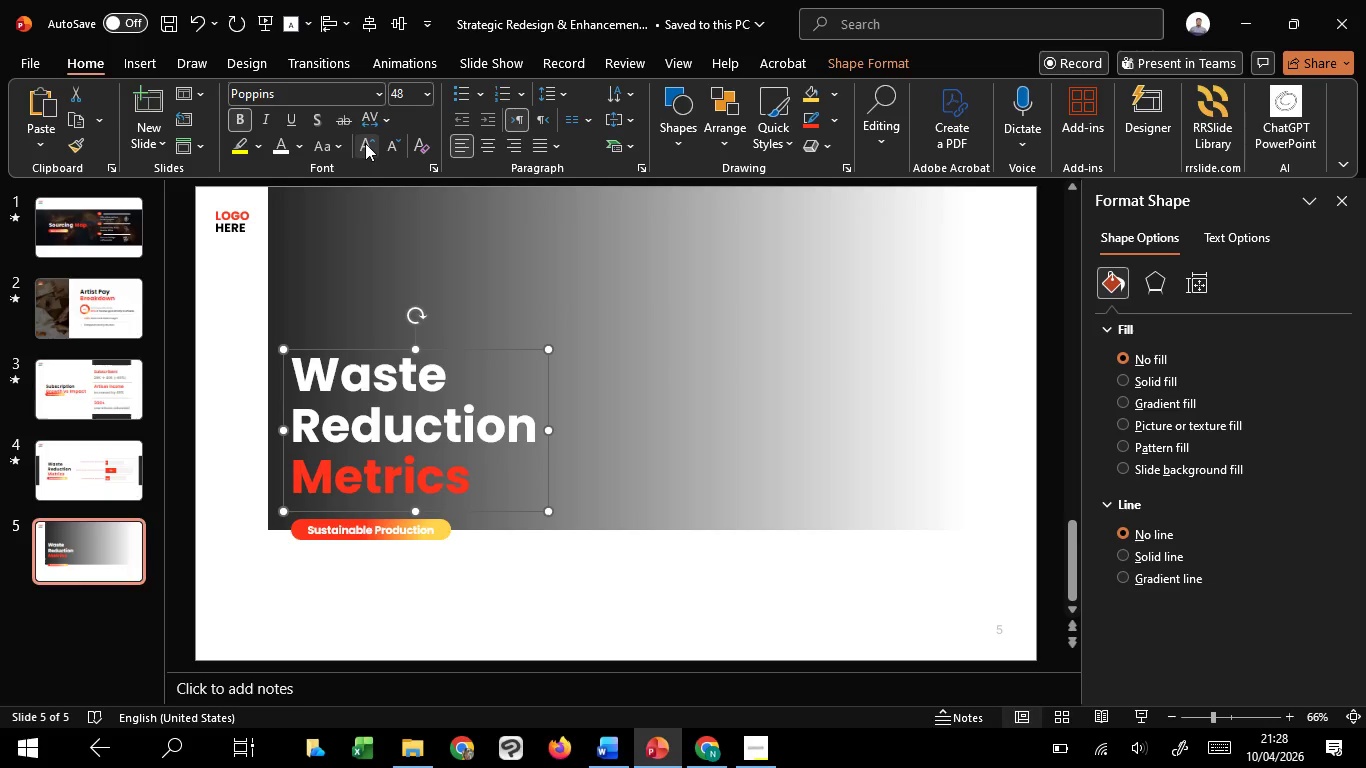 
triple_click([365, 143])
 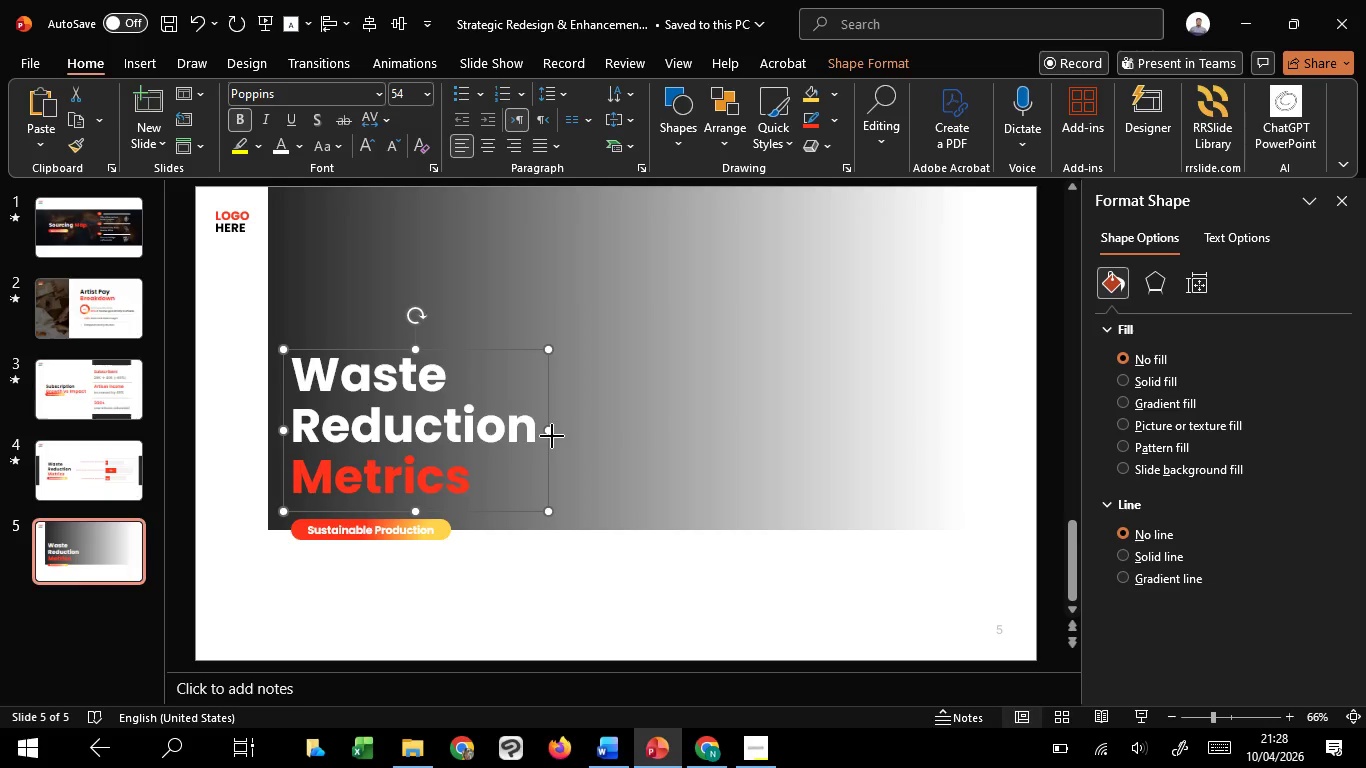 
left_click_drag(start_coordinate=[552, 436], to_coordinate=[716, 425])
 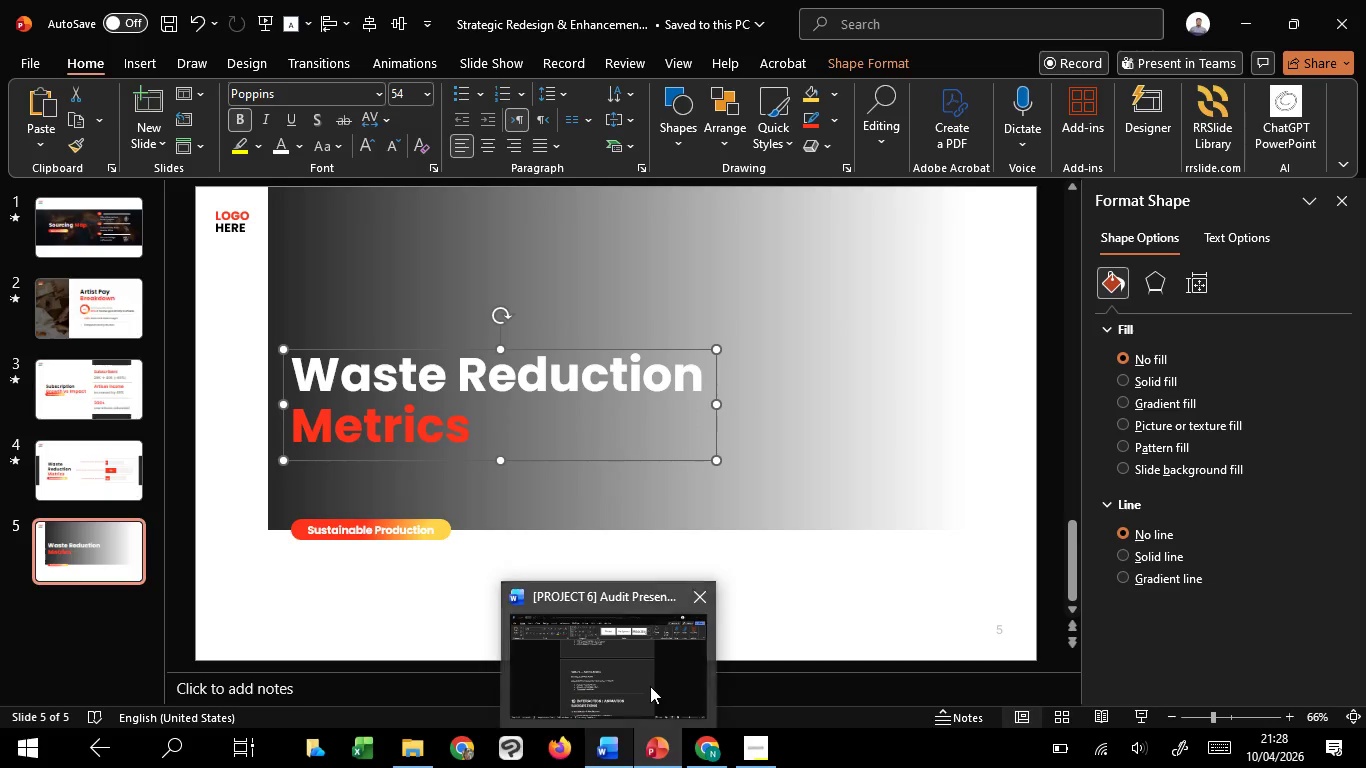 
left_click([650, 686])
 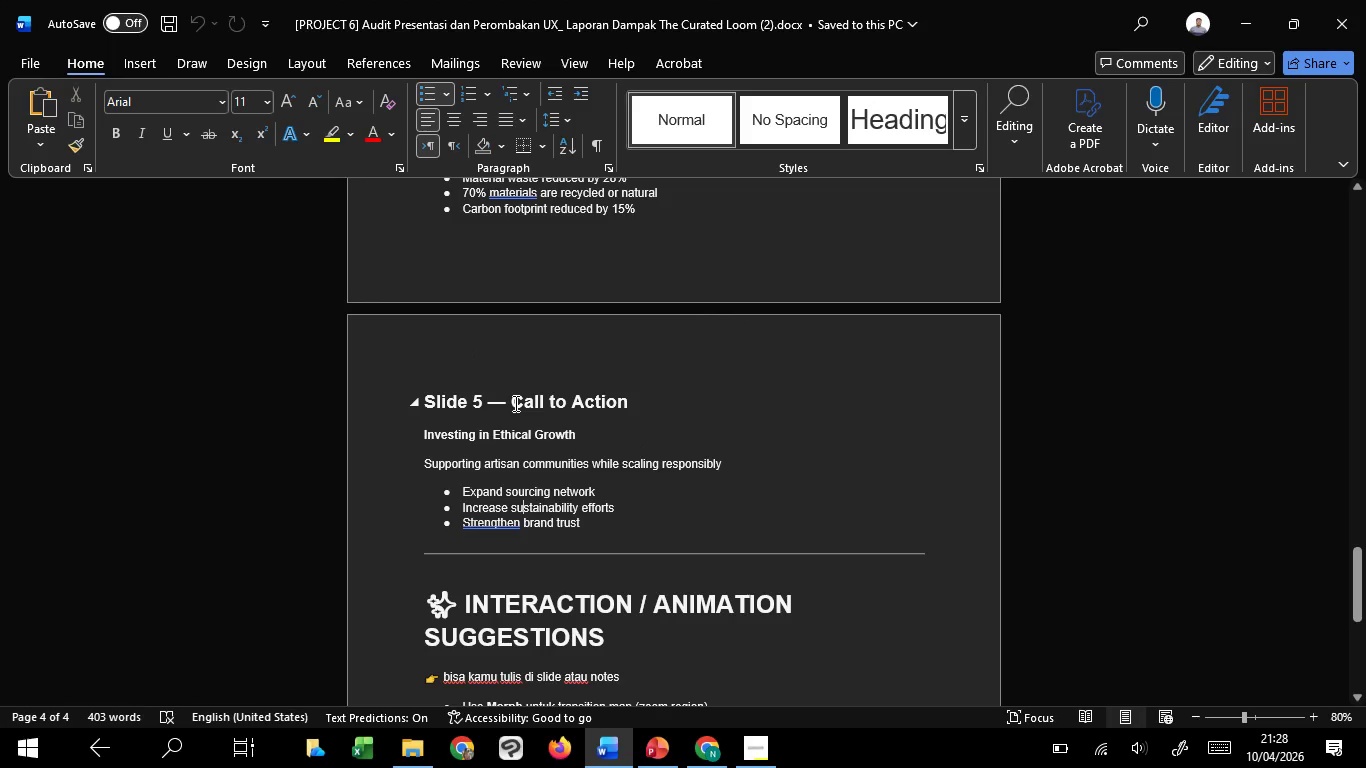 
left_click_drag(start_coordinate=[514, 403], to_coordinate=[659, 404])
 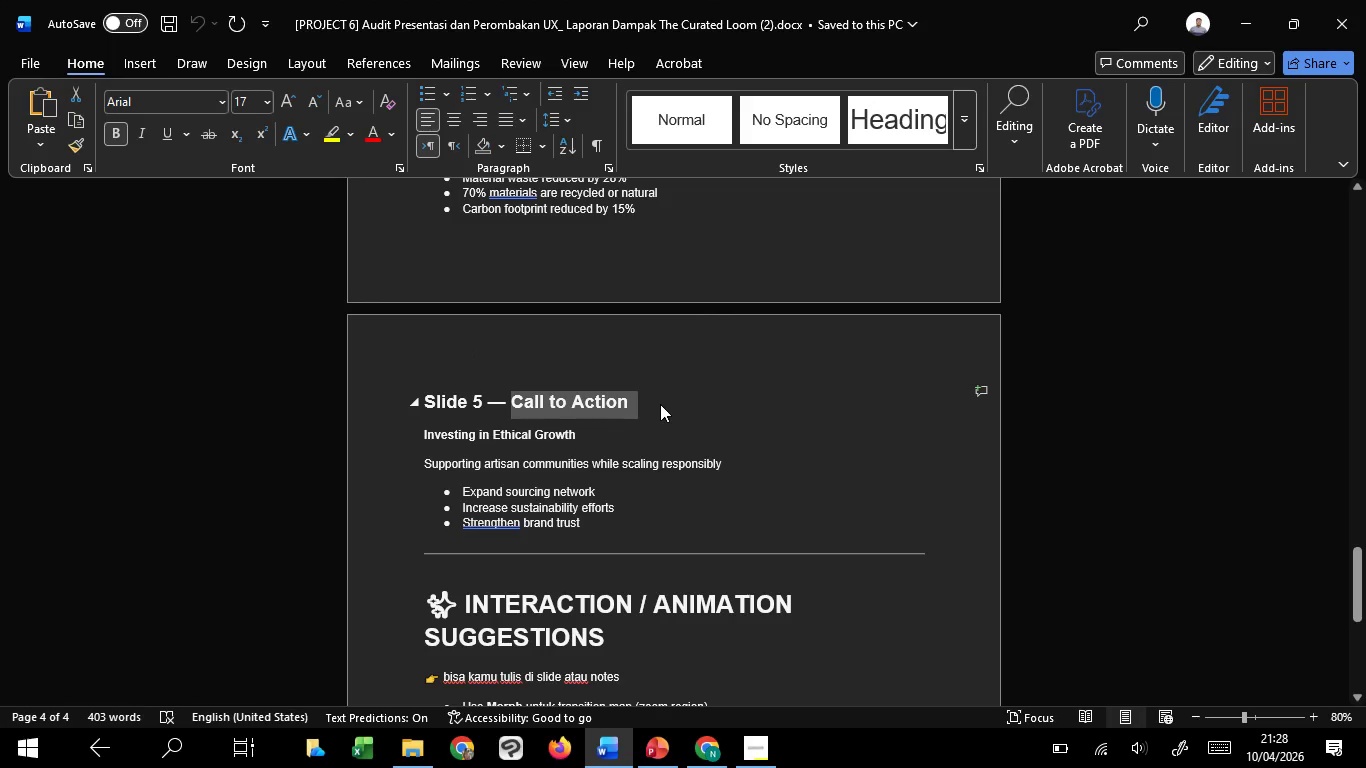 
key(C)
 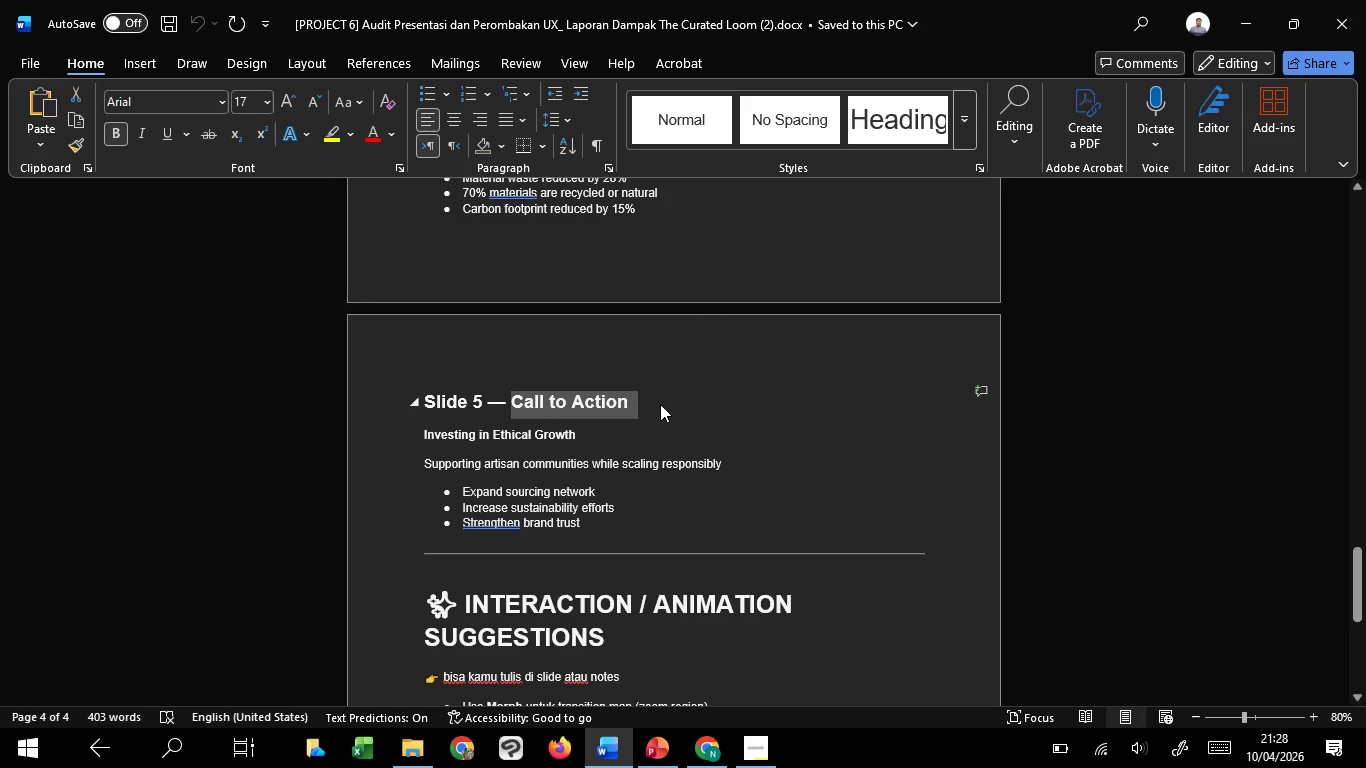 
key(Control+C)
 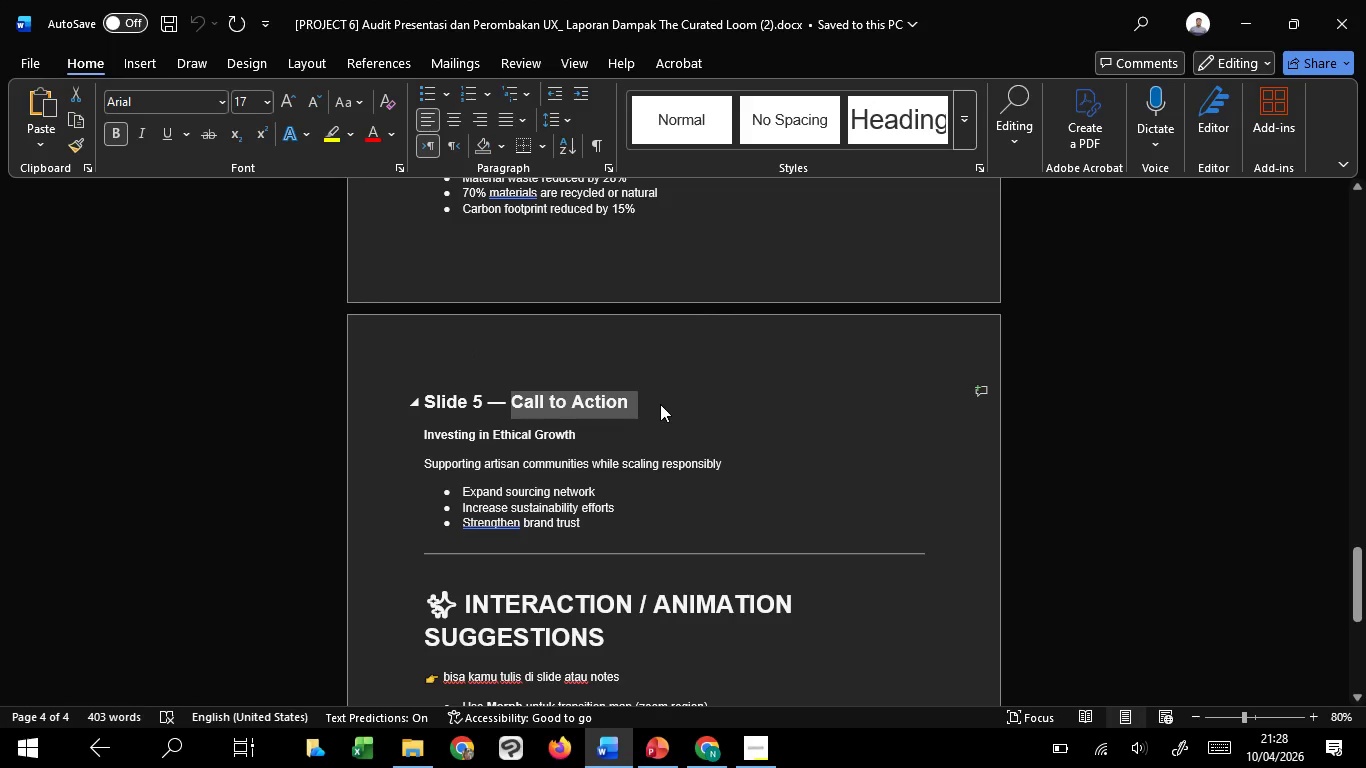 
key(Control+C)
 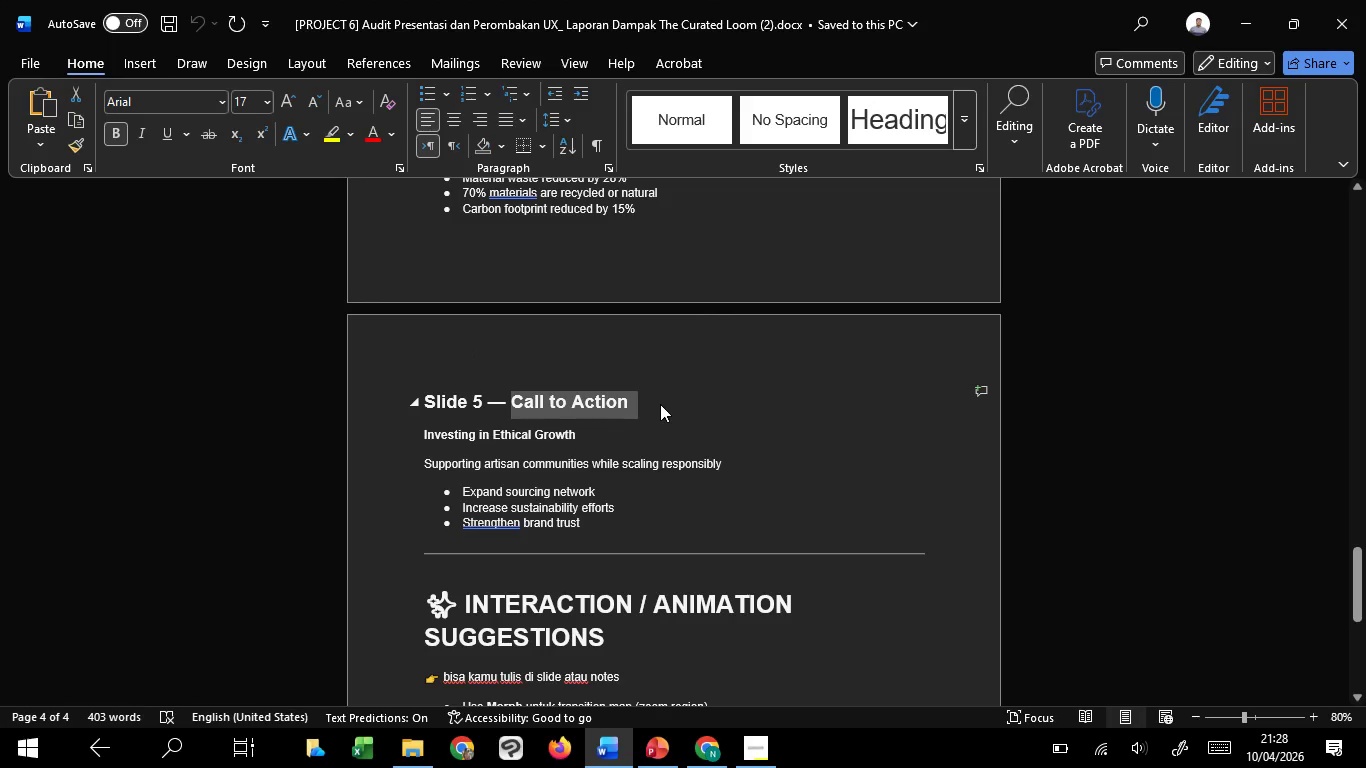 
key(Control+C)
 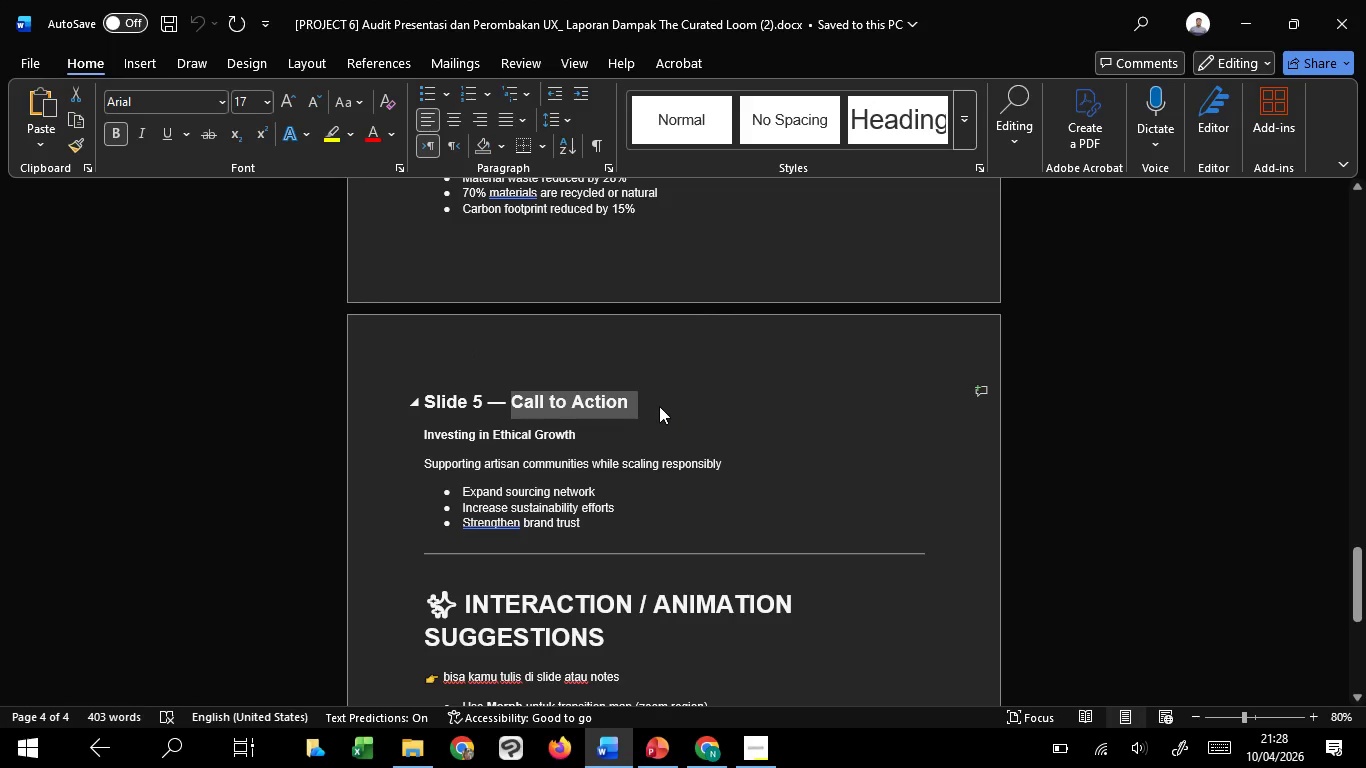 
key(Control+C)
 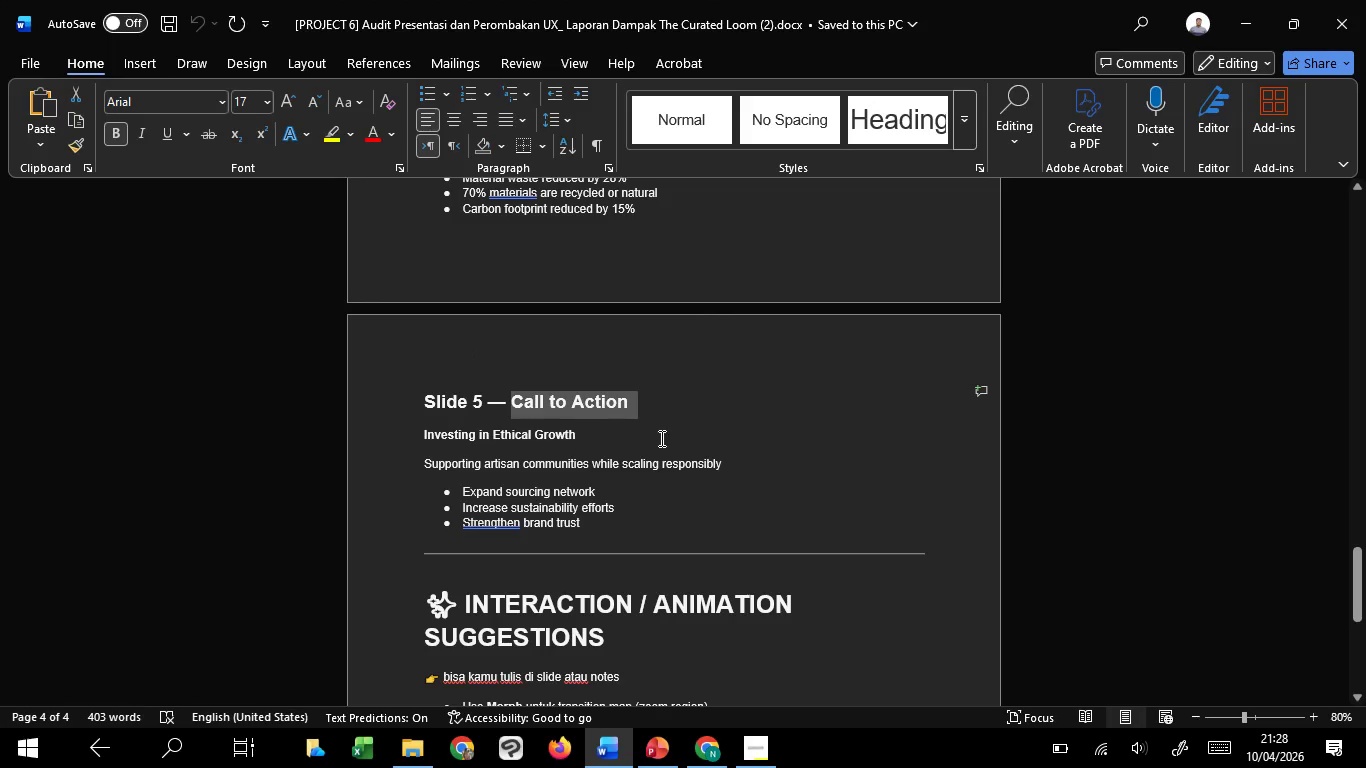 
key(Control+C)
 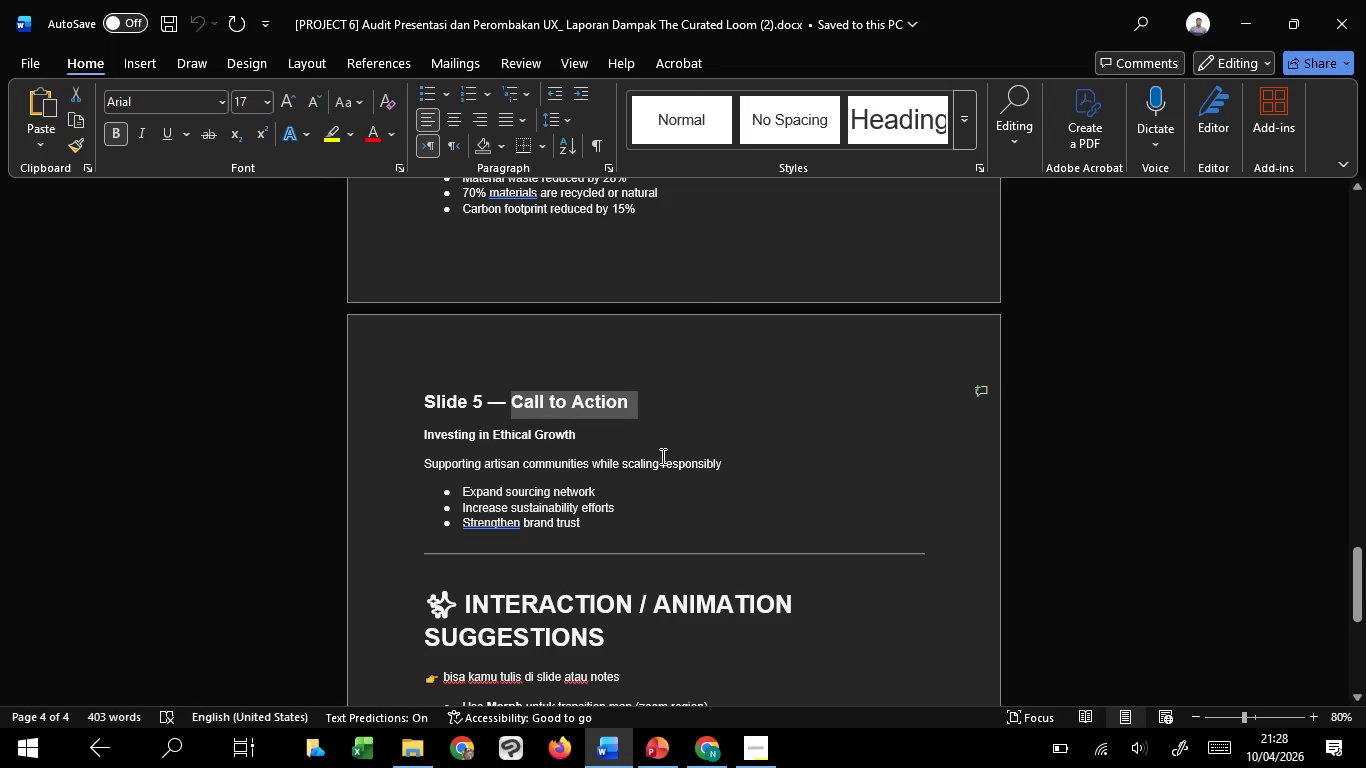 
key(Control+C)
 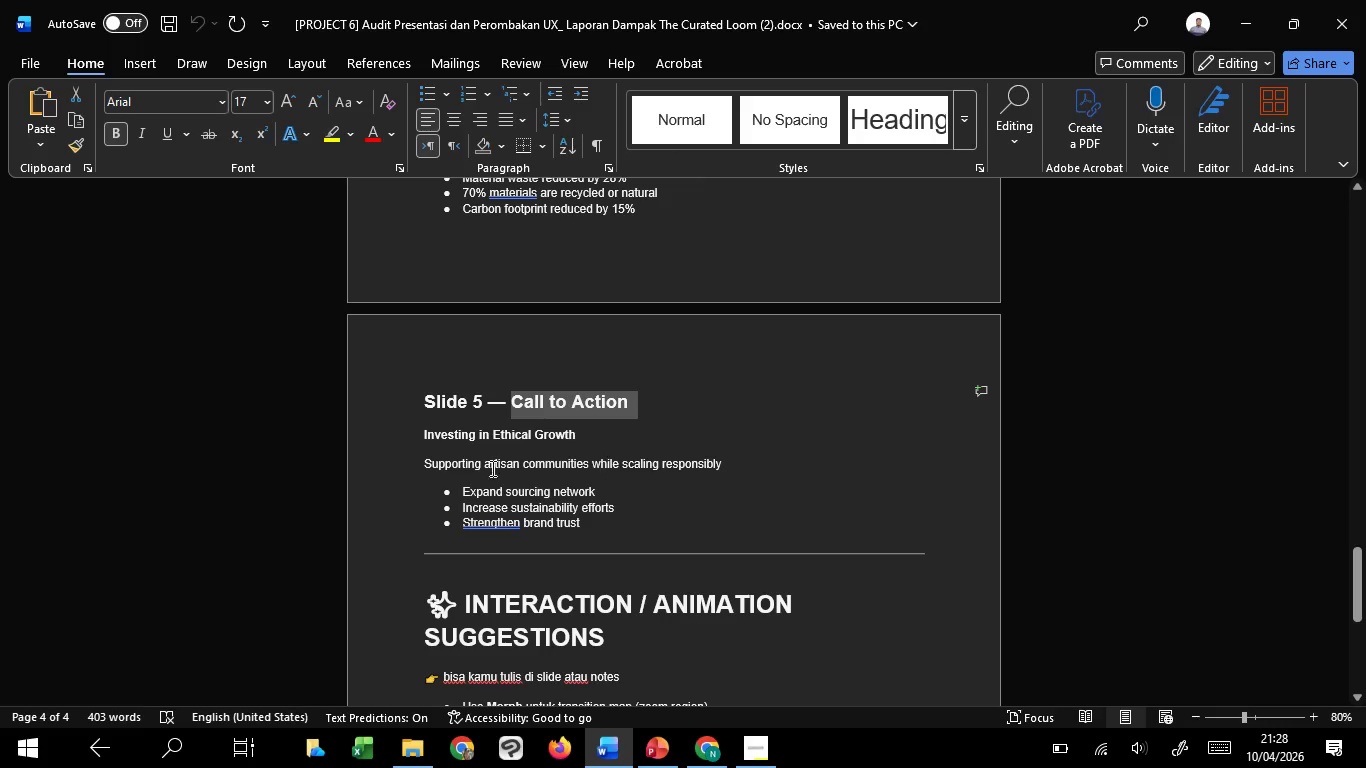 
key(Control+C)
 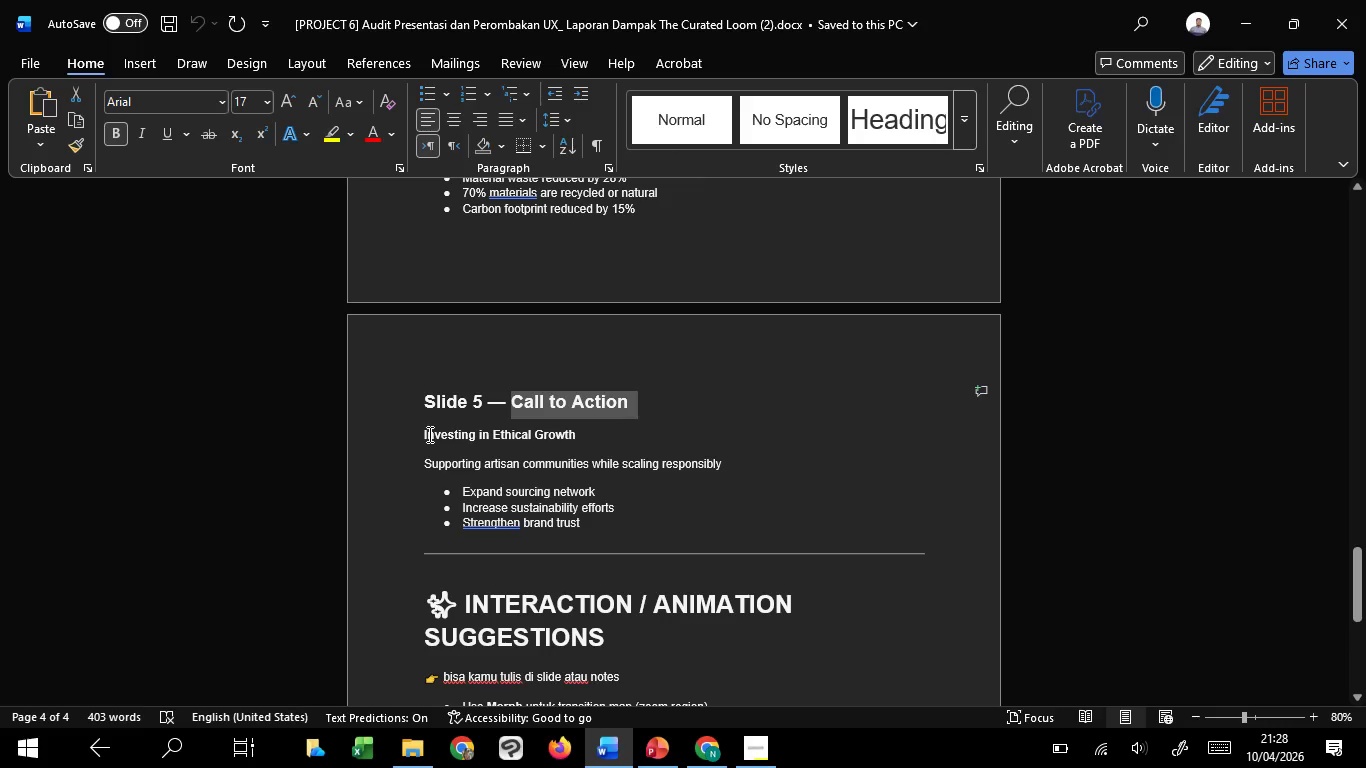 
left_click_drag(start_coordinate=[422, 434], to_coordinate=[595, 430])
 